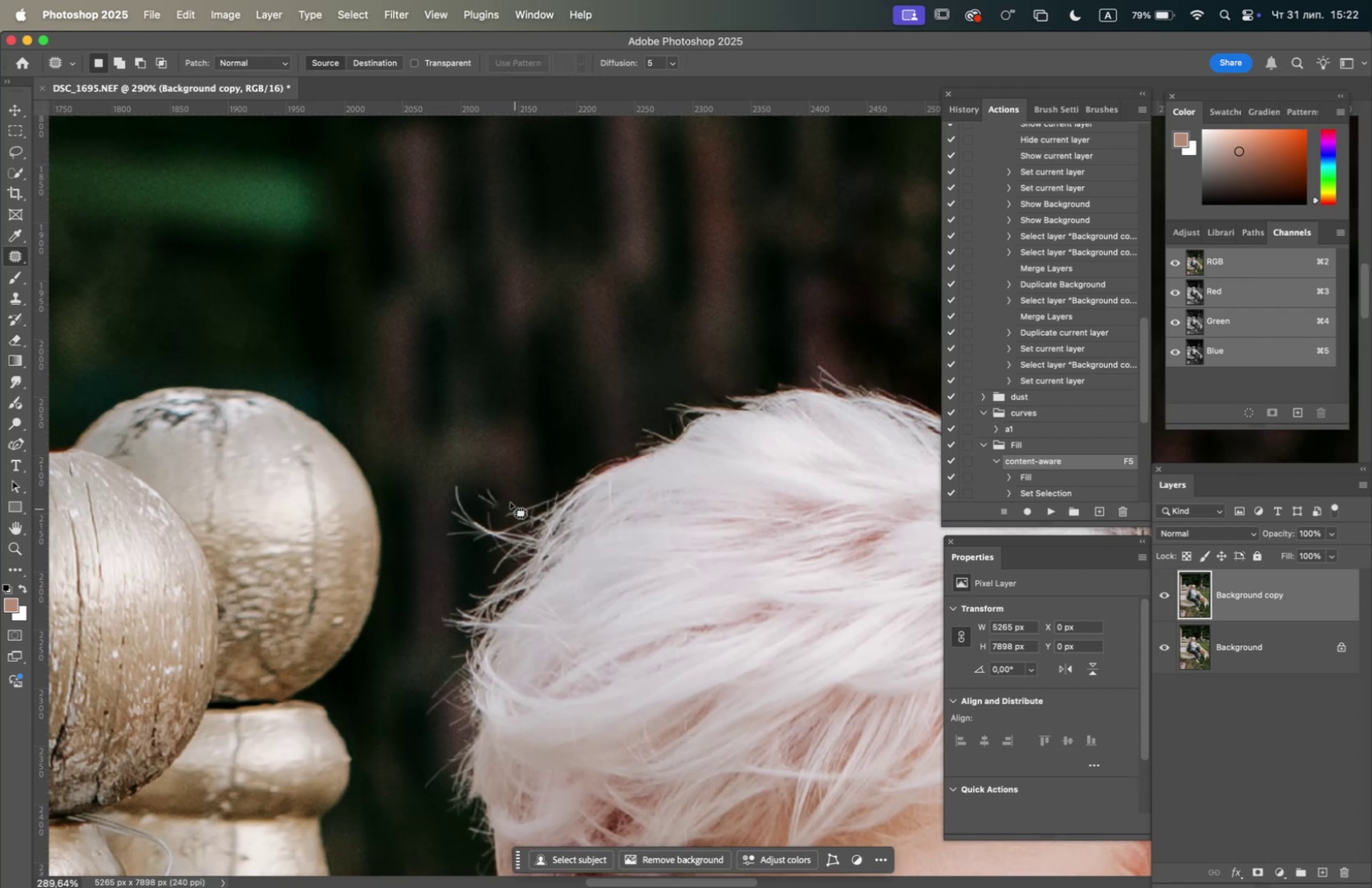 
left_click_drag(start_coordinate=[505, 491], to_coordinate=[508, 500])
 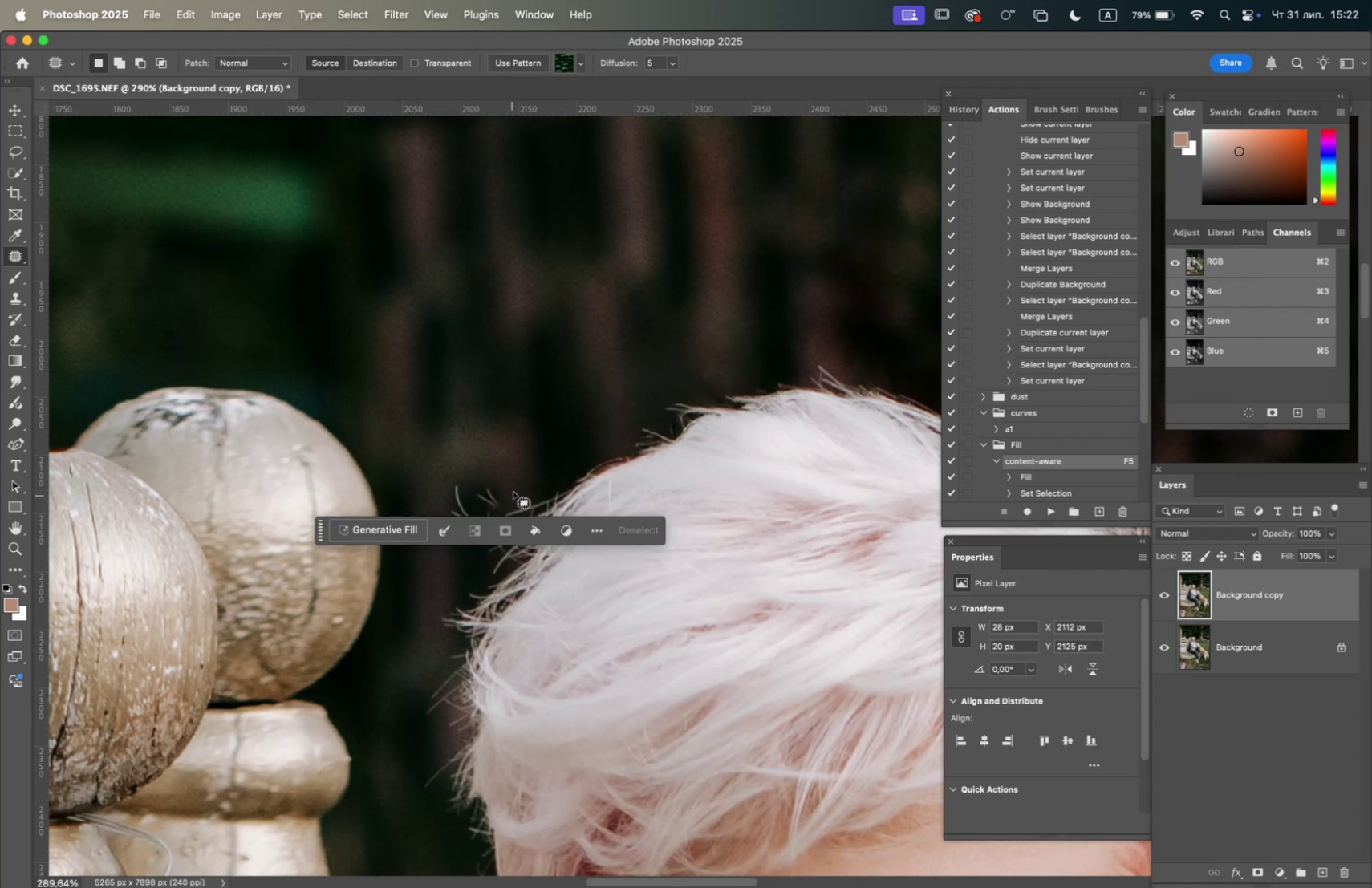 
key(F5)
 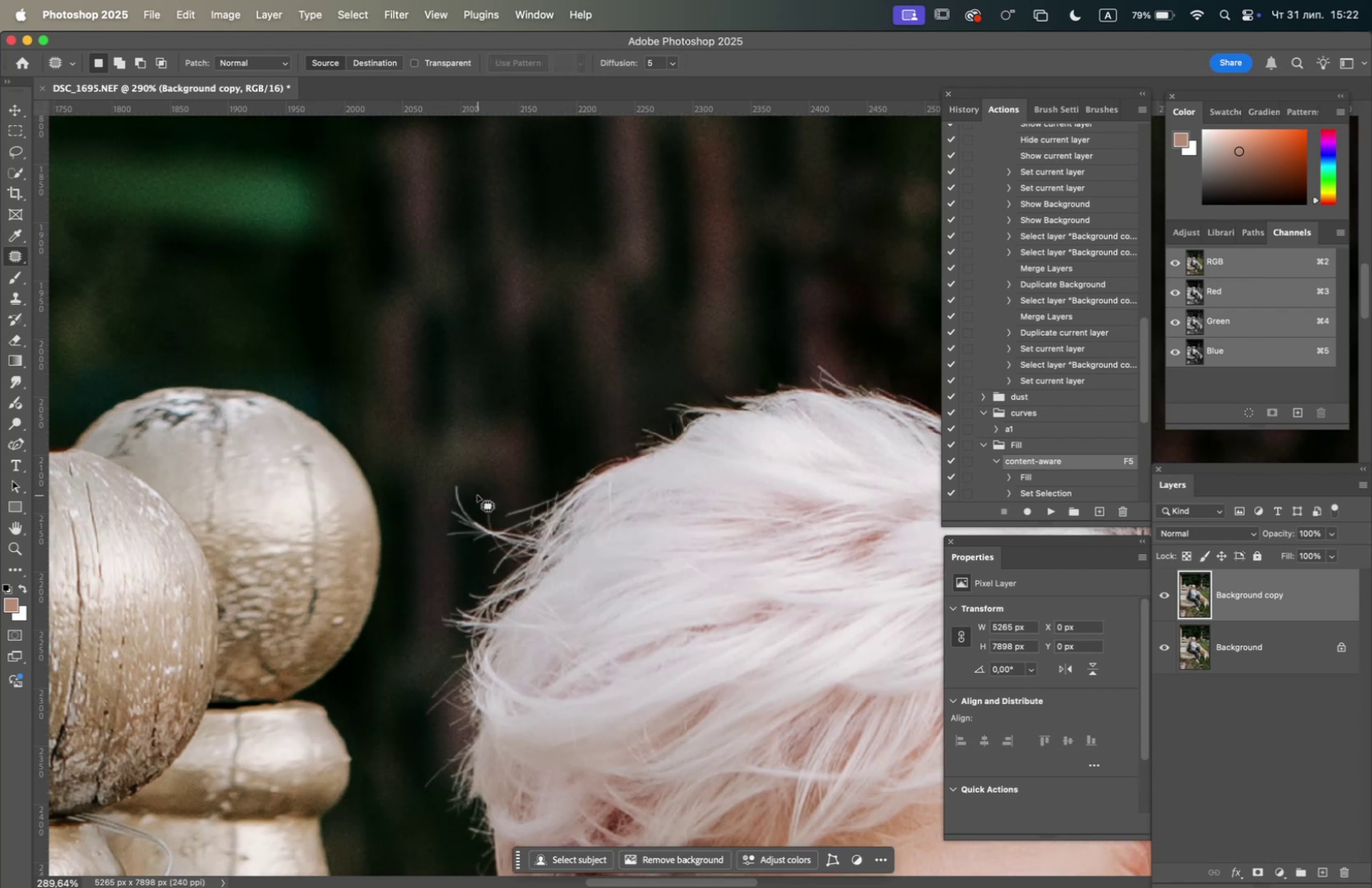 
left_click_drag(start_coordinate=[474, 495], to_coordinate=[485, 494])
 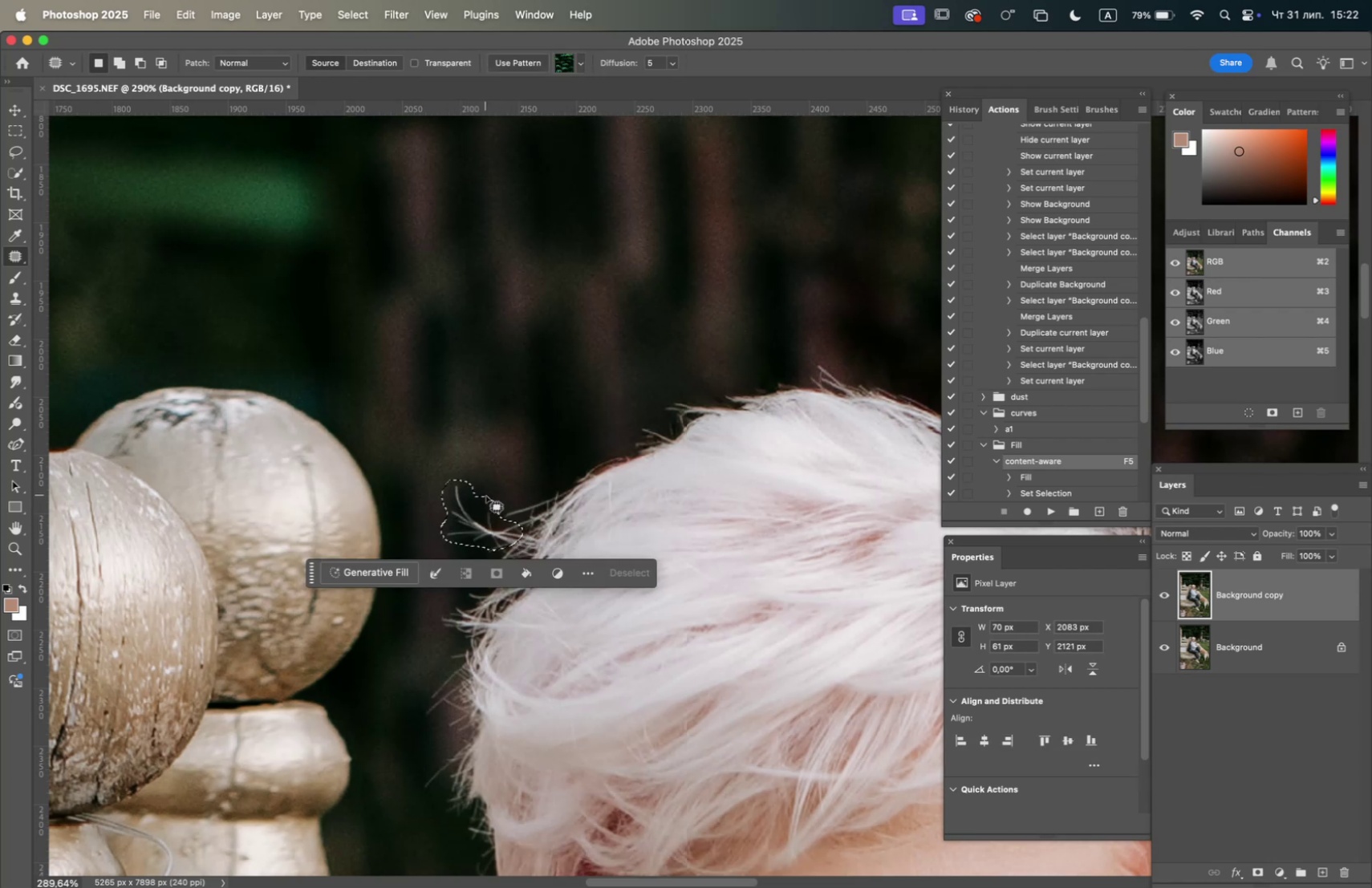 
key(F5)
 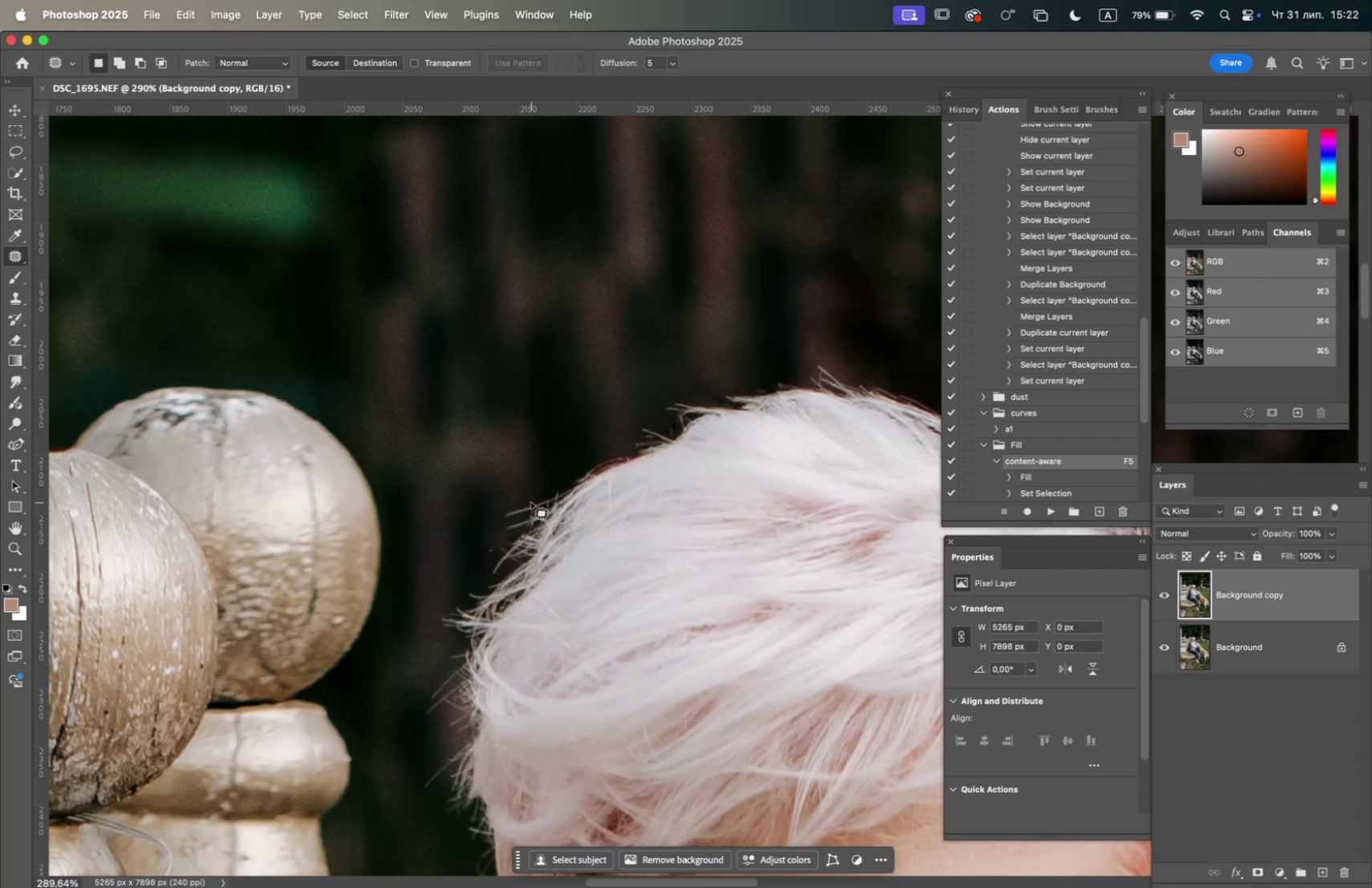 
left_click_drag(start_coordinate=[521, 501], to_coordinate=[561, 493])
 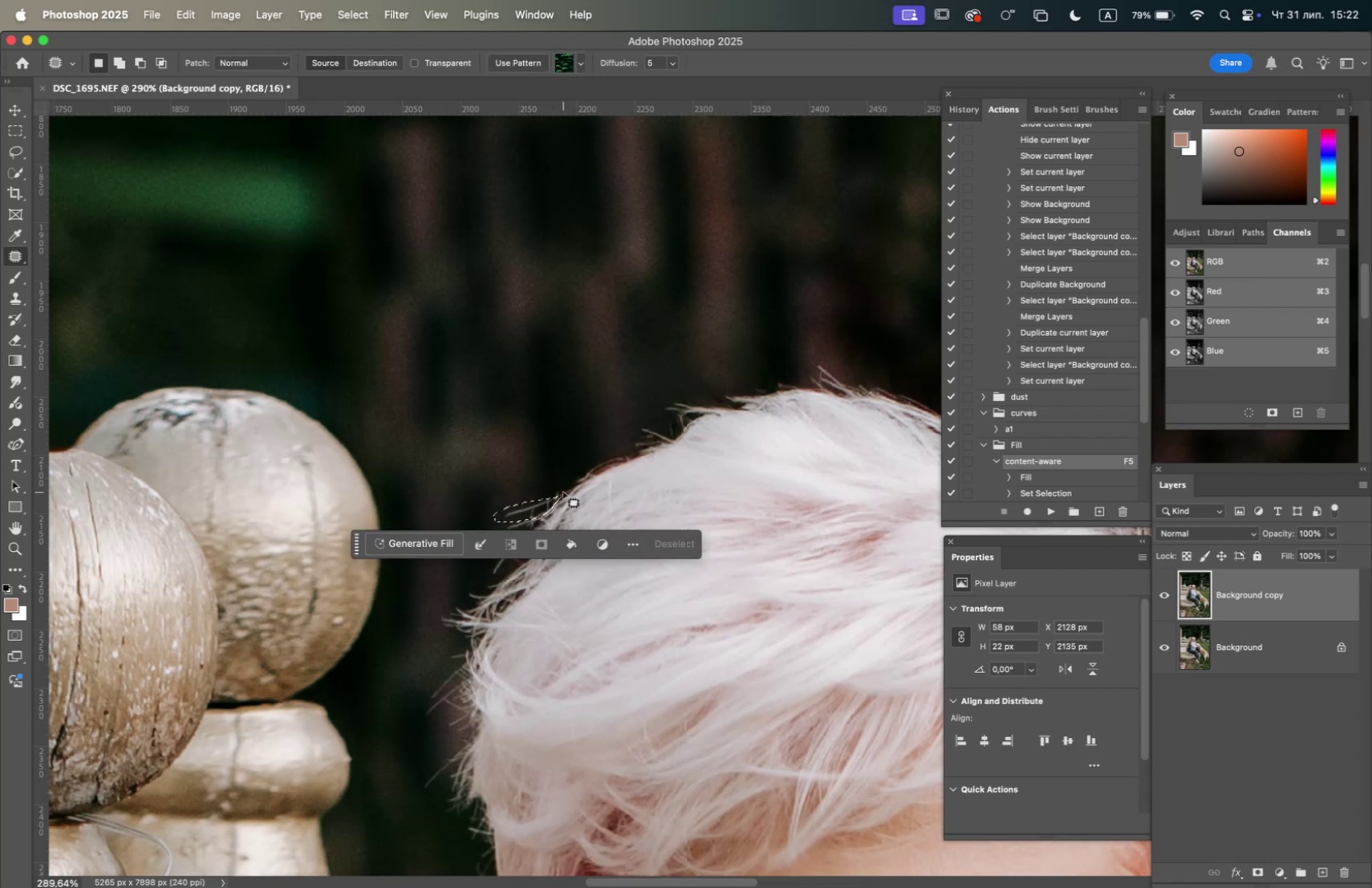 
key(F5)
 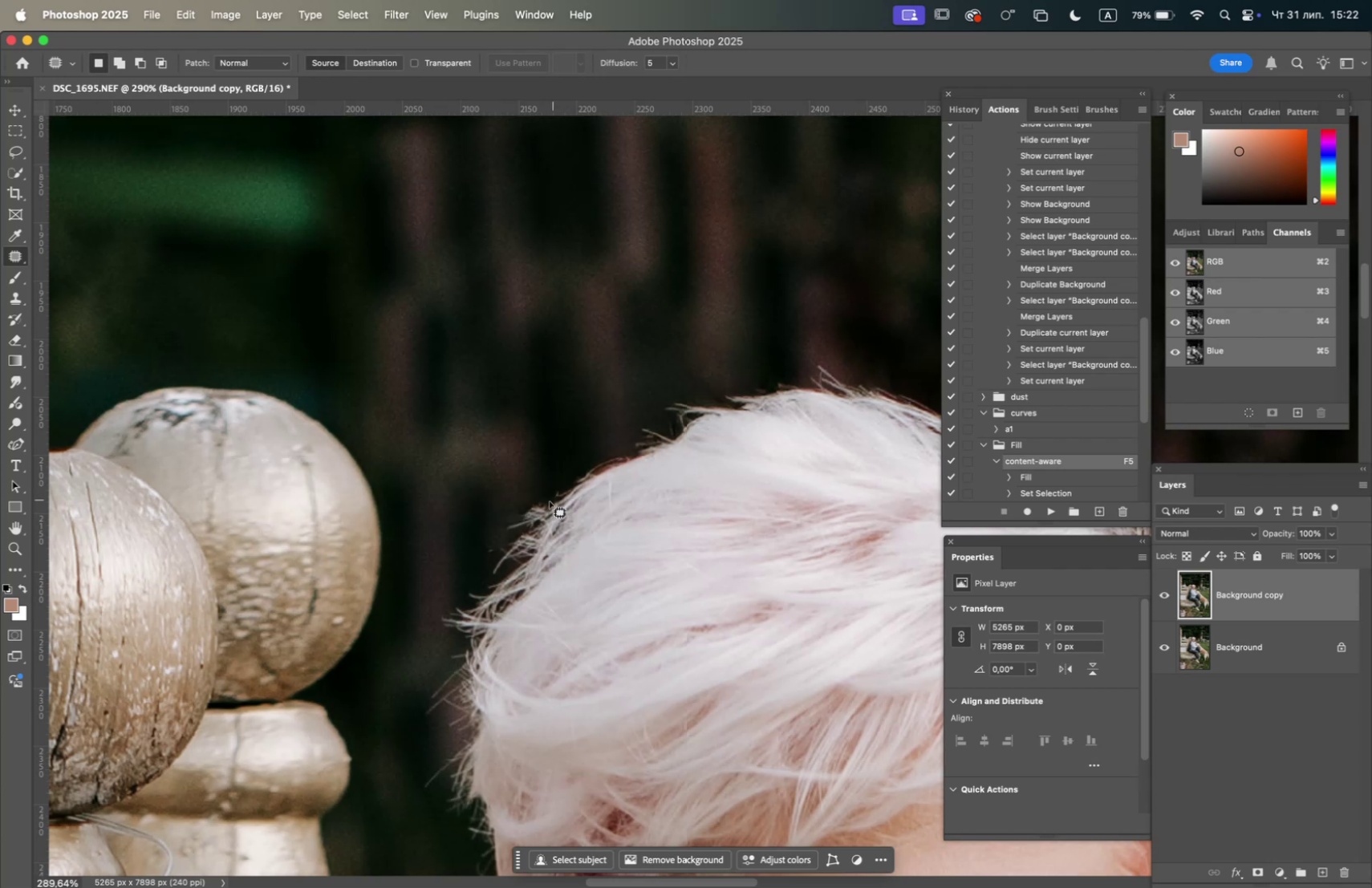 
left_click_drag(start_coordinate=[545, 505], to_coordinate=[547, 517])
 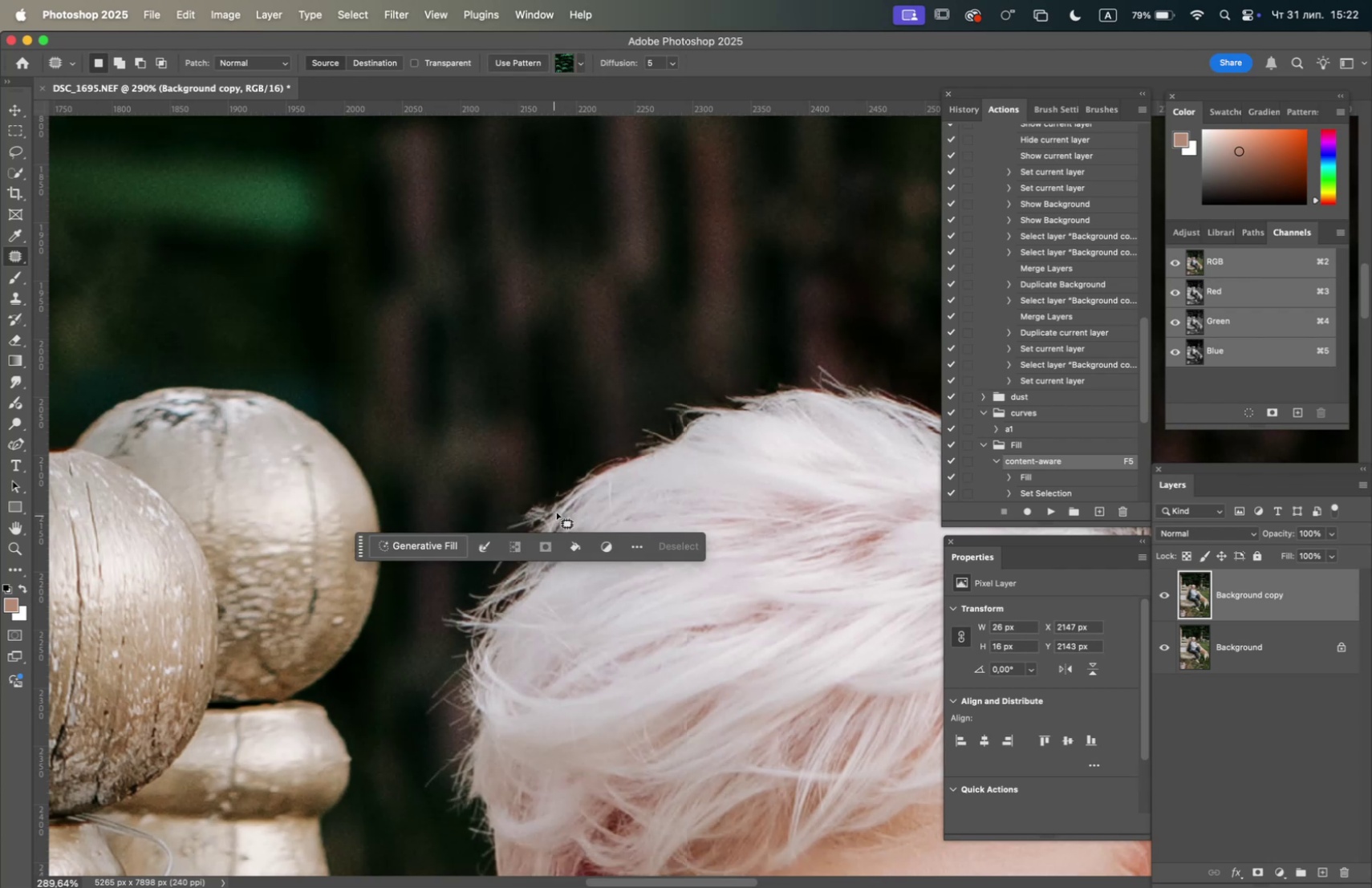 
key(F5)
 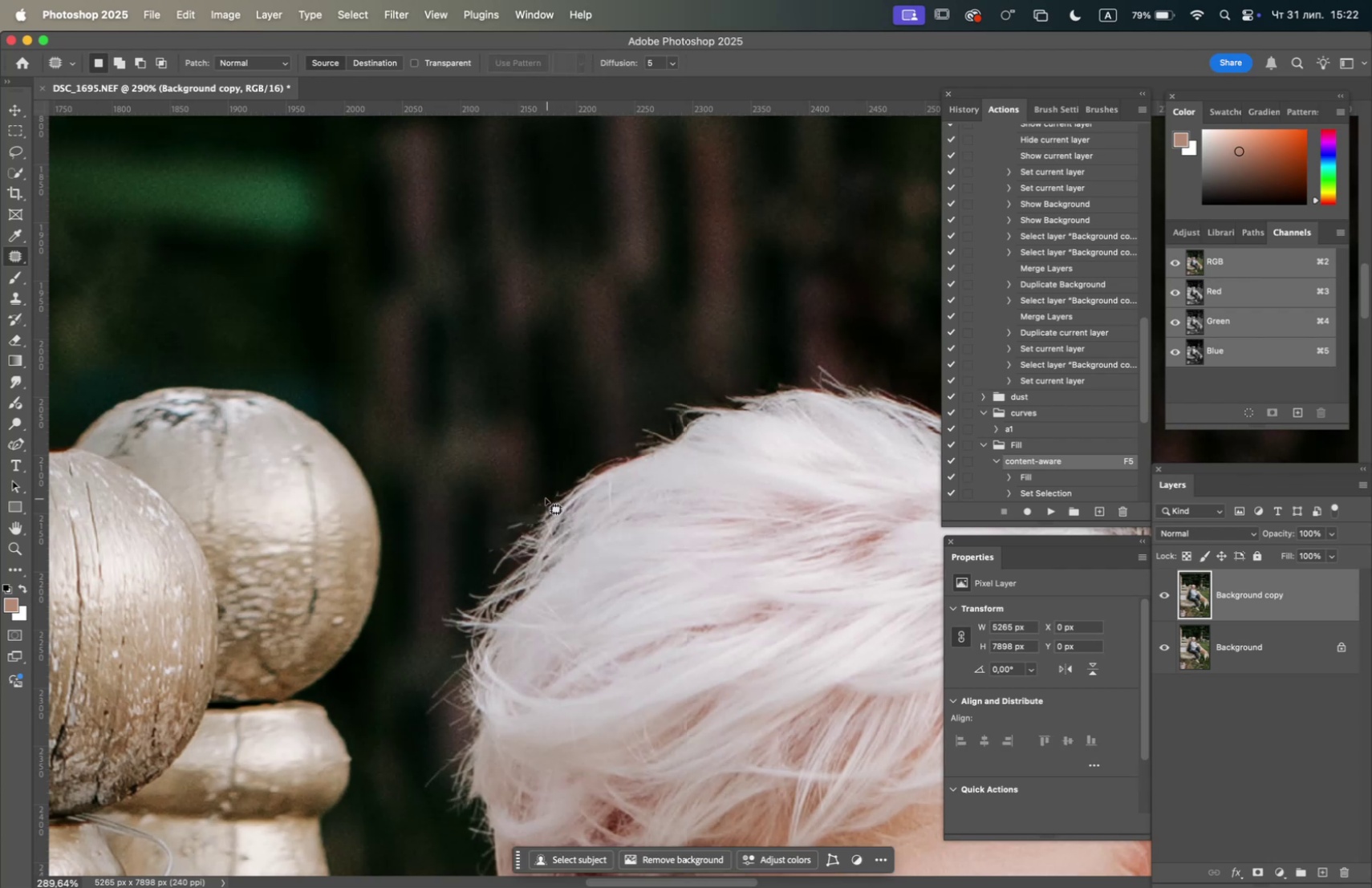 
left_click_drag(start_coordinate=[545, 497], to_coordinate=[557, 504])
 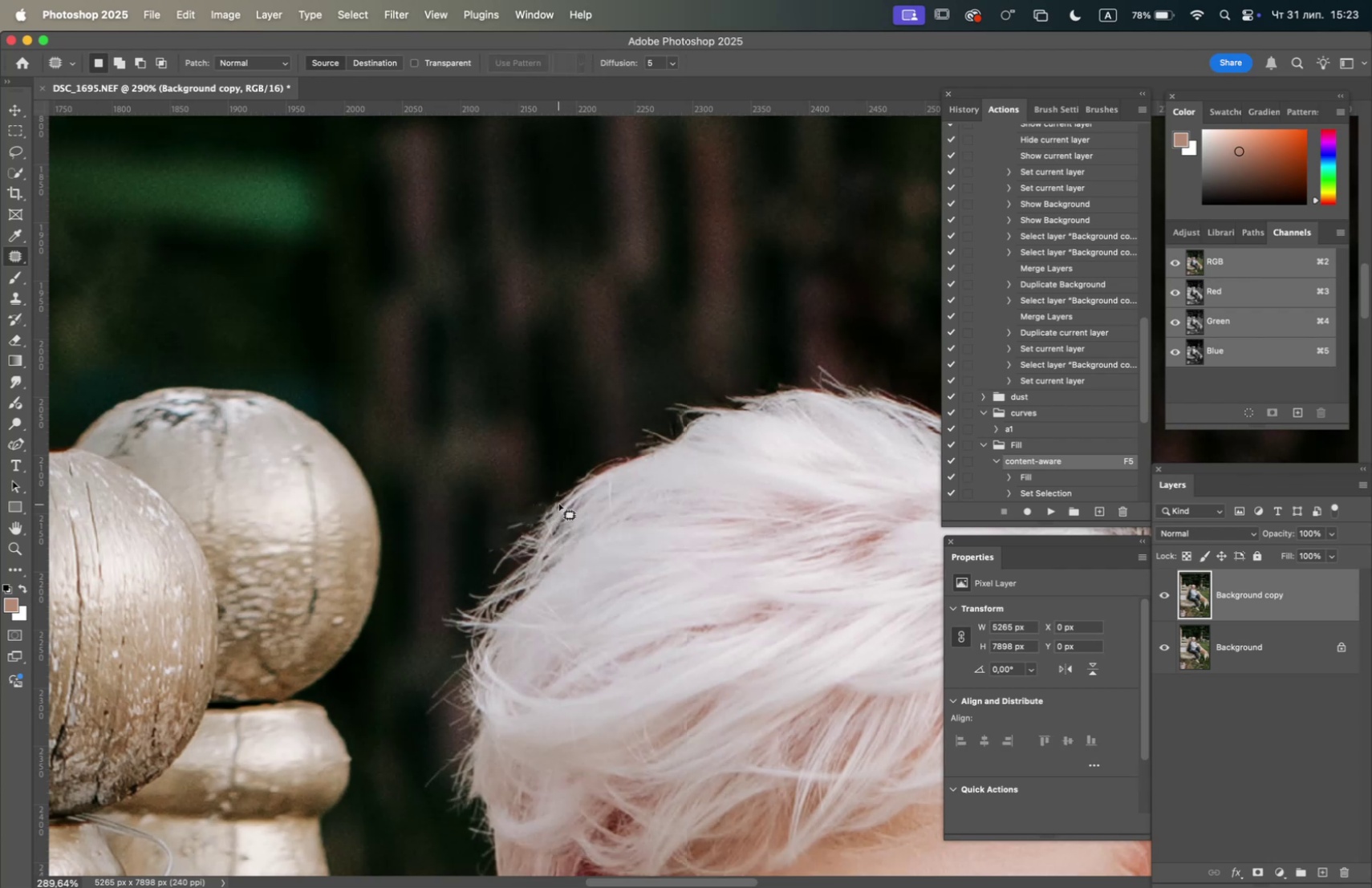 
key(F5)
 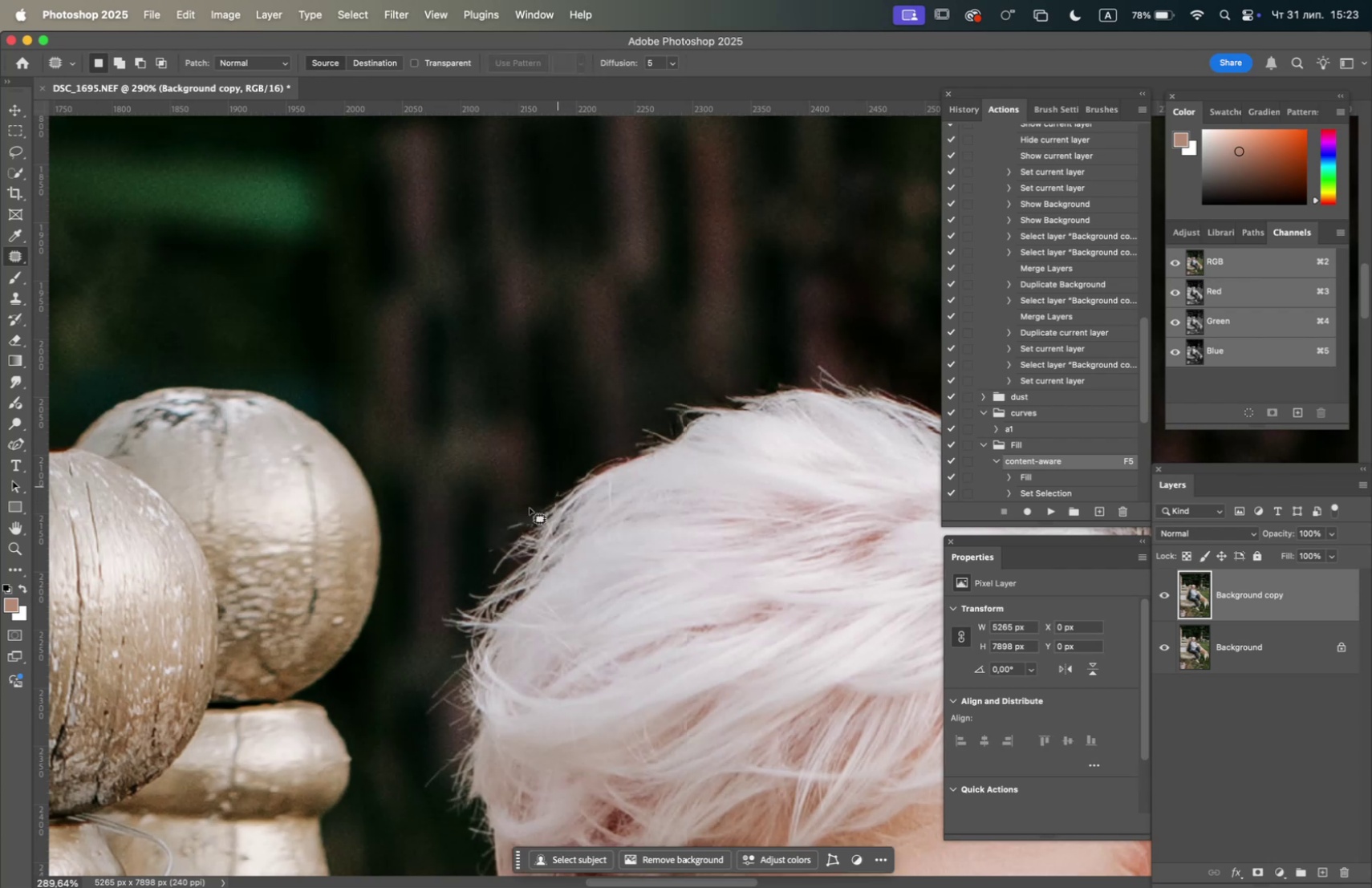 
left_click_drag(start_coordinate=[523, 511], to_coordinate=[538, 514])
 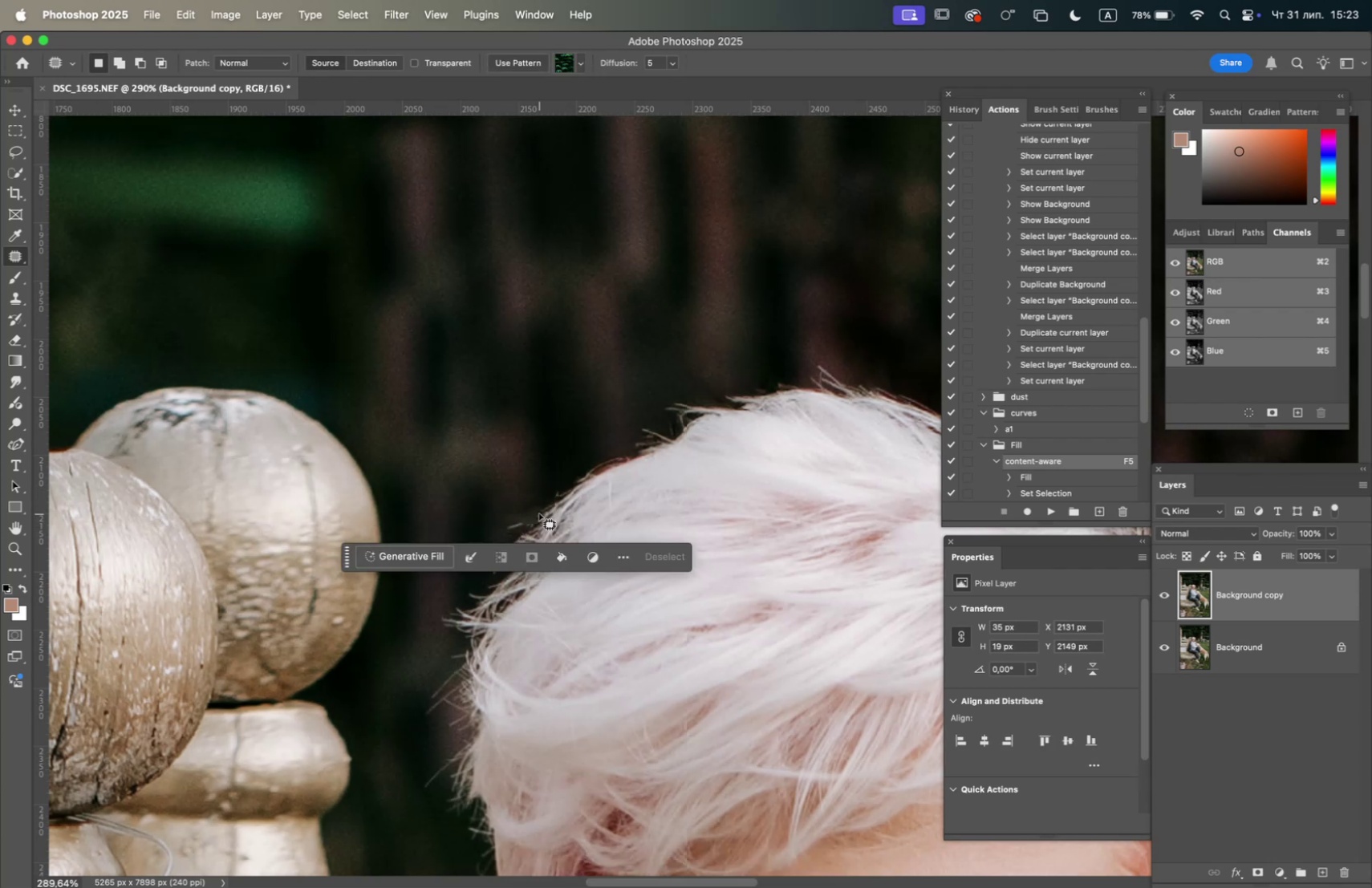 
key(F5)
 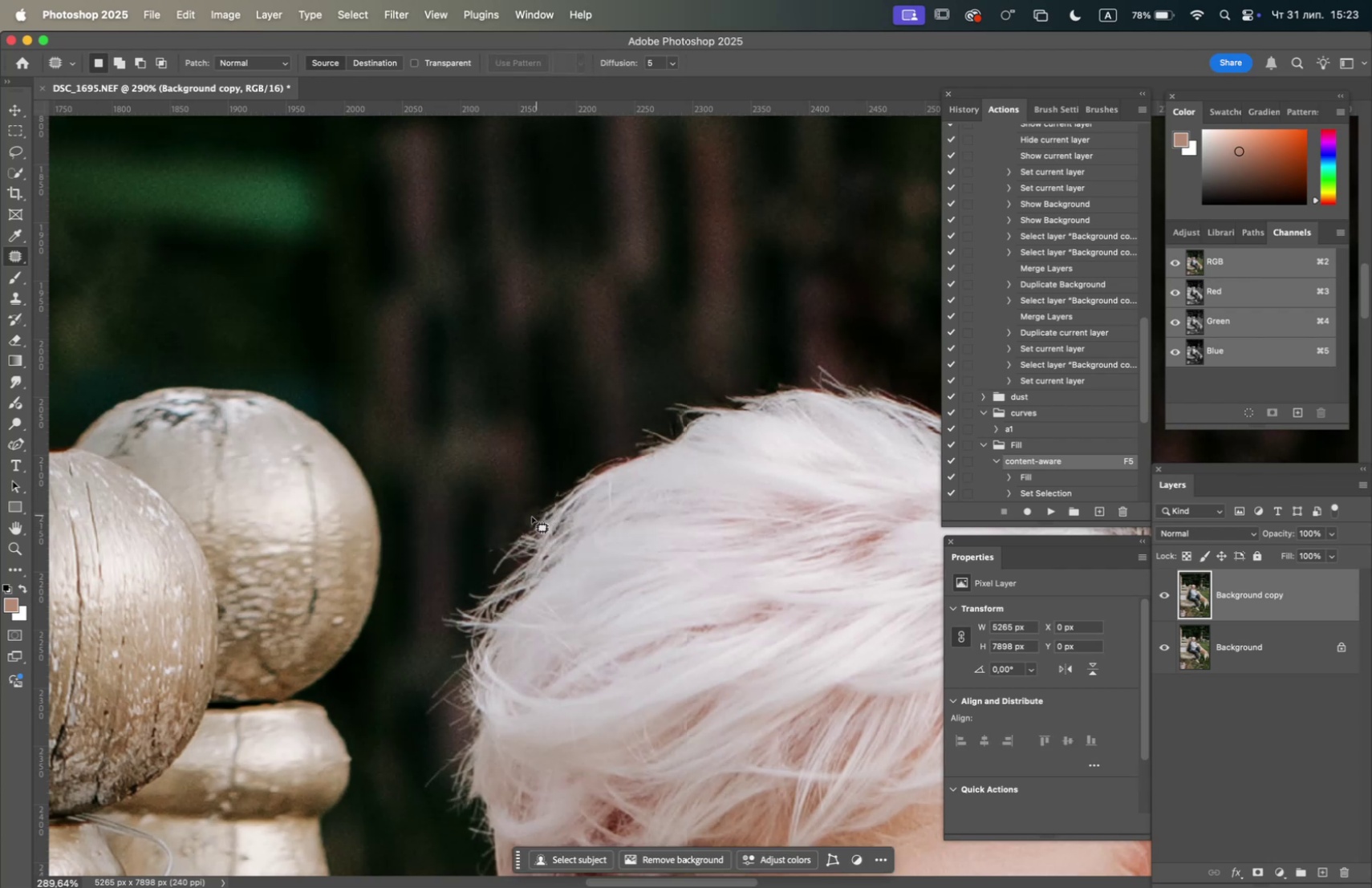 
left_click_drag(start_coordinate=[530, 519], to_coordinate=[540, 525])
 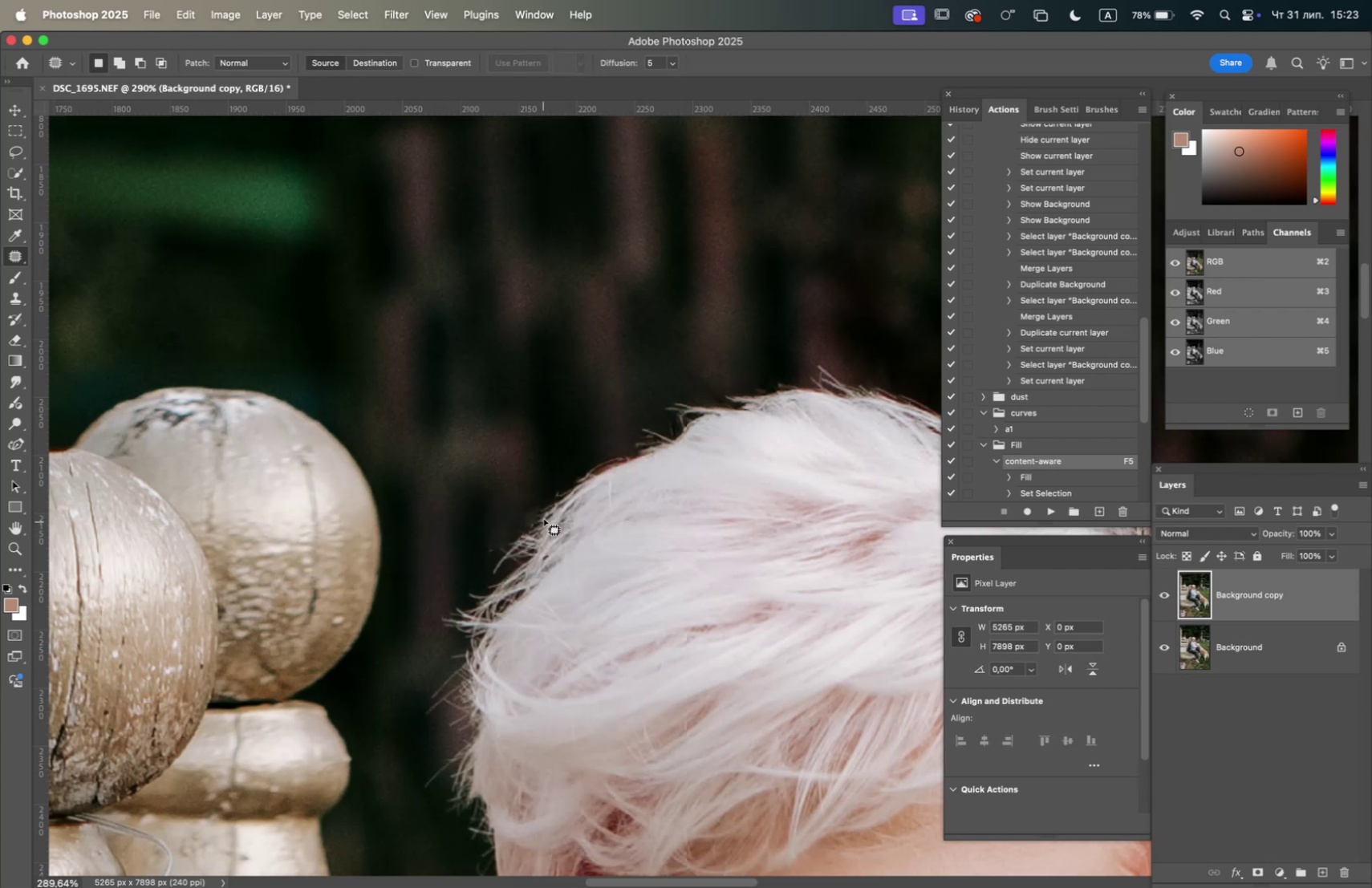 
key(F5)
 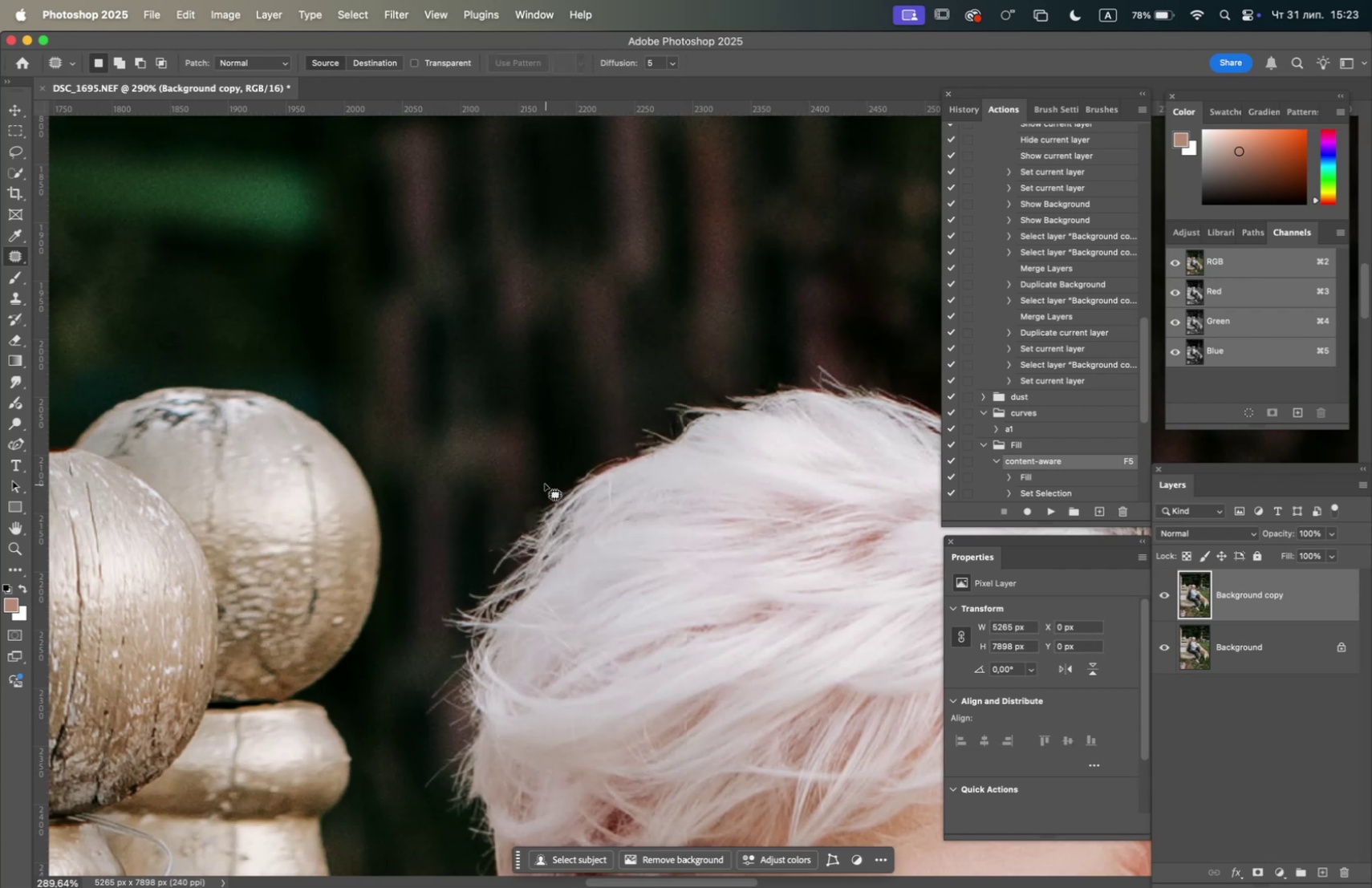 
left_click_drag(start_coordinate=[540, 480], to_coordinate=[529, 513])
 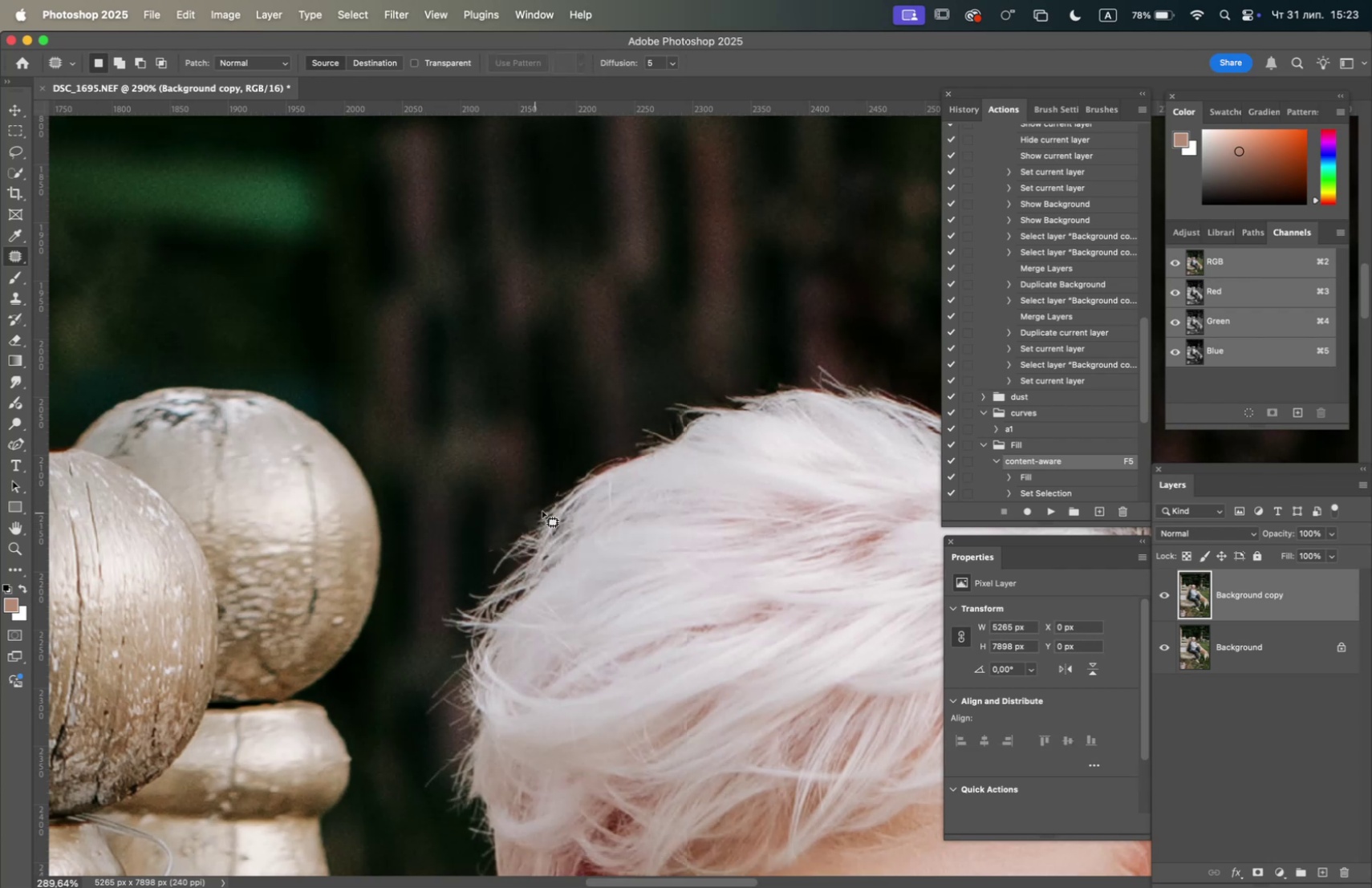 
key(F5)
 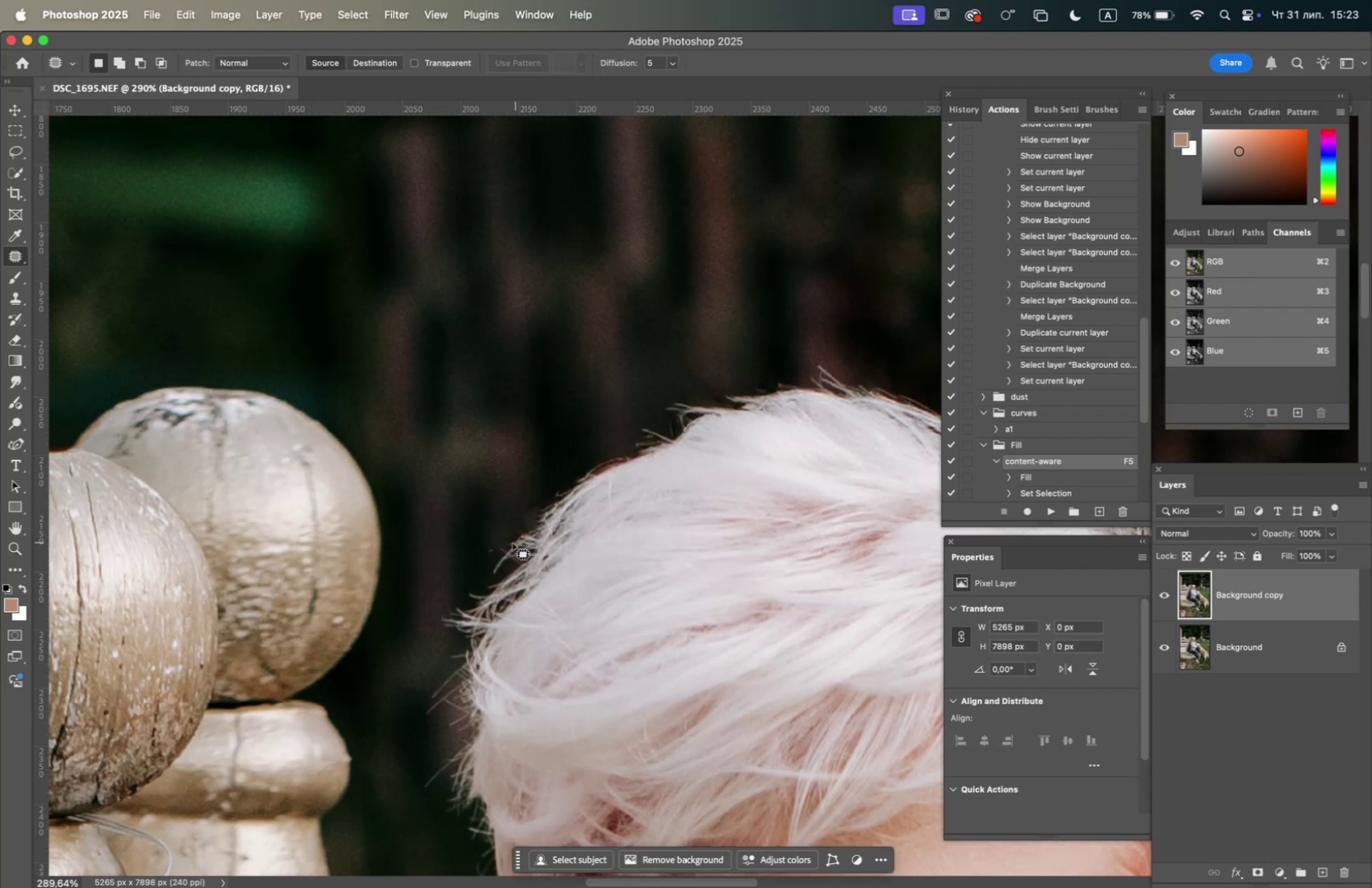 
left_click_drag(start_coordinate=[504, 540], to_coordinate=[501, 548])
 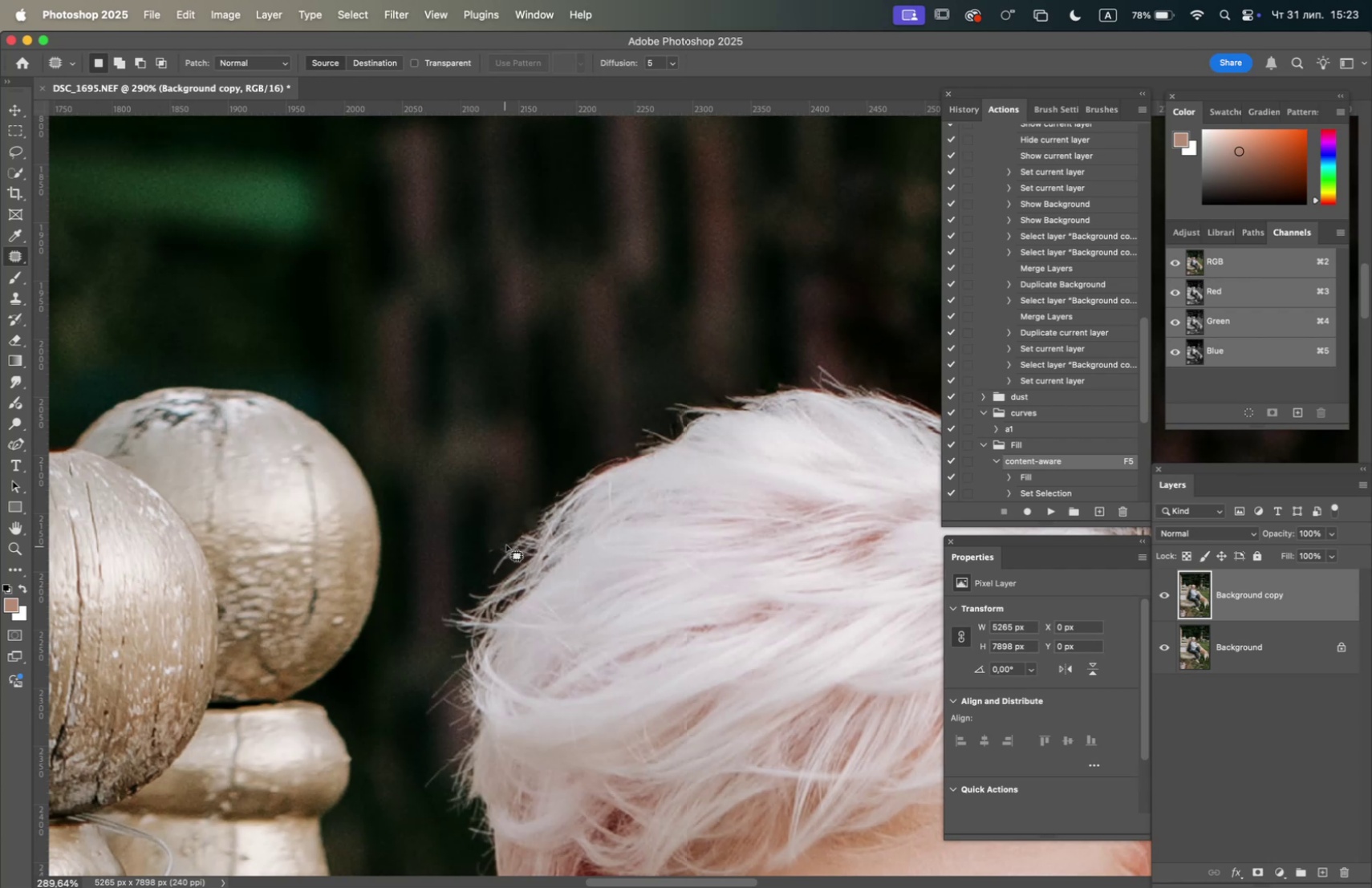 
key(F5)
 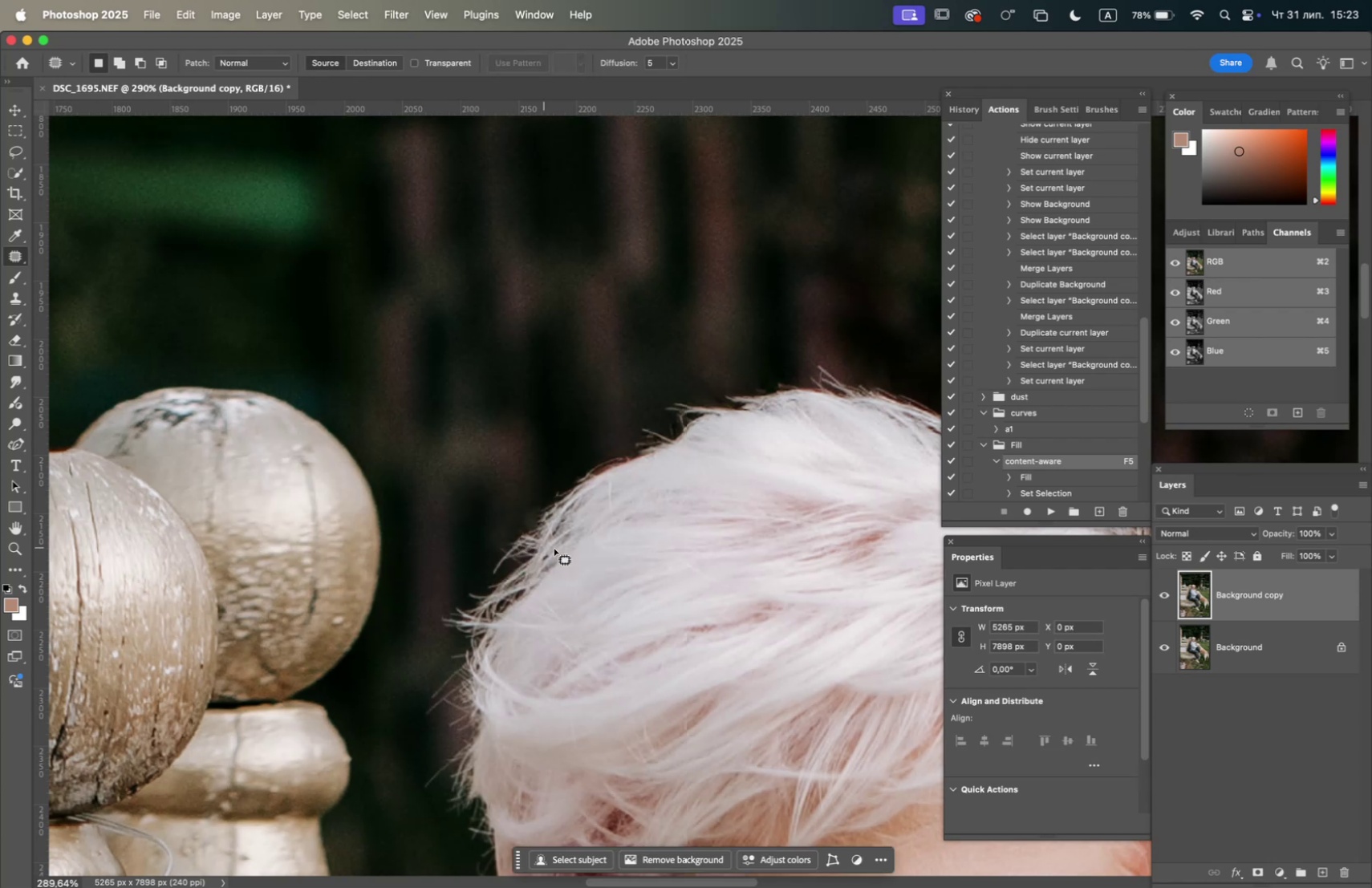 
hold_key(key=Space, duration=1.51)
 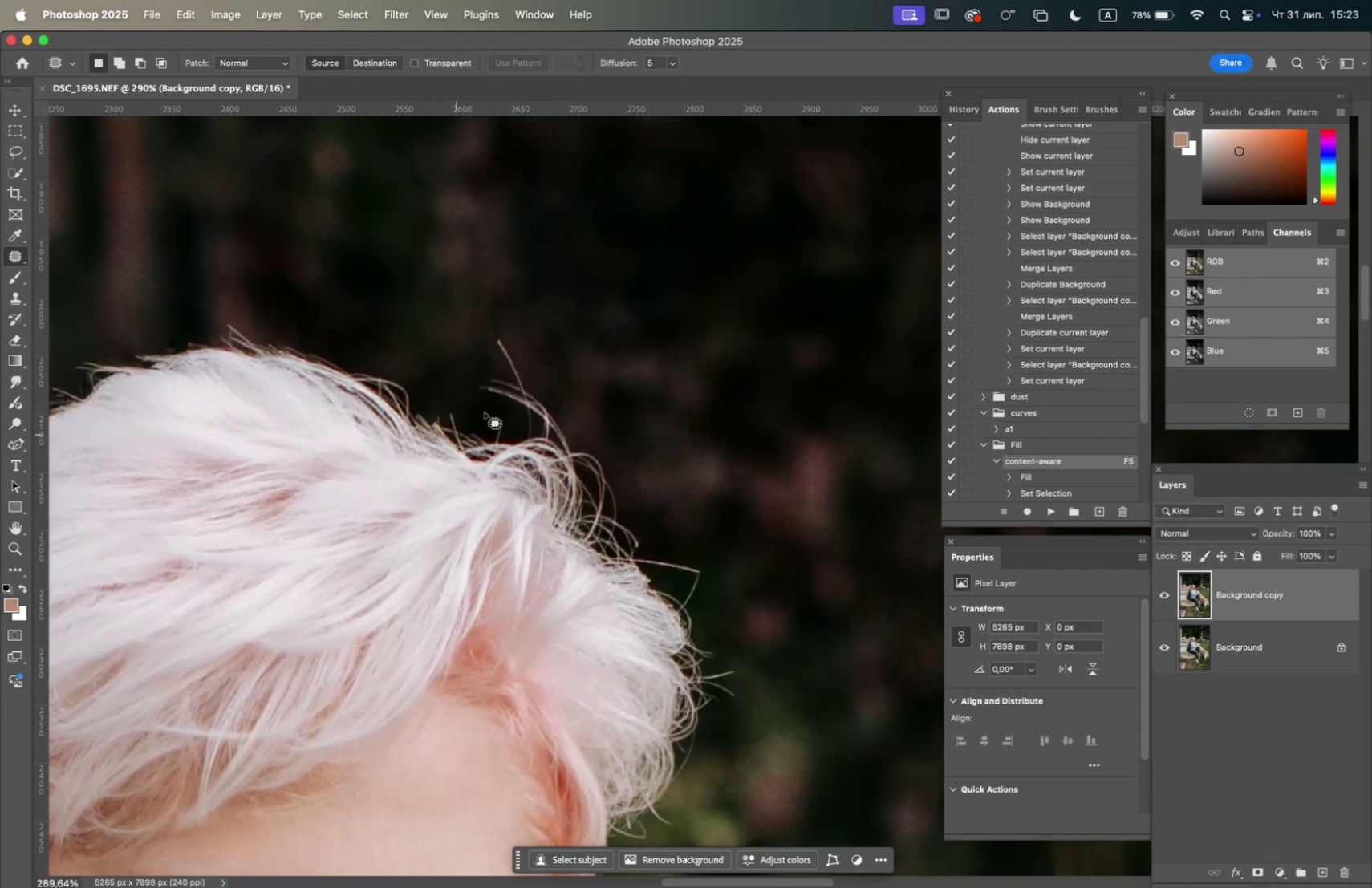 
left_click_drag(start_coordinate=[606, 544], to_coordinate=[322, 566])
 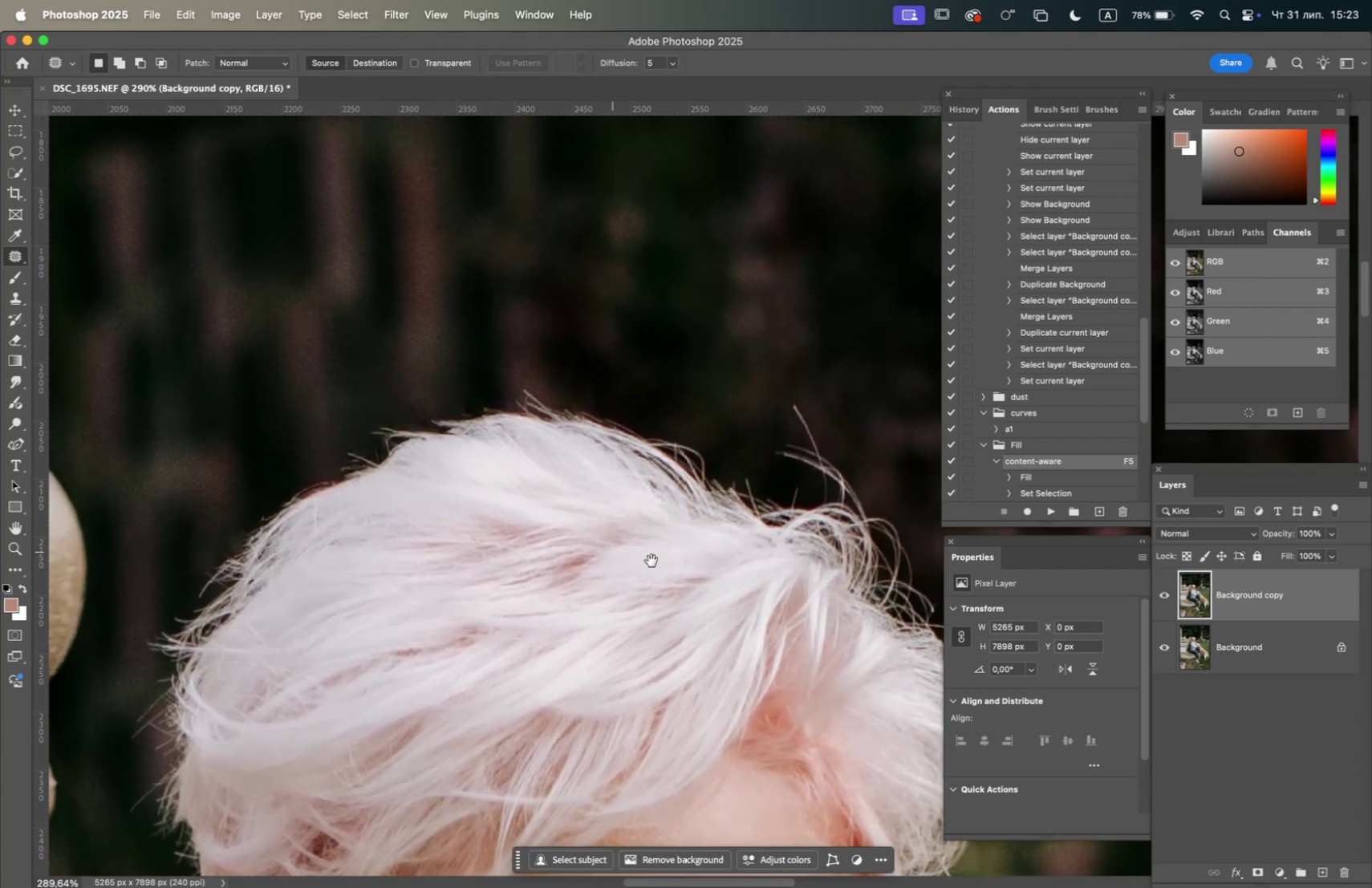 
left_click_drag(start_coordinate=[680, 567], to_coordinate=[385, 502])
 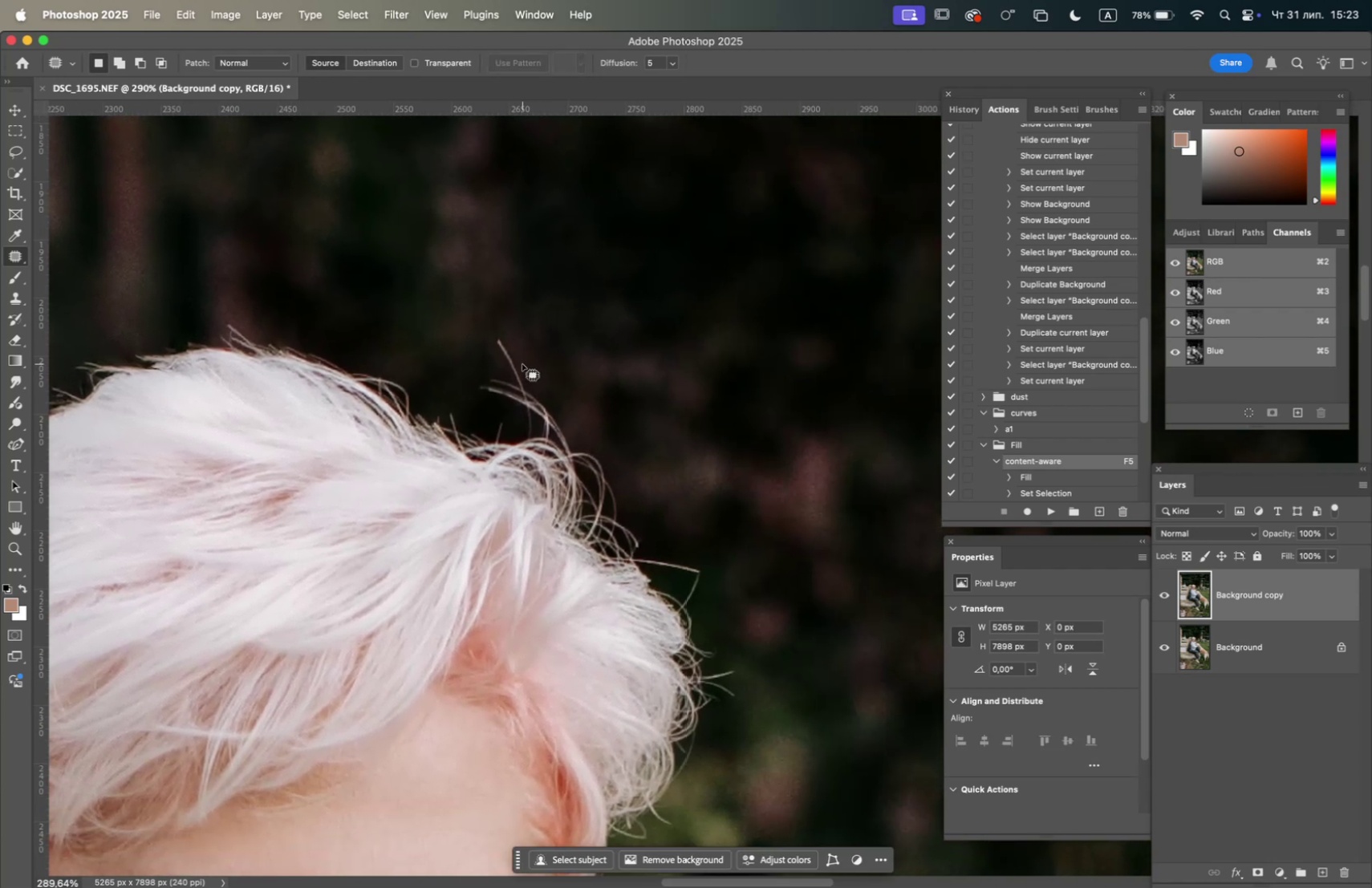 
key(Space)
 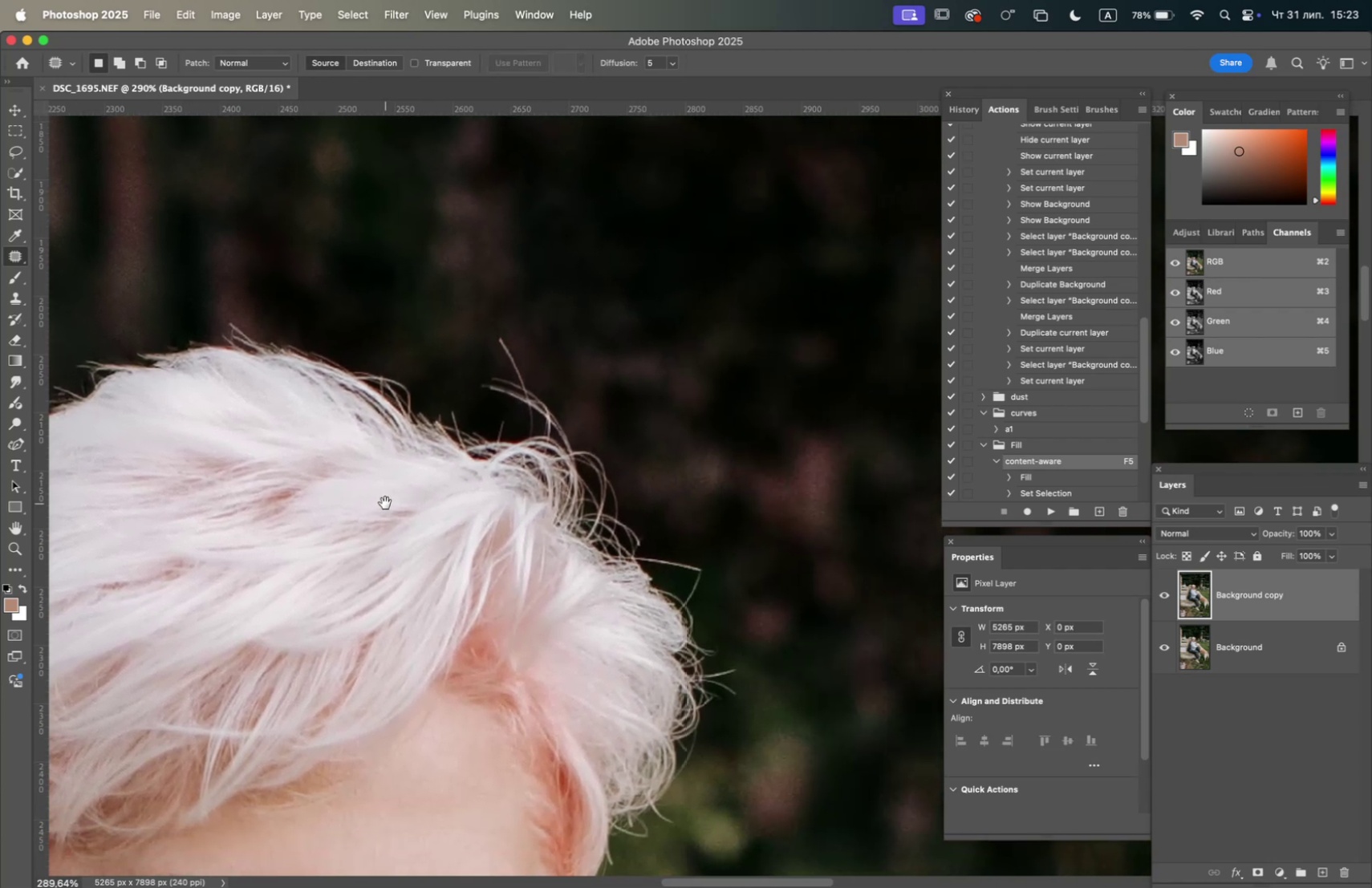 
key(Space)
 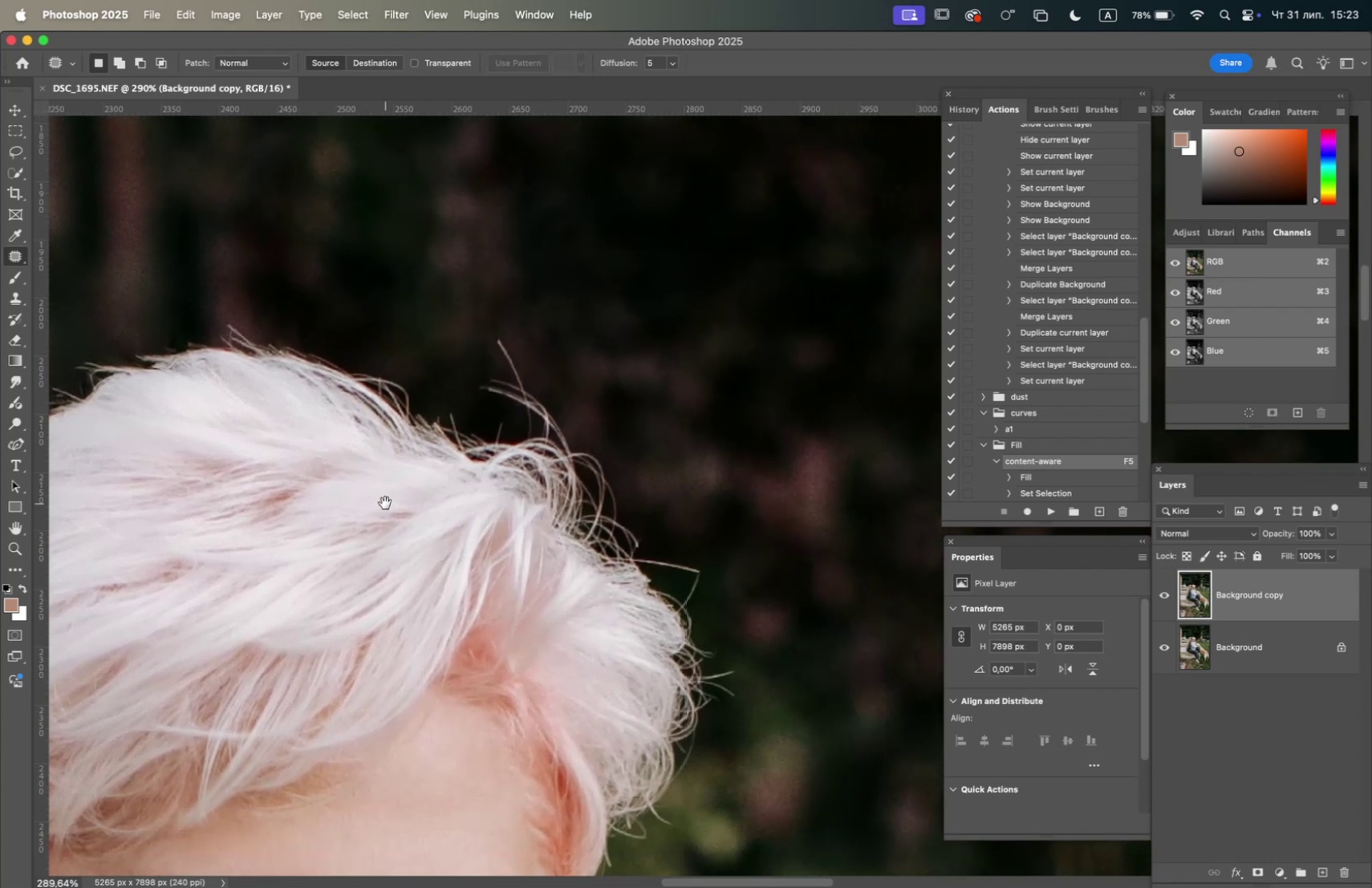 
key(Space)
 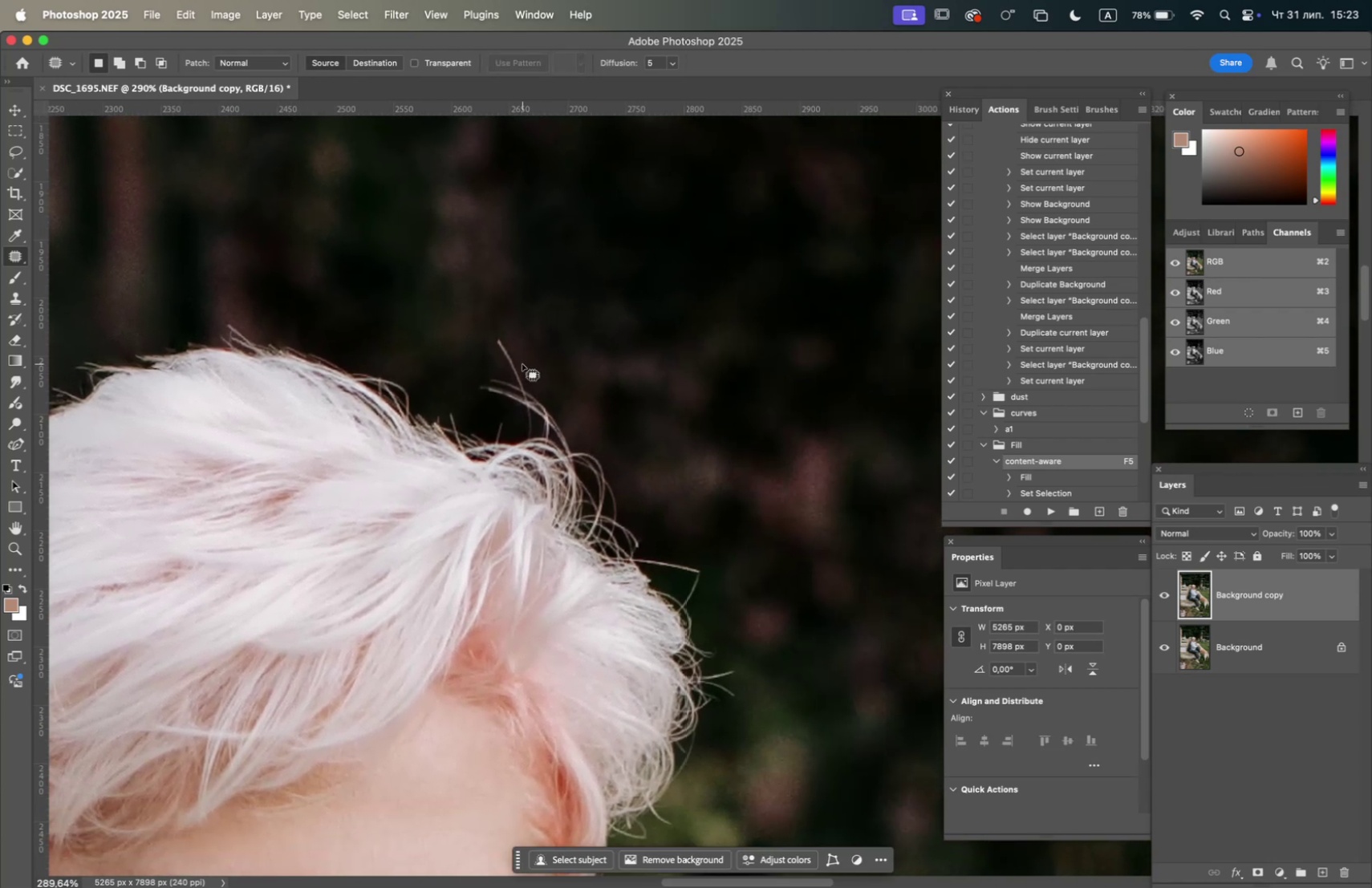 
left_click_drag(start_coordinate=[522, 362], to_coordinate=[527, 388])
 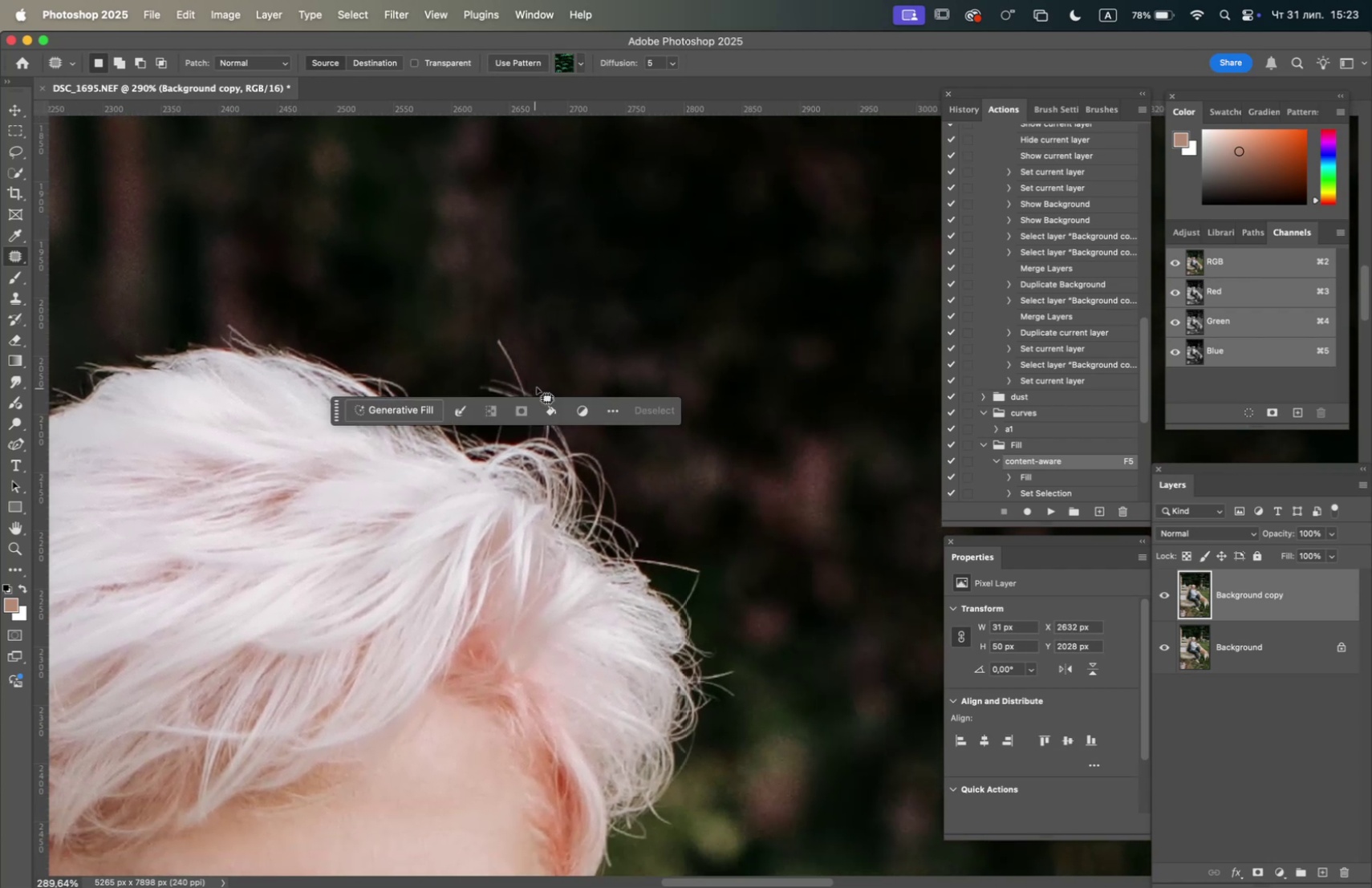 
key(F5)
 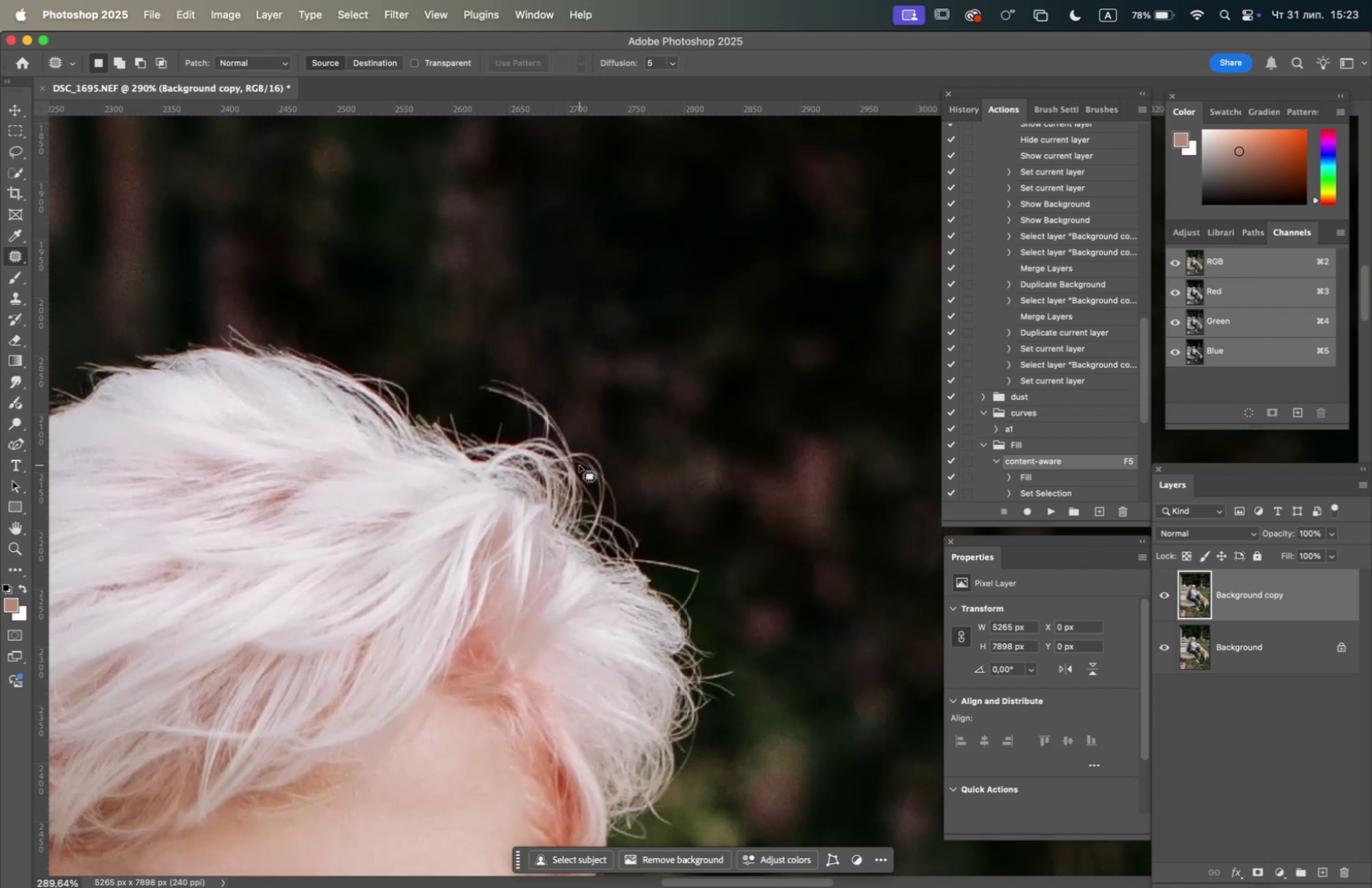 
hold_key(key=OptionLeft, duration=1.89)
scroll: coordinate [577, 470], scroll_direction: down, amount: 4.0
 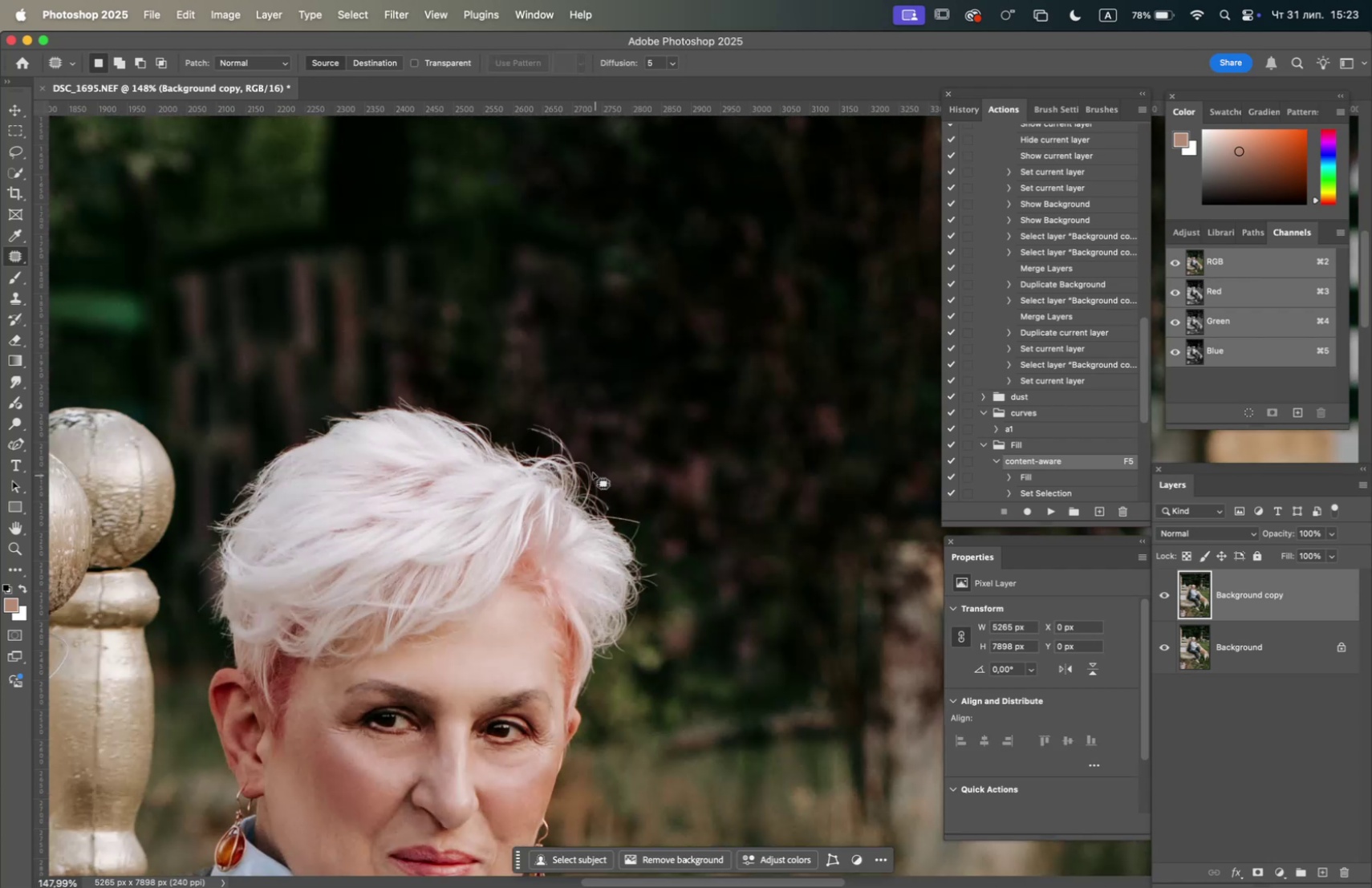 
scroll: coordinate [575, 461], scroll_direction: up, amount: 7.0
 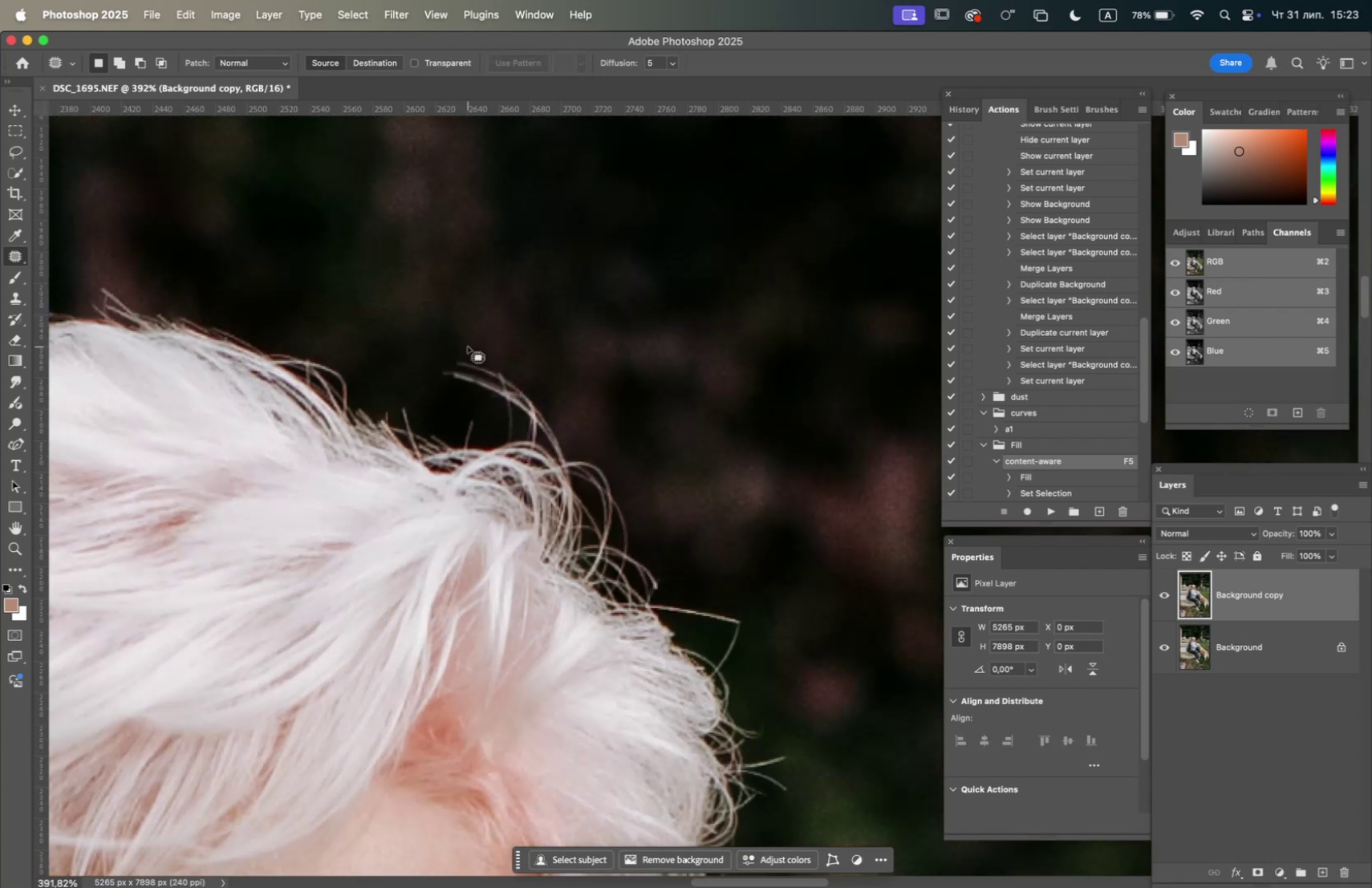 
left_click_drag(start_coordinate=[471, 351], to_coordinate=[564, 424])
 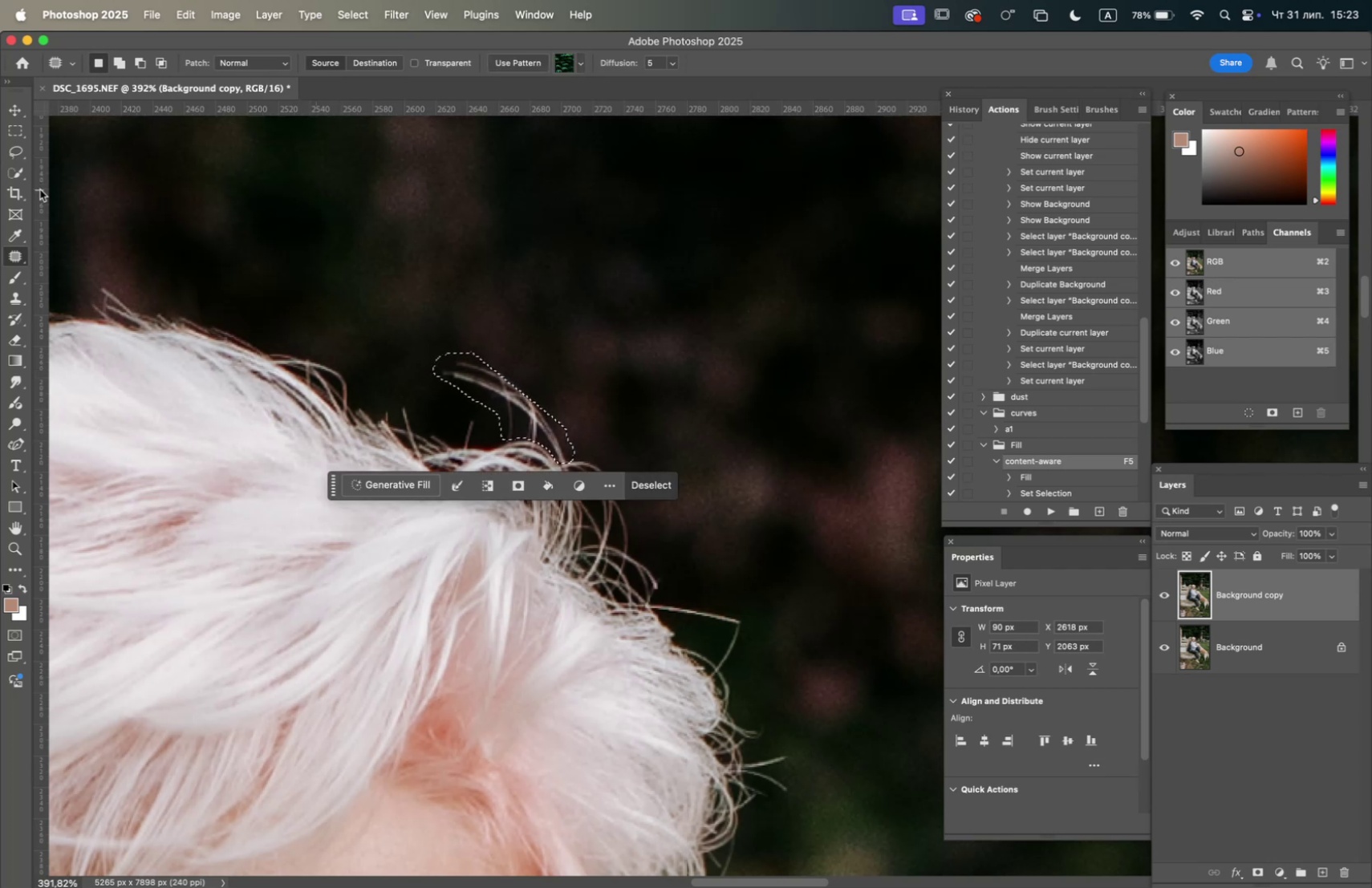 
key(F5)
 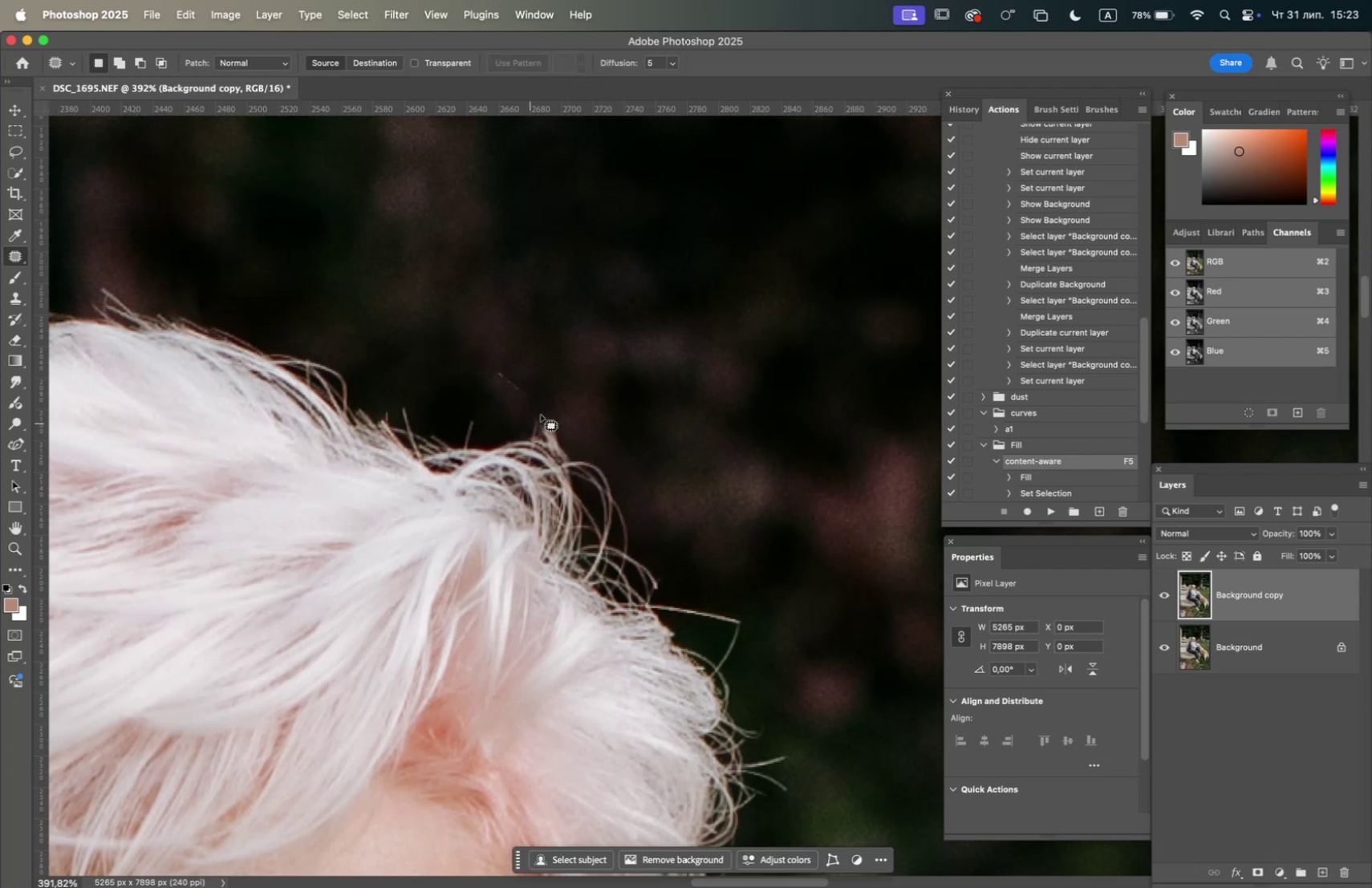 
left_click_drag(start_coordinate=[535, 378], to_coordinate=[532, 399])
 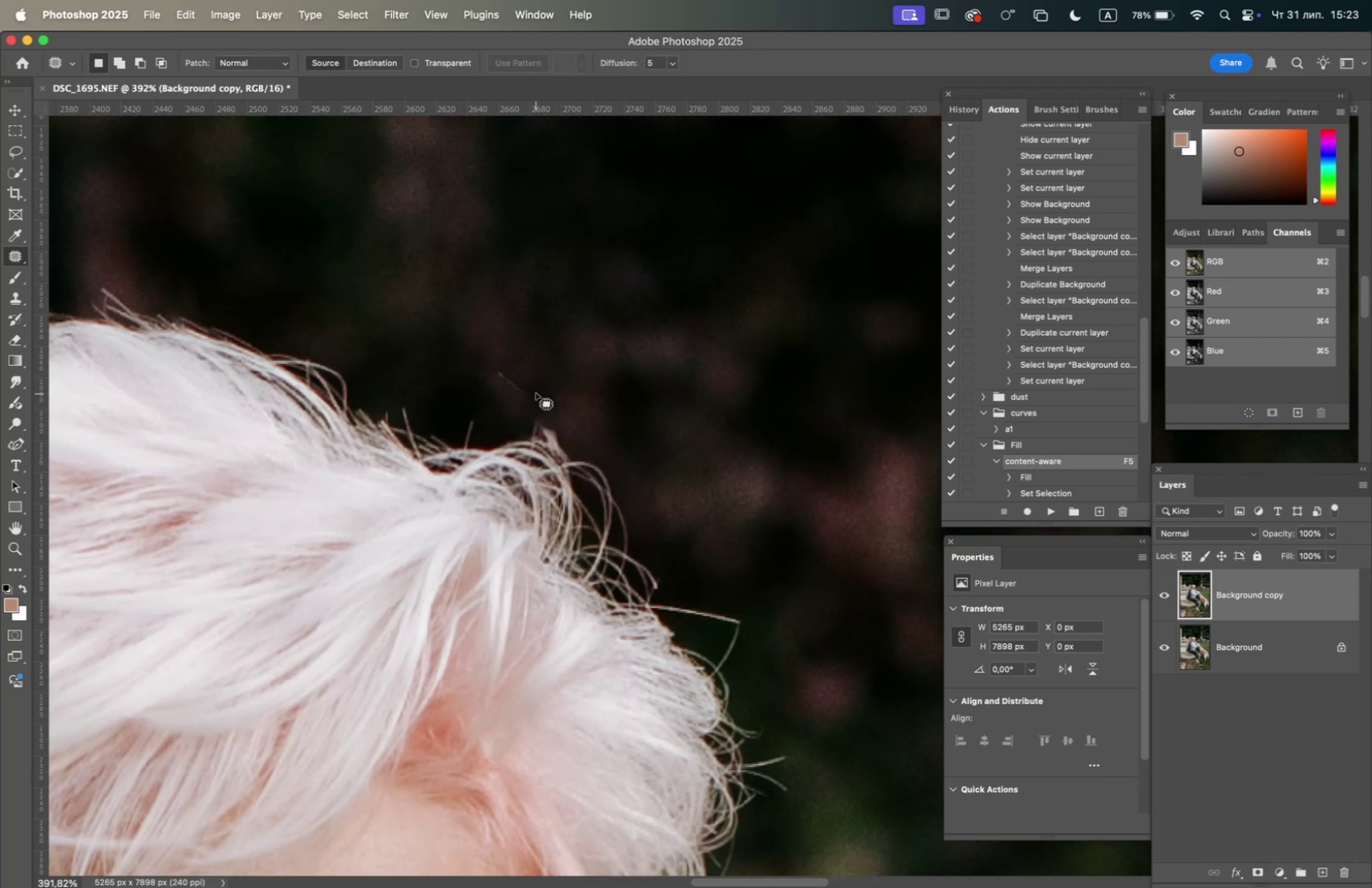 
key(F5)
 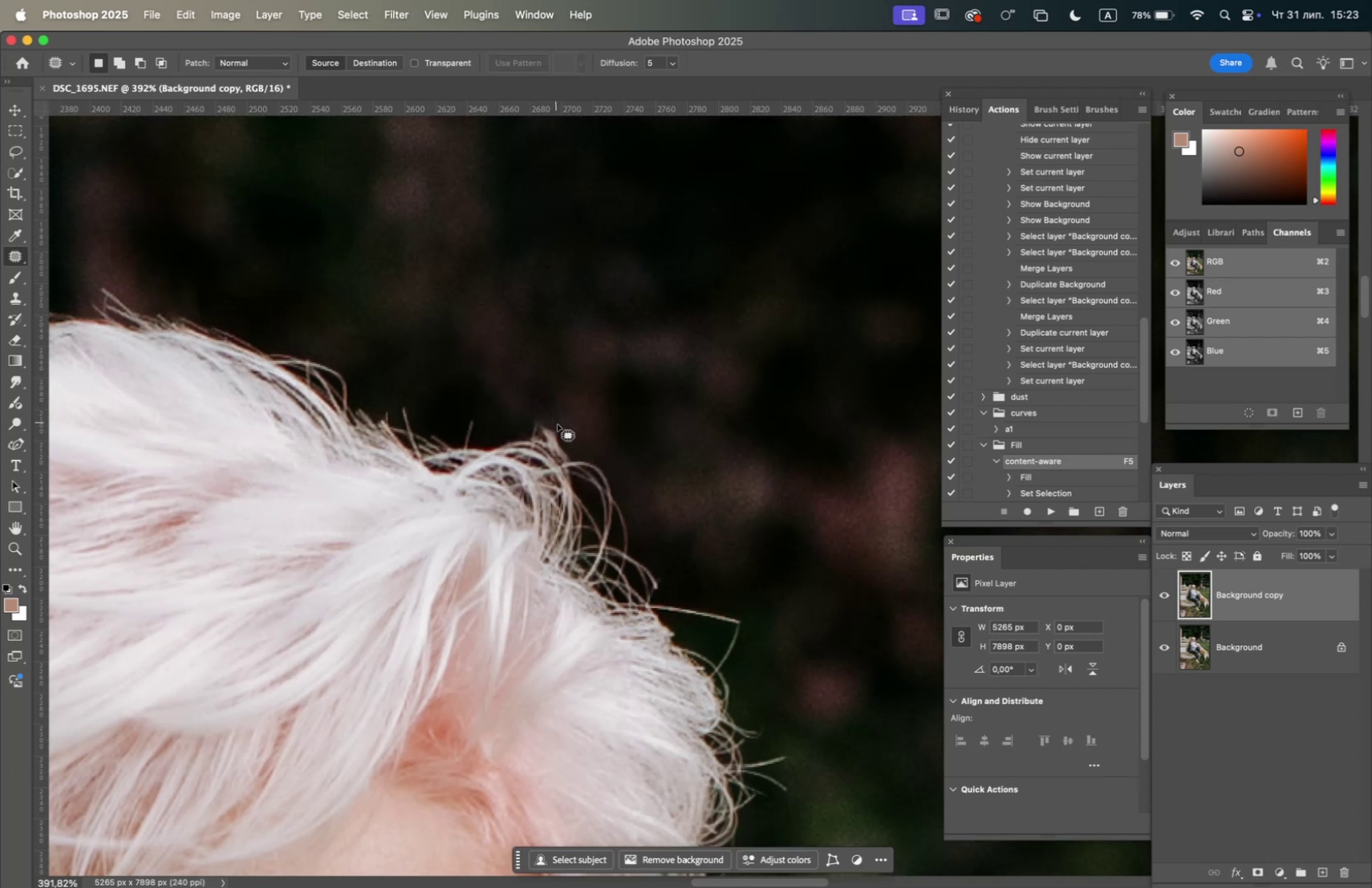 
left_click_drag(start_coordinate=[557, 422], to_coordinate=[565, 432])
 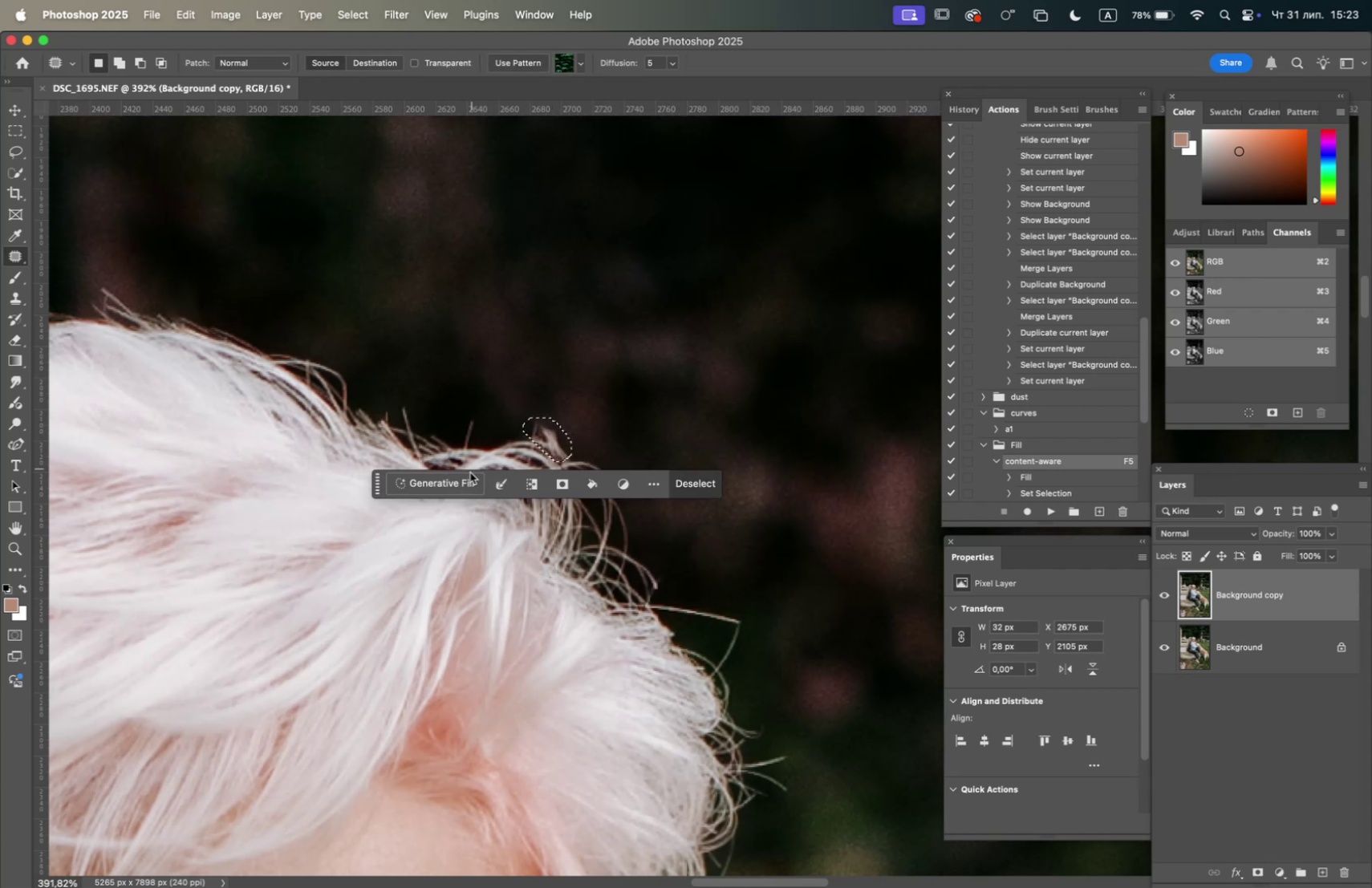 
left_click([466, 485])
 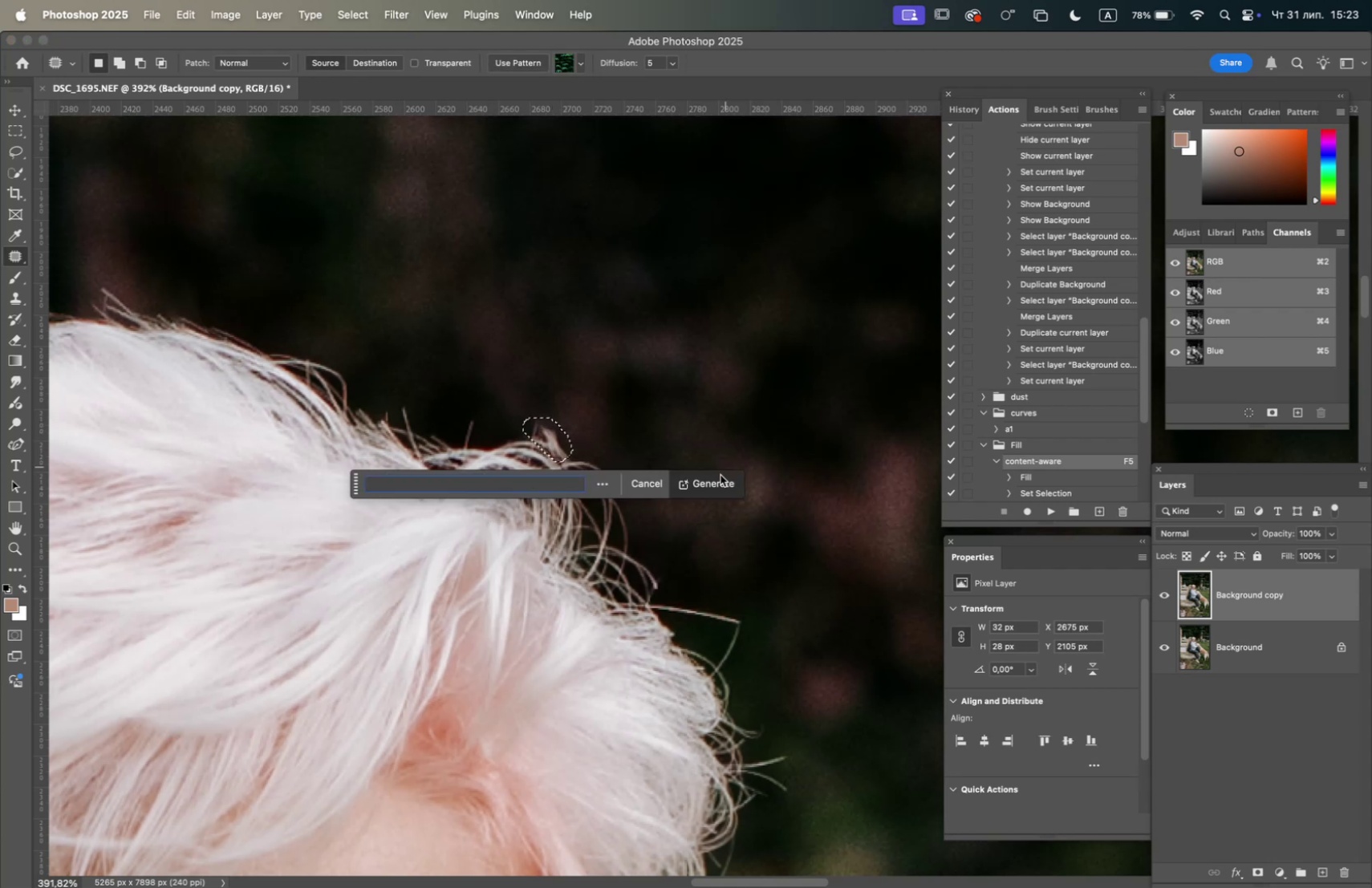 
left_click([720, 484])
 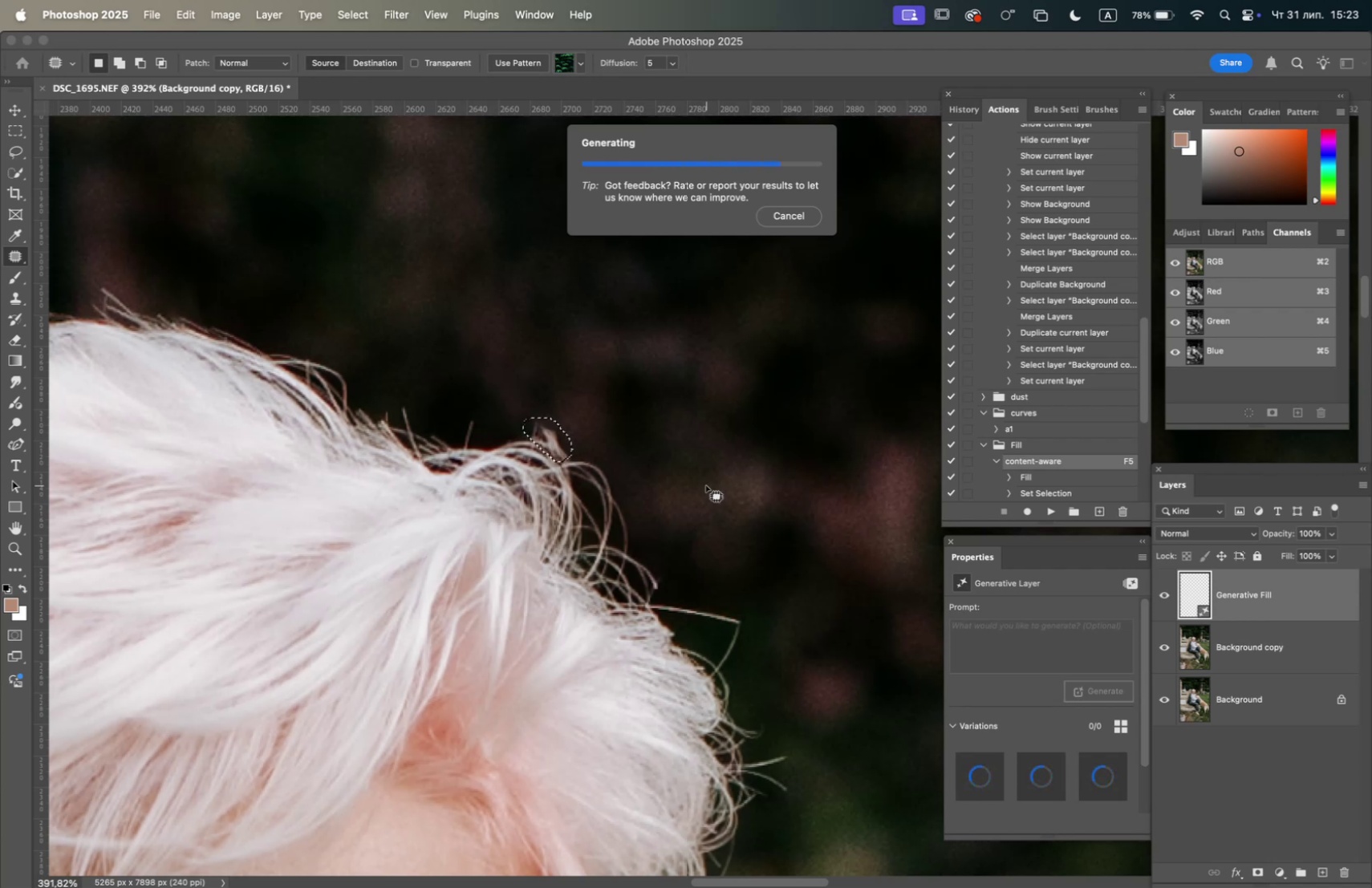 
wait(19.02)
 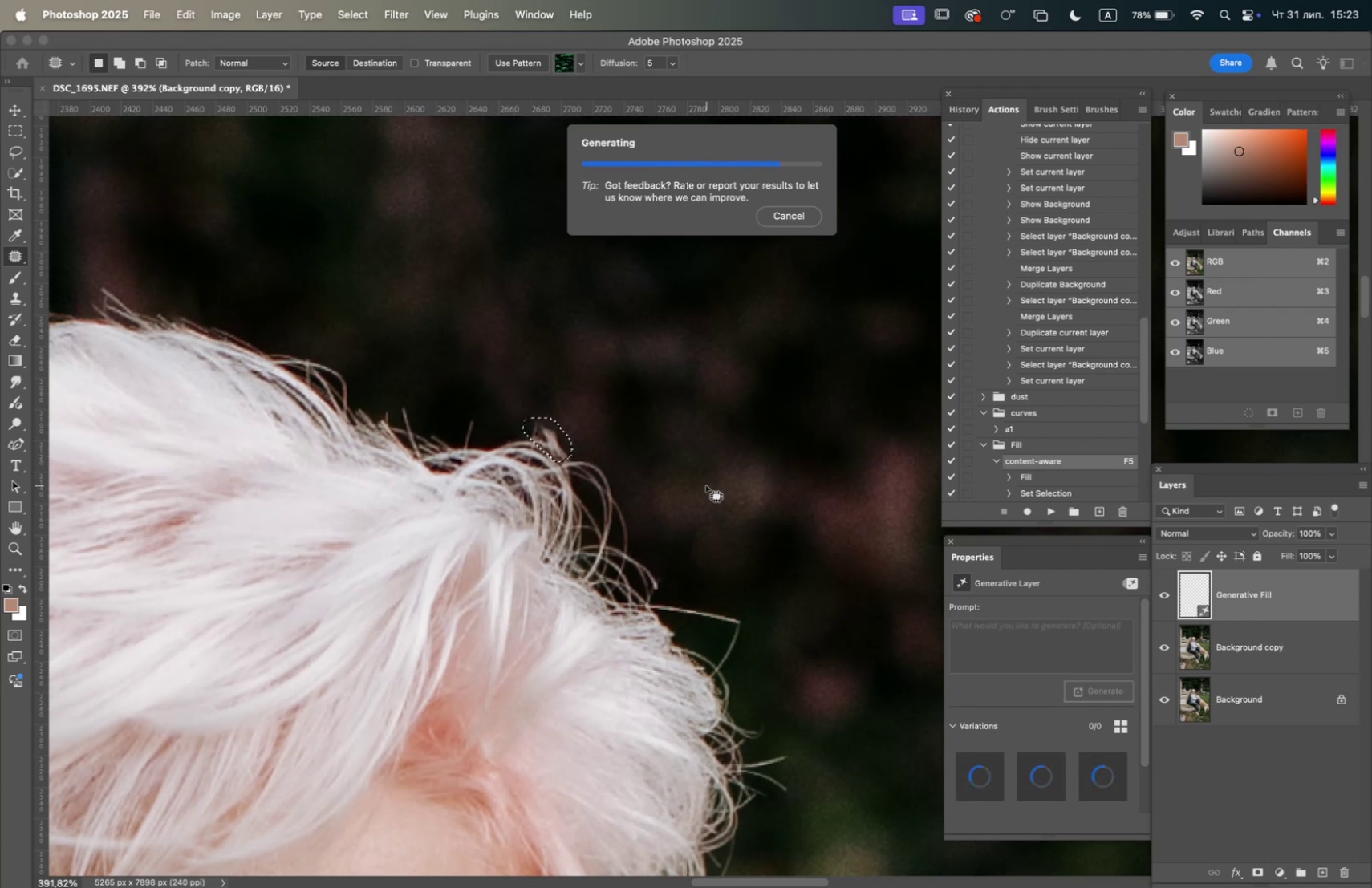 
left_click([1042, 779])
 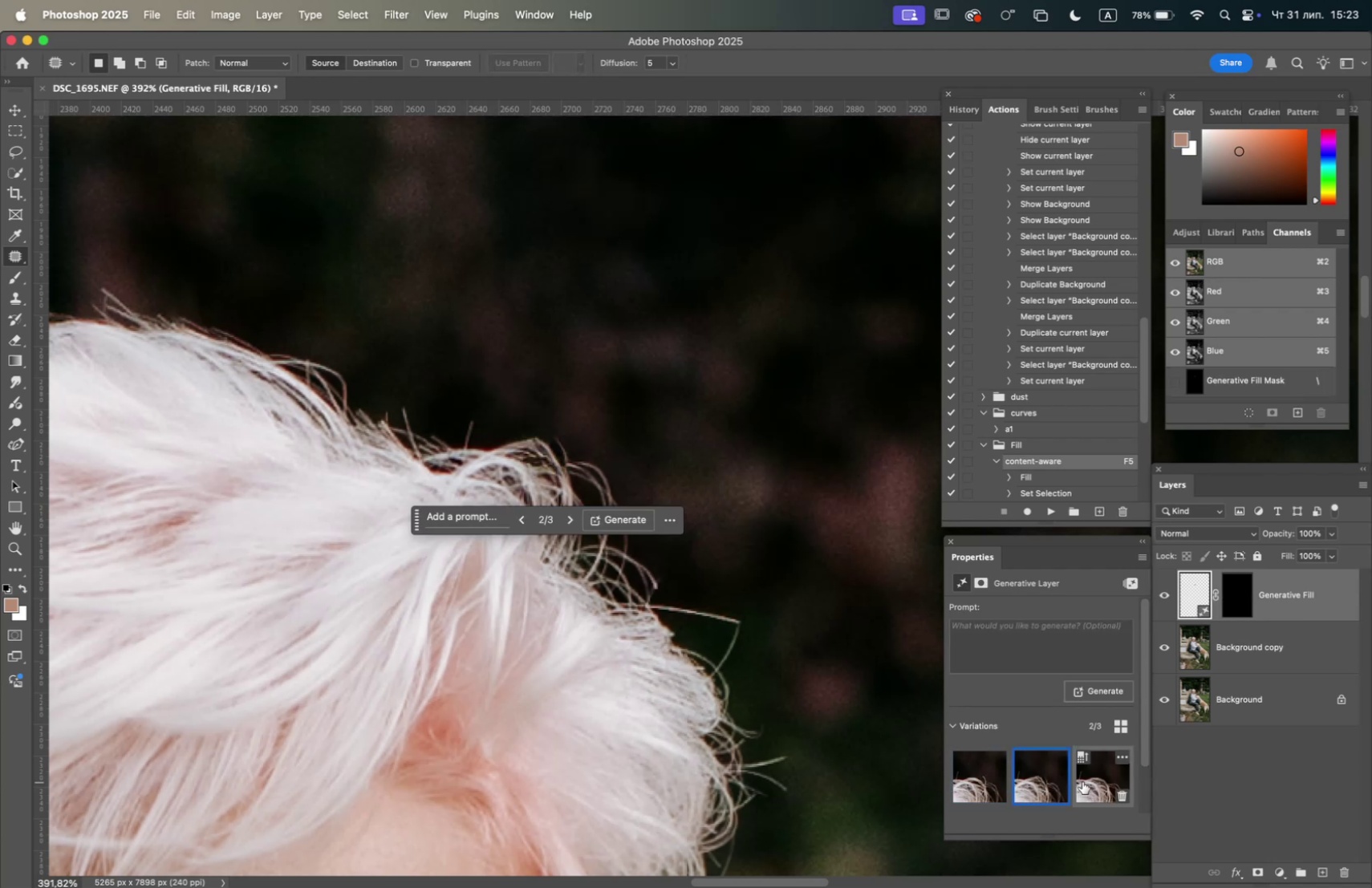 
left_click([1090, 778])
 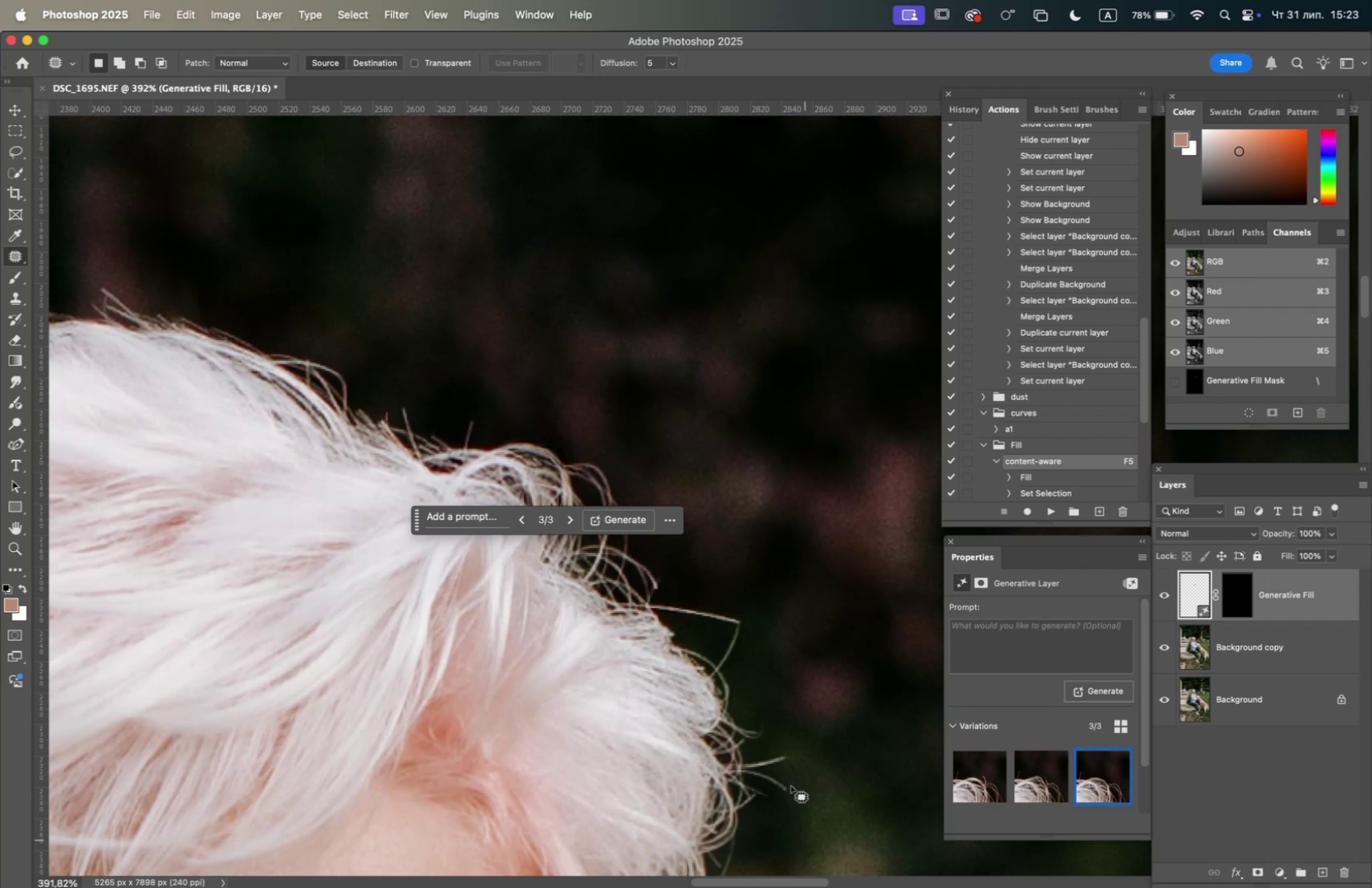 
wait(7.89)
 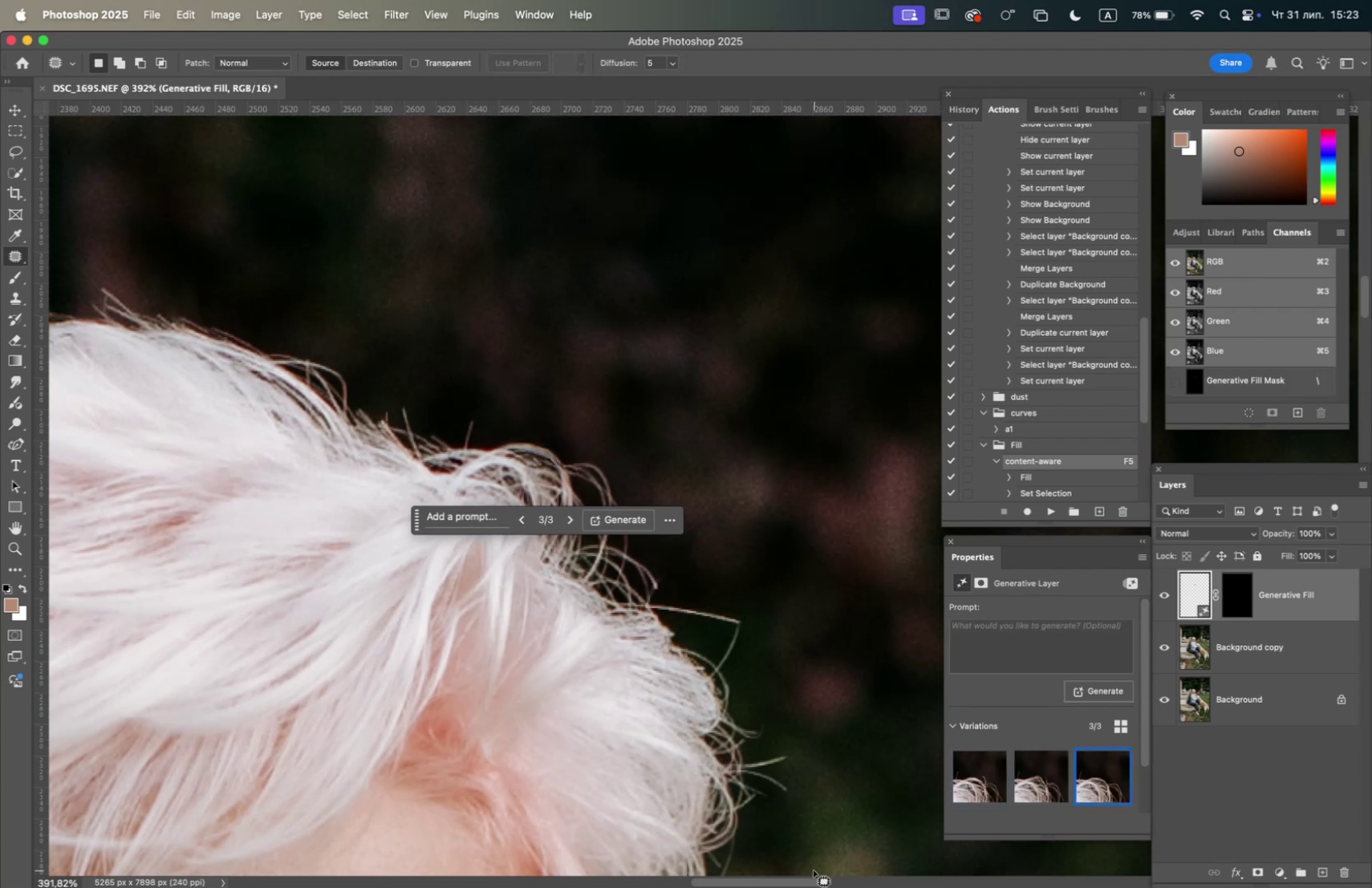 
left_click([968, 783])
 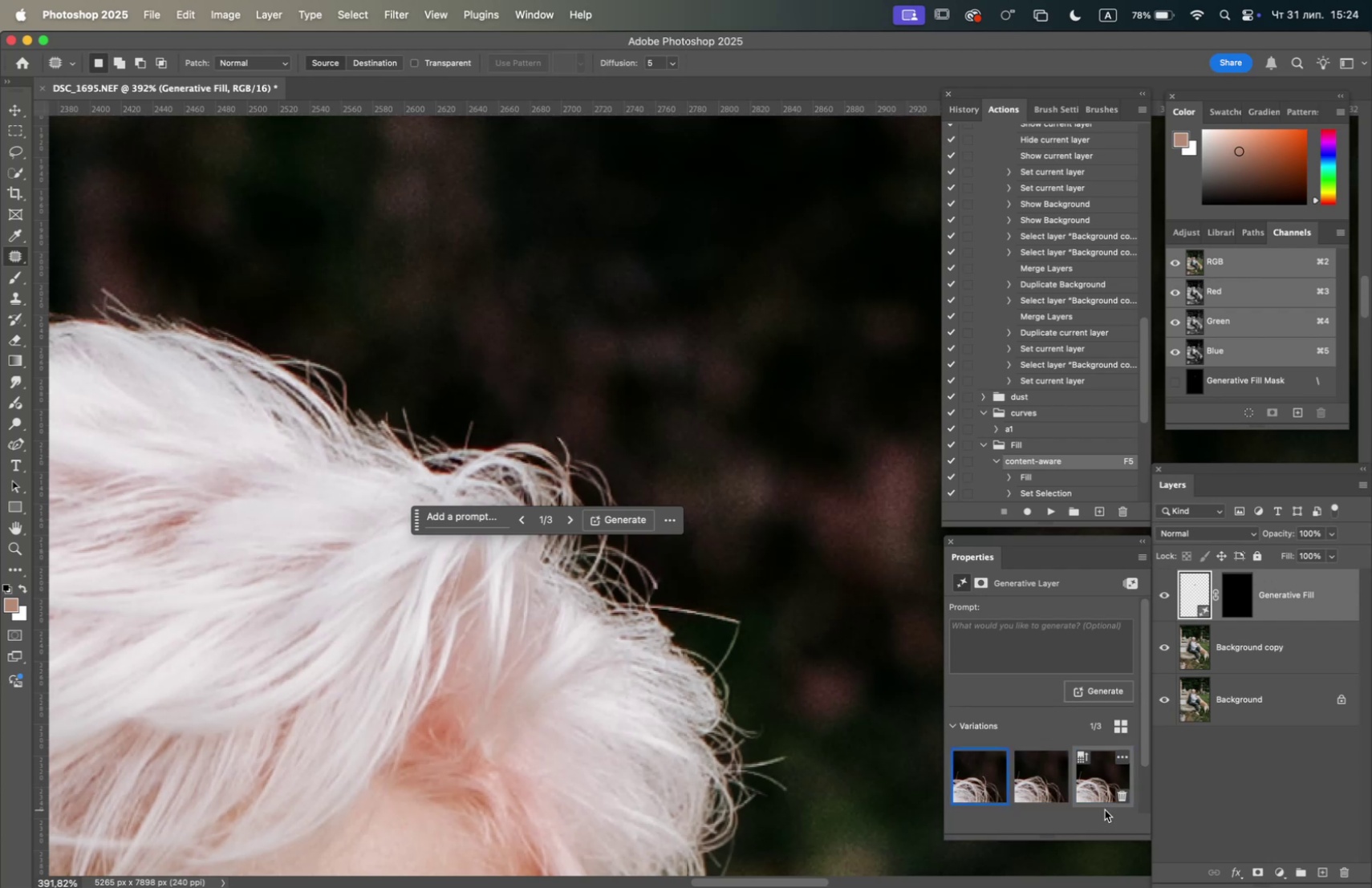 
left_click([1102, 779])
 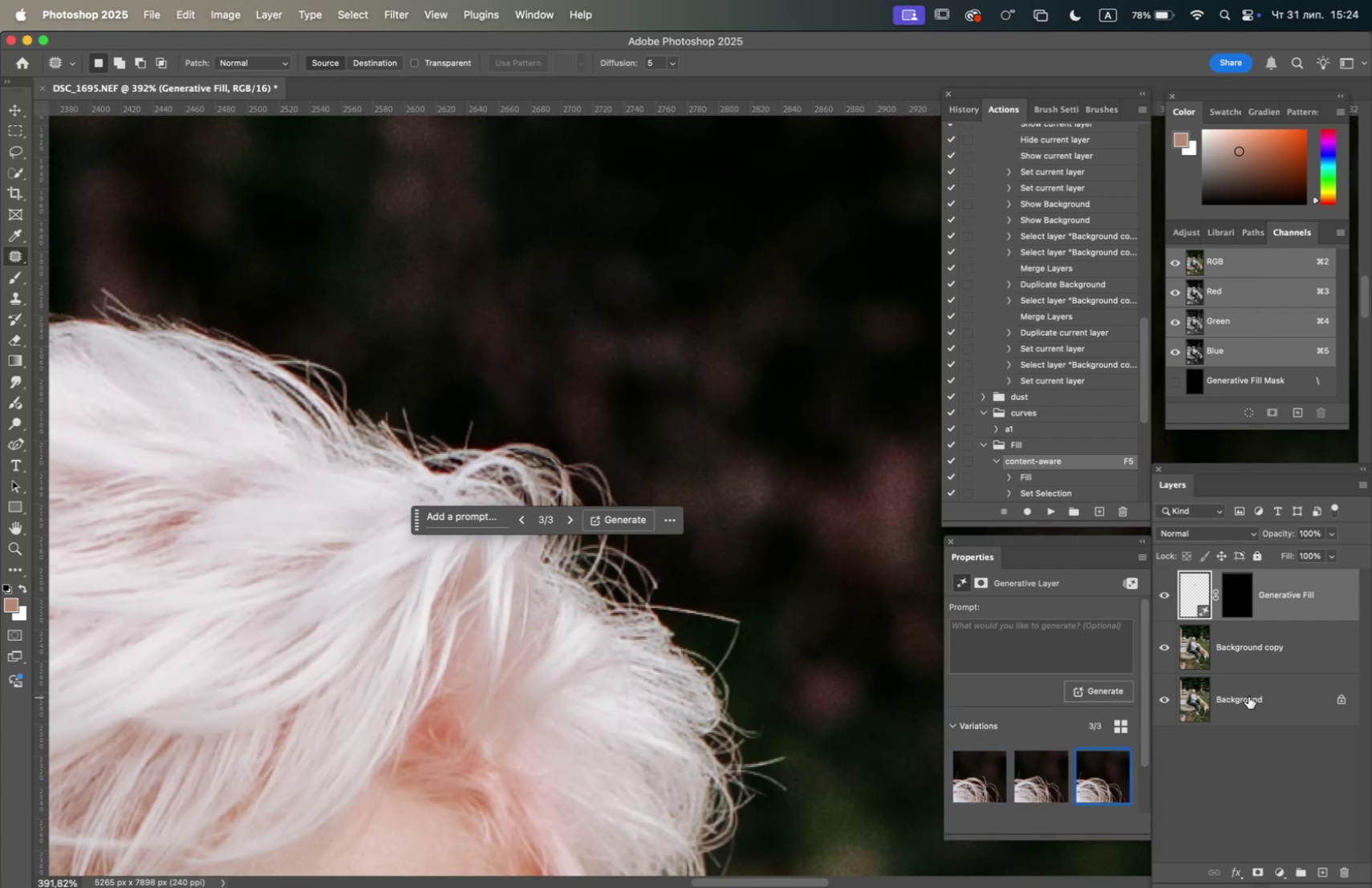 
right_click([1248, 691])
 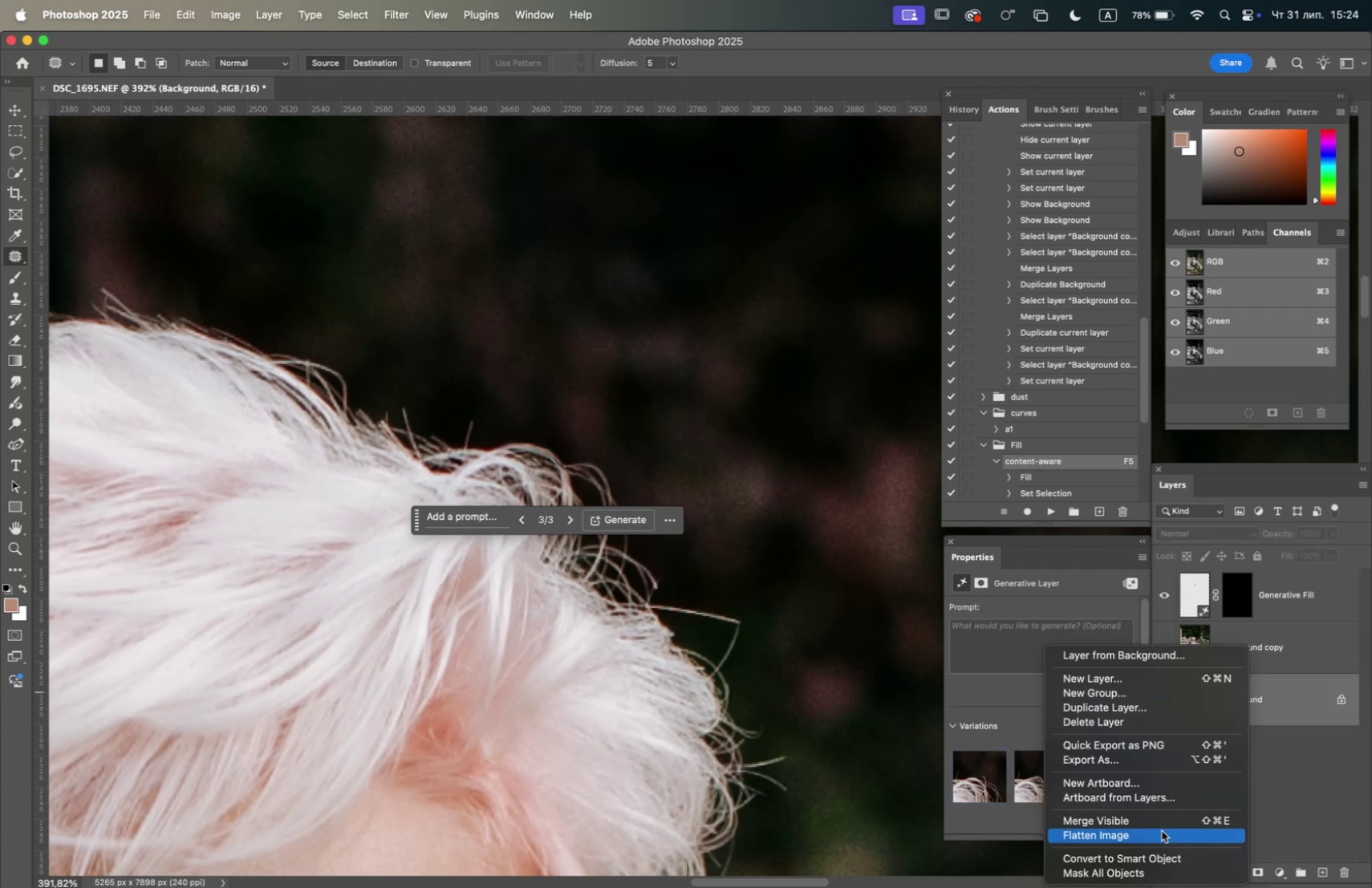 
left_click([1162, 829])
 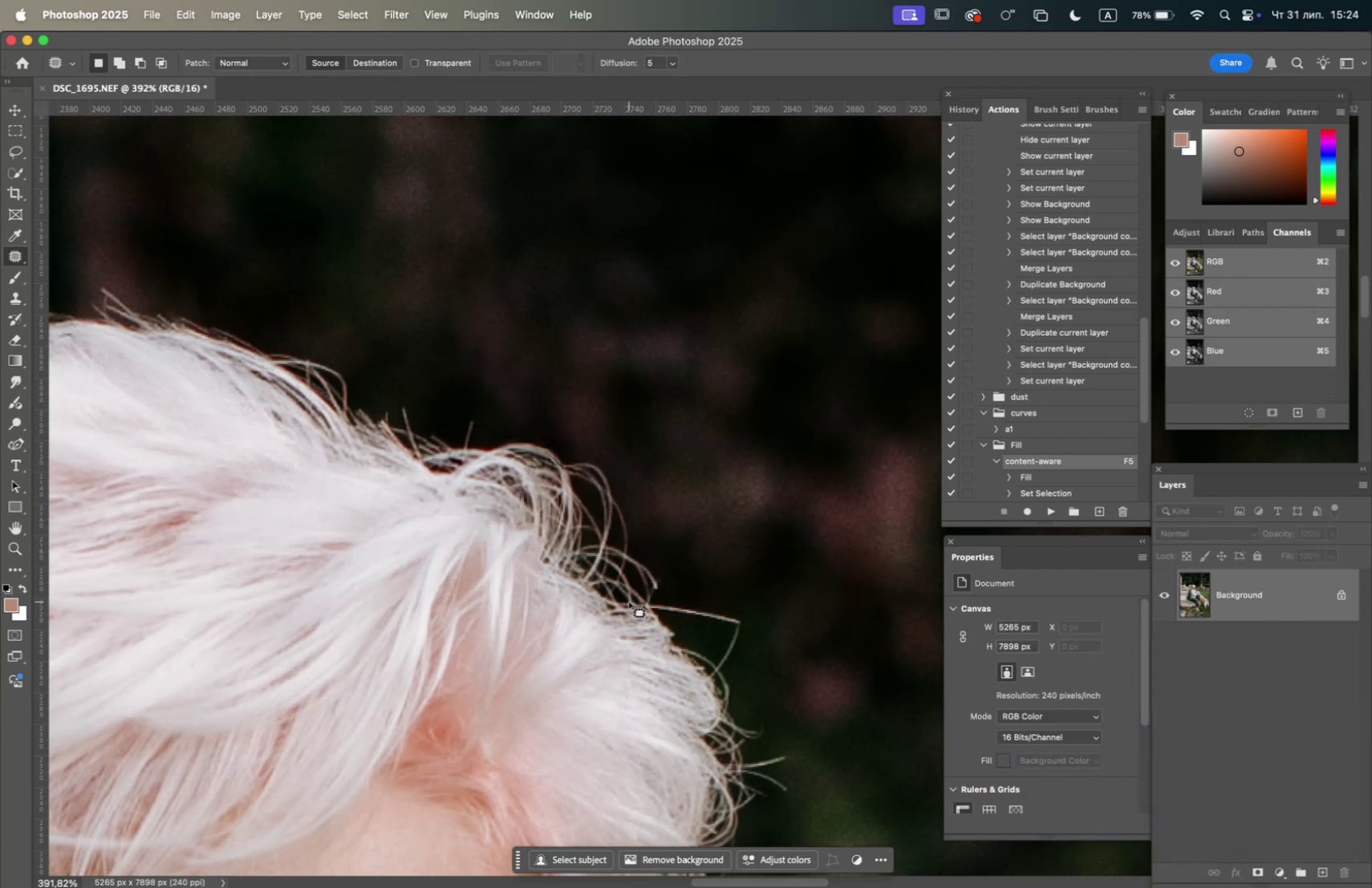 
hold_key(key=OptionLeft, duration=0.55)
scroll: coordinate [627, 590], scroll_direction: down, amount: 7.0
 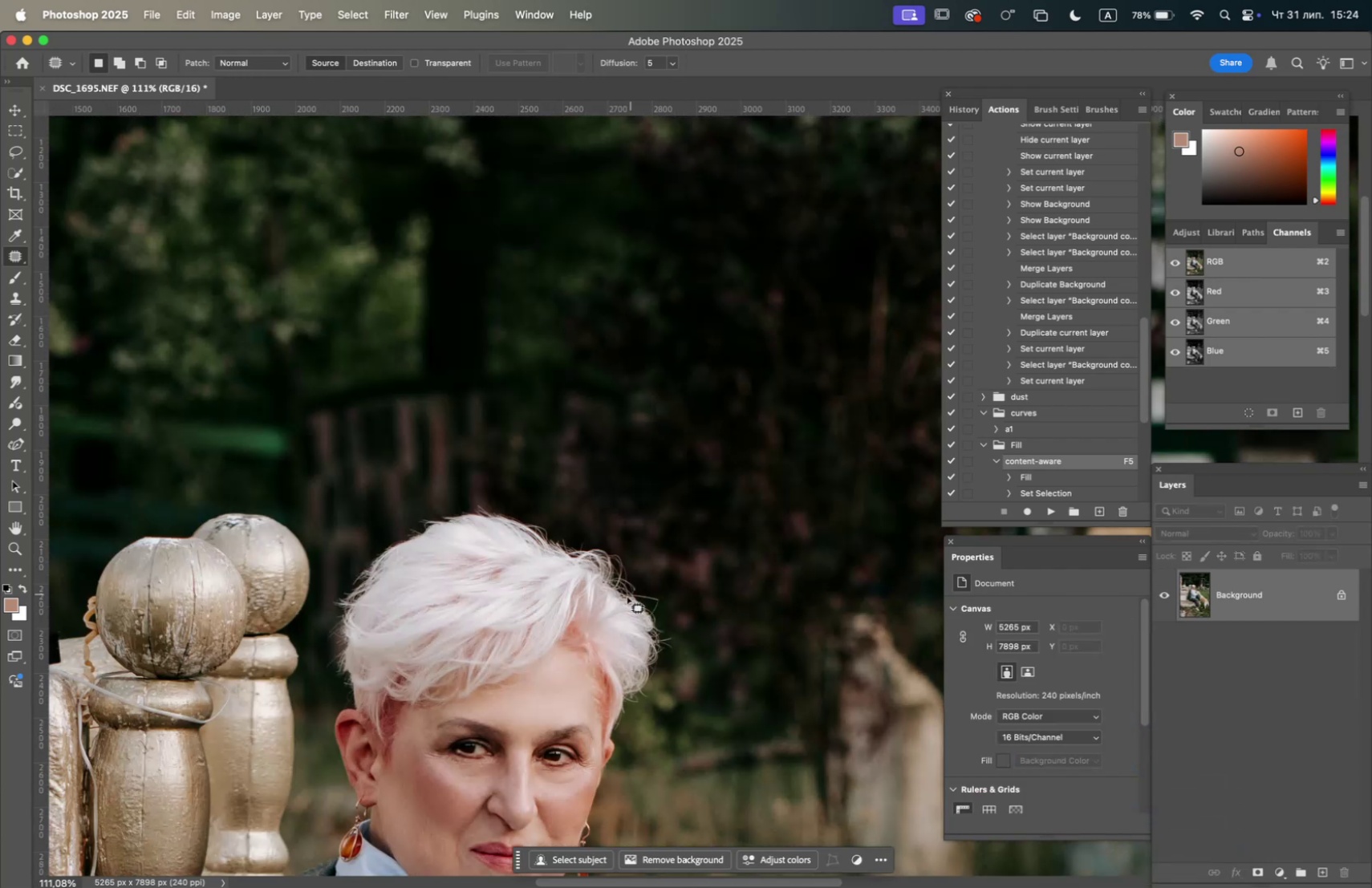 
hold_key(key=Space, duration=0.77)
 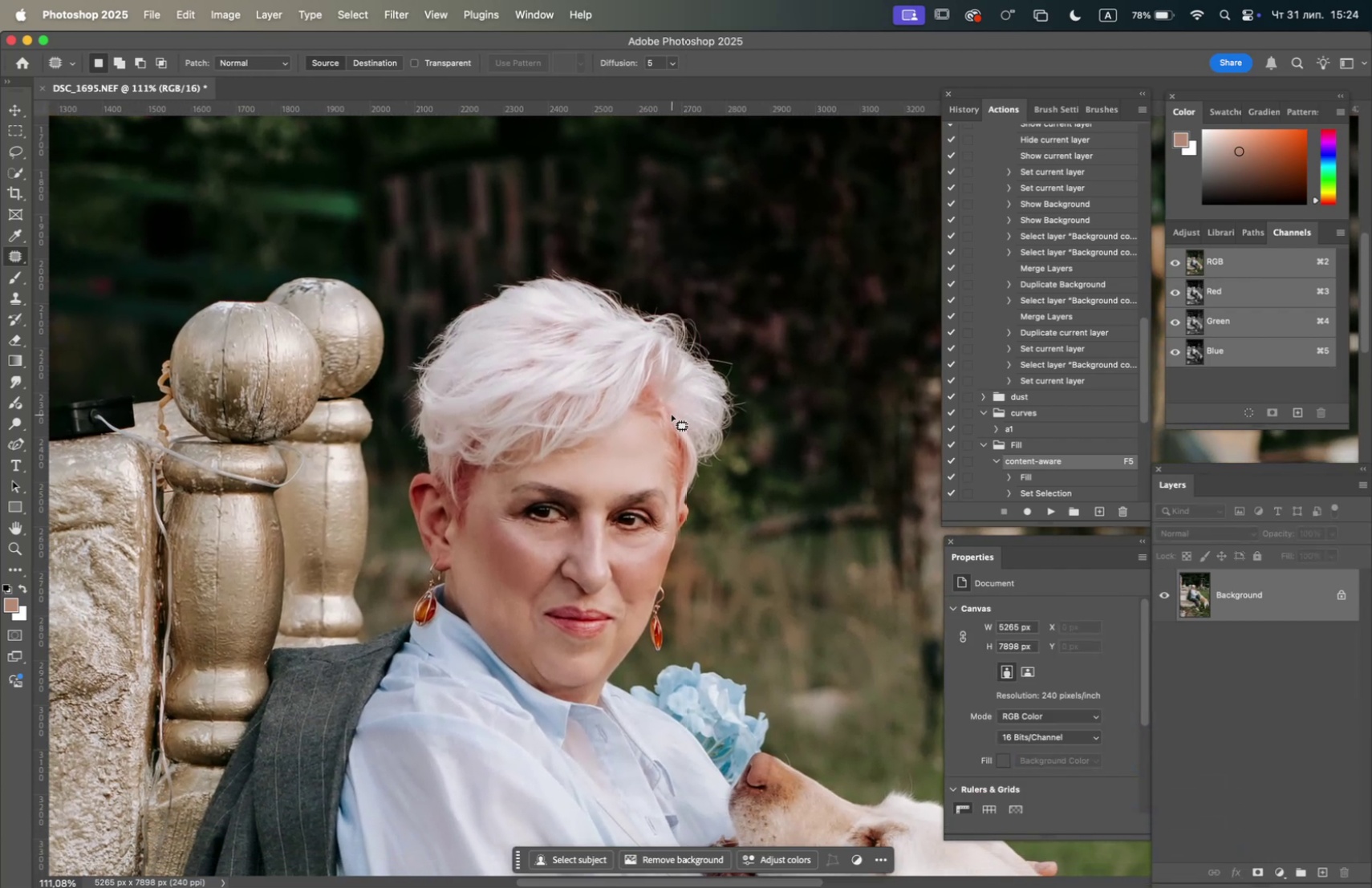 
left_click_drag(start_coordinate=[604, 598], to_coordinate=[664, 405])
 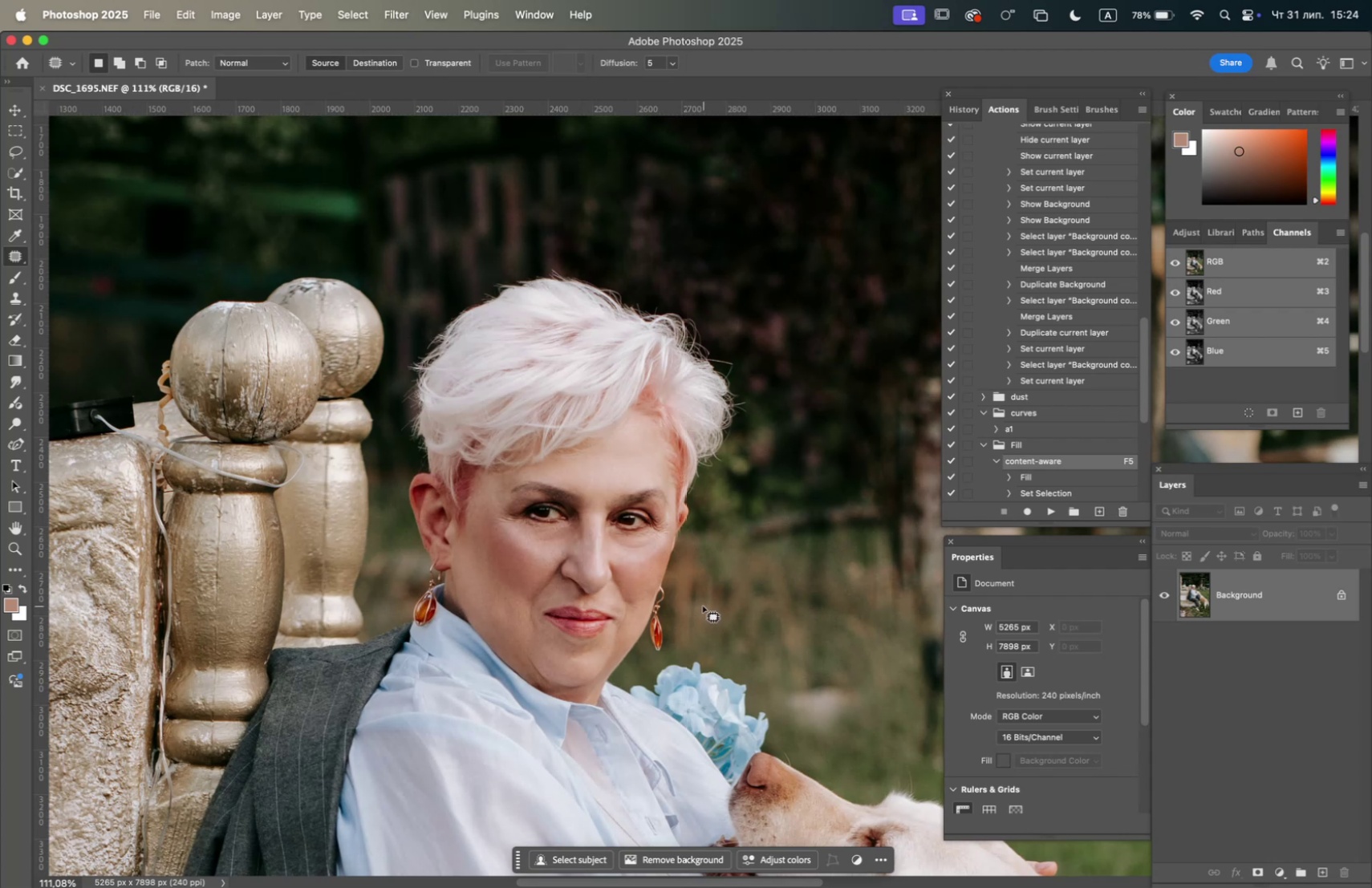 
wait(5.45)
 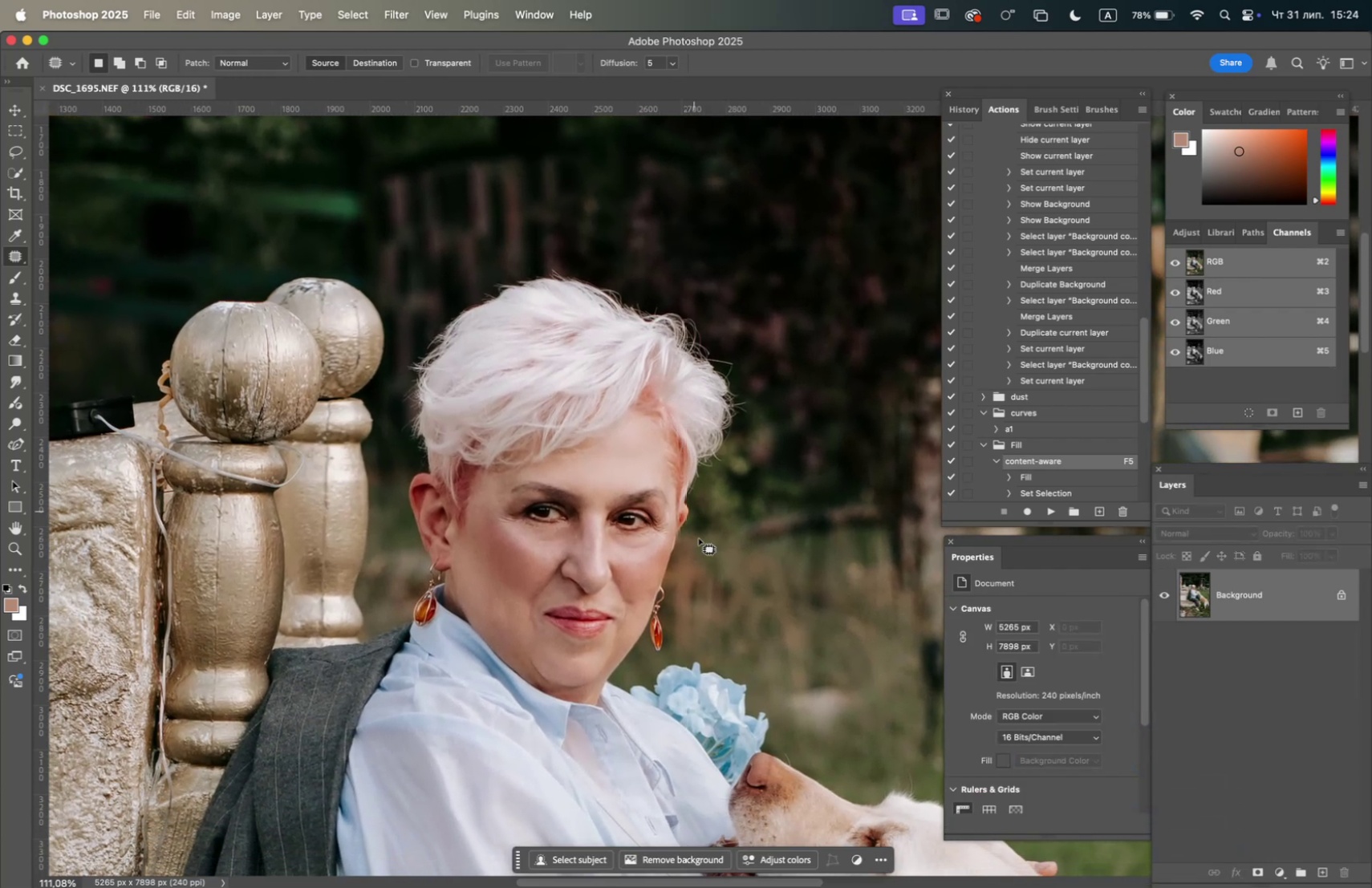 
hold_key(key=OptionLeft, duration=0.91)
scroll: coordinate [505, 662], scroll_direction: up, amount: 4.0
 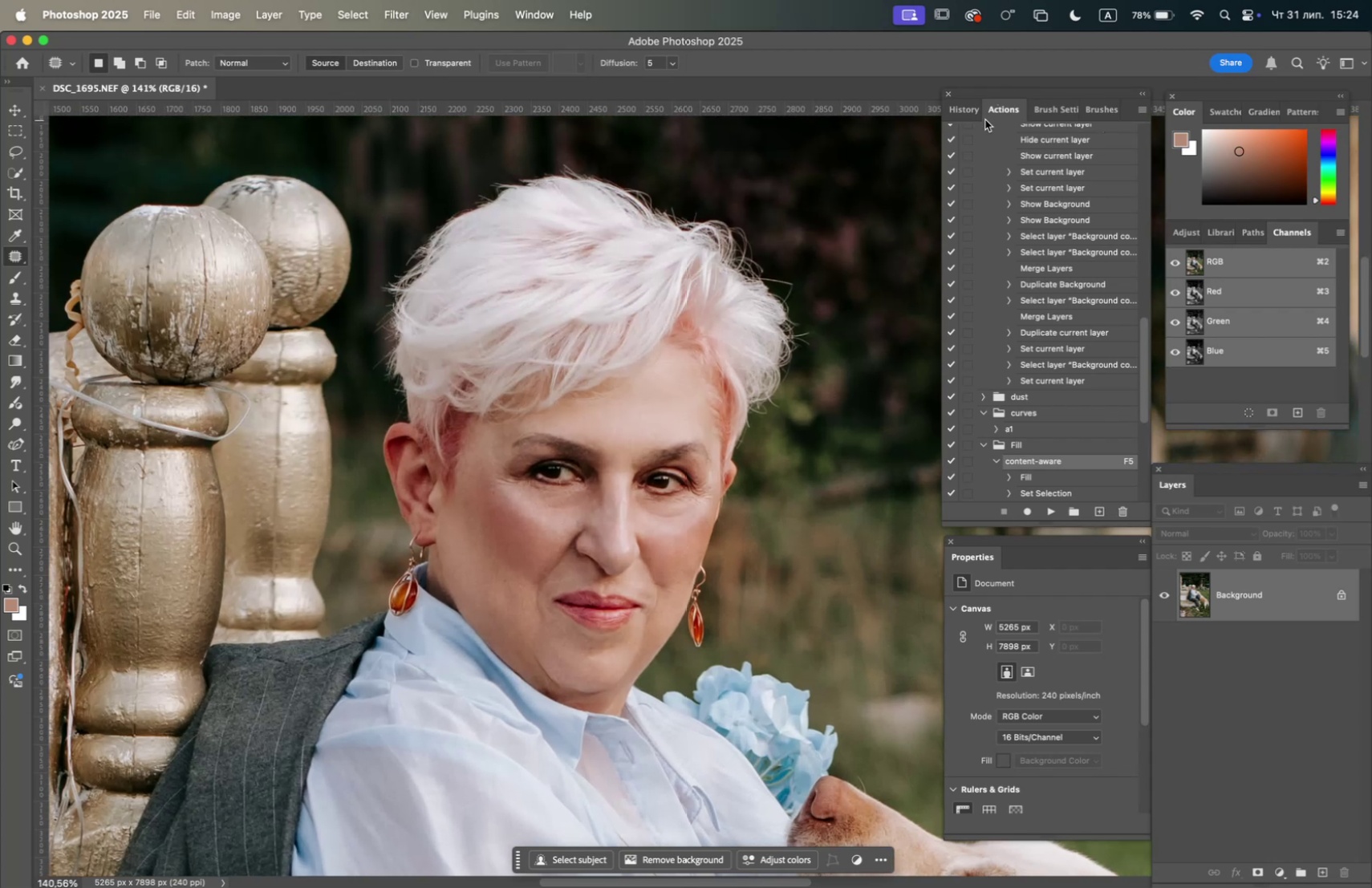 
left_click([962, 116])
 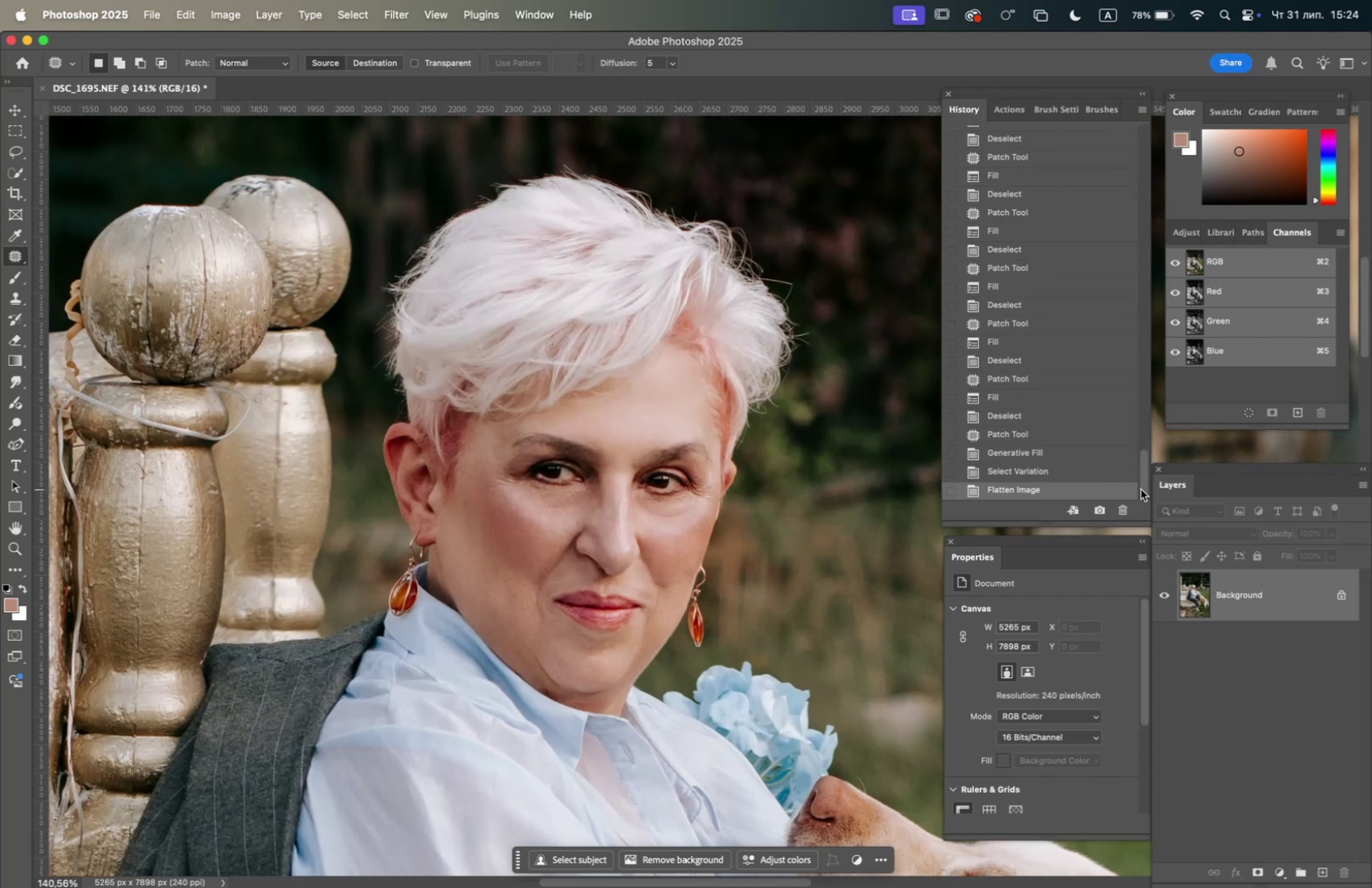 
left_click_drag(start_coordinate=[1141, 487], to_coordinate=[1106, 111])
 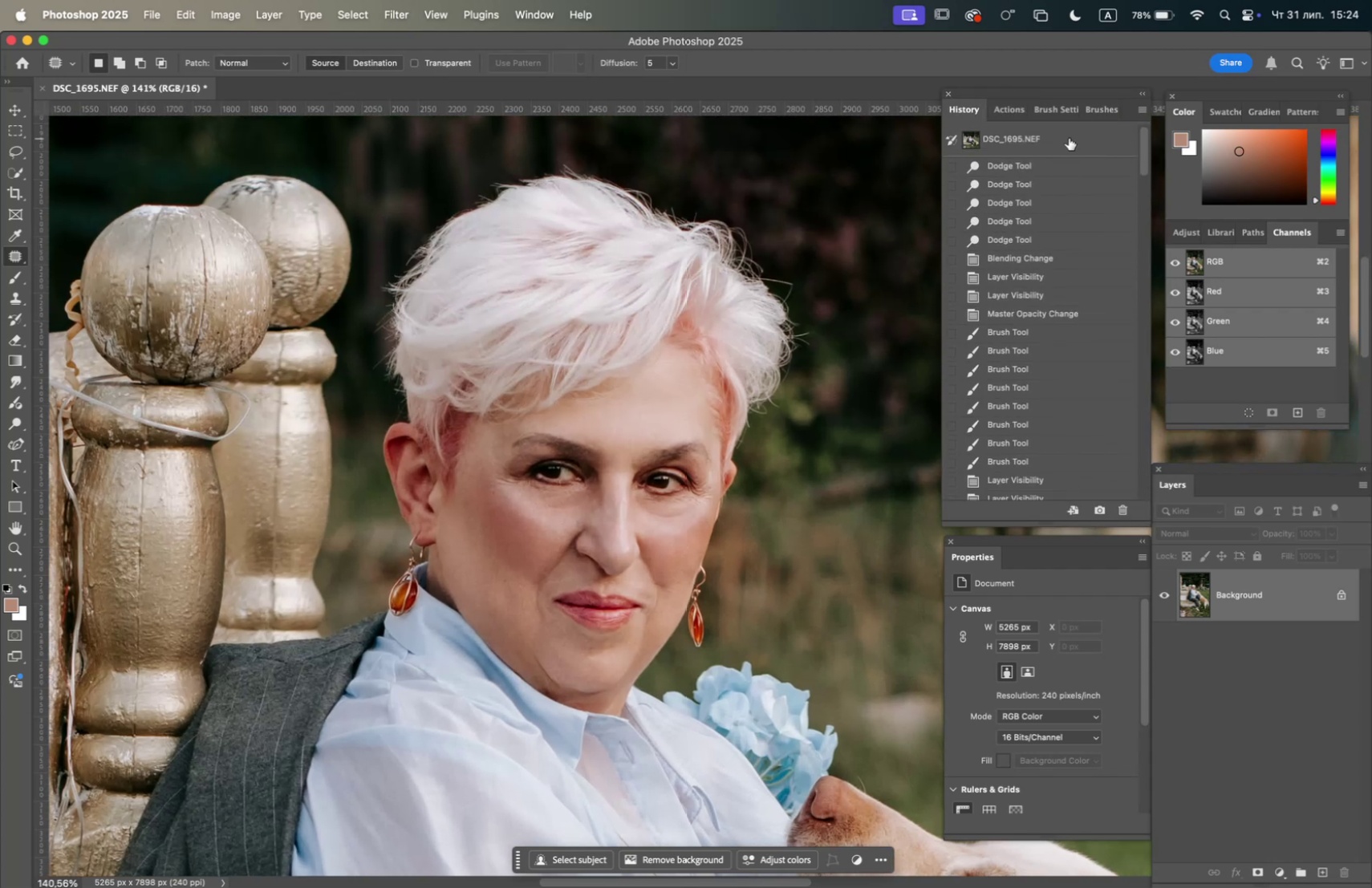 
left_click([1069, 138])
 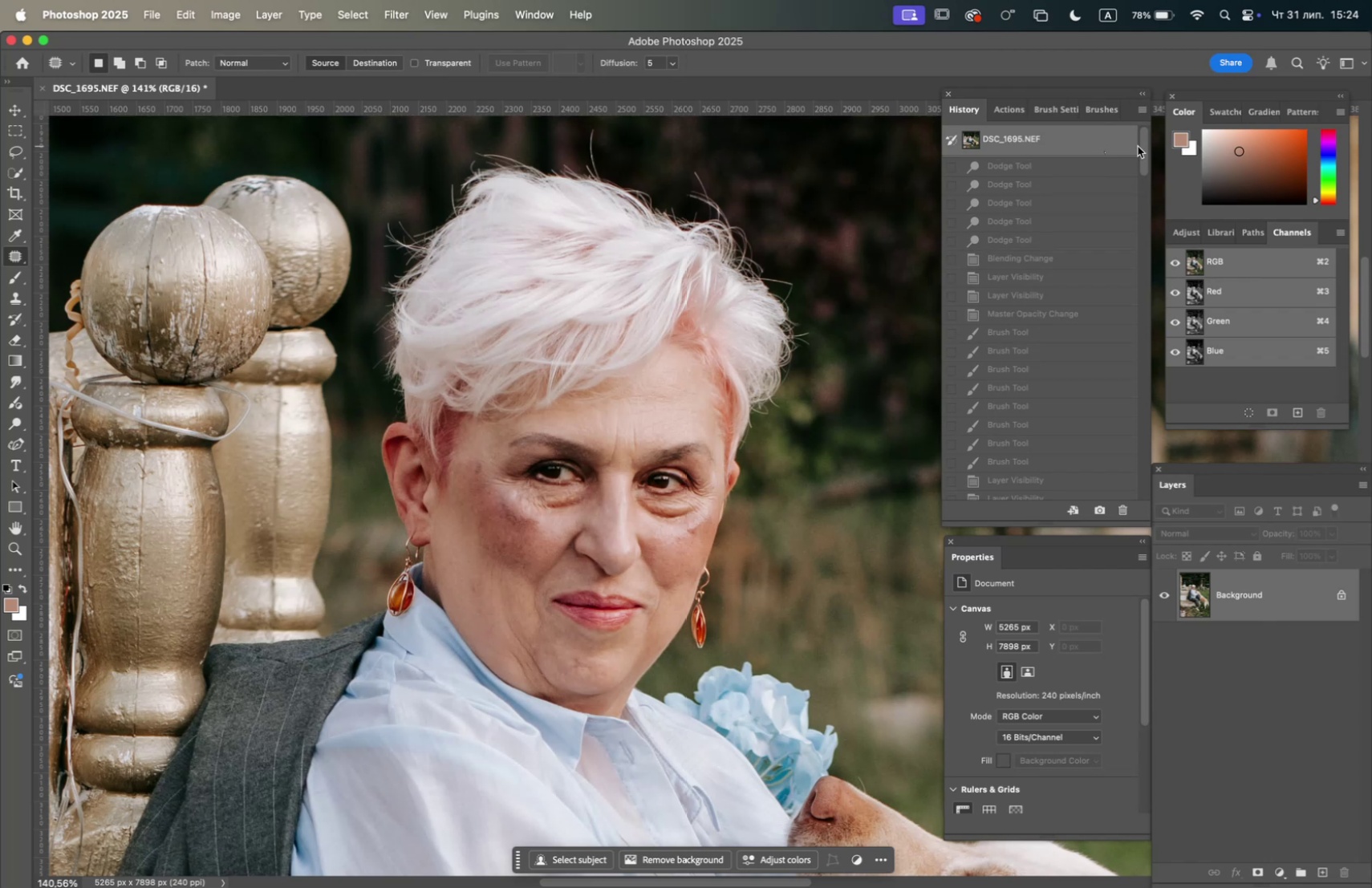 
left_click_drag(start_coordinate=[1145, 144], to_coordinate=[1147, 496])
 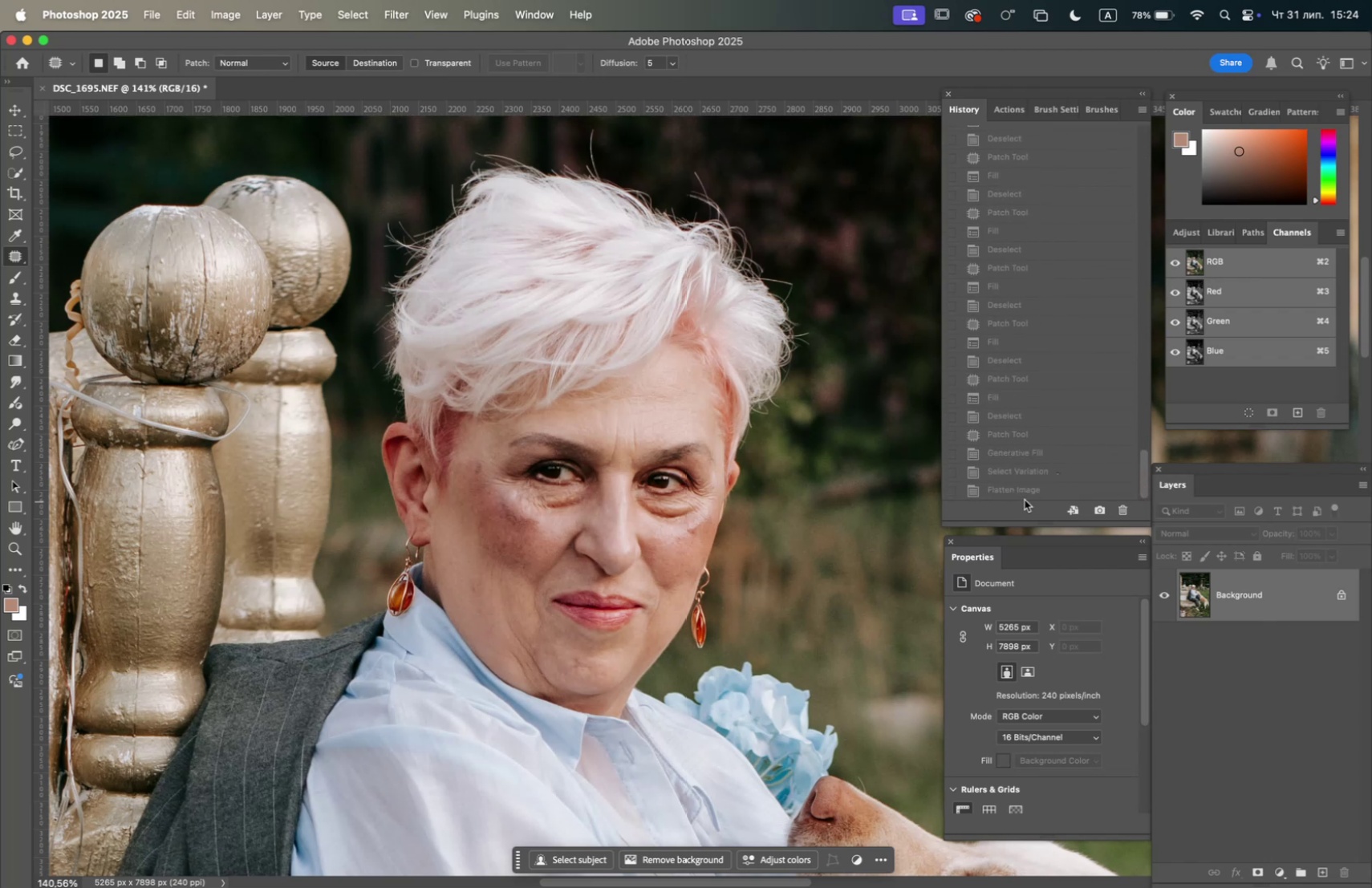 
left_click([1024, 488])
 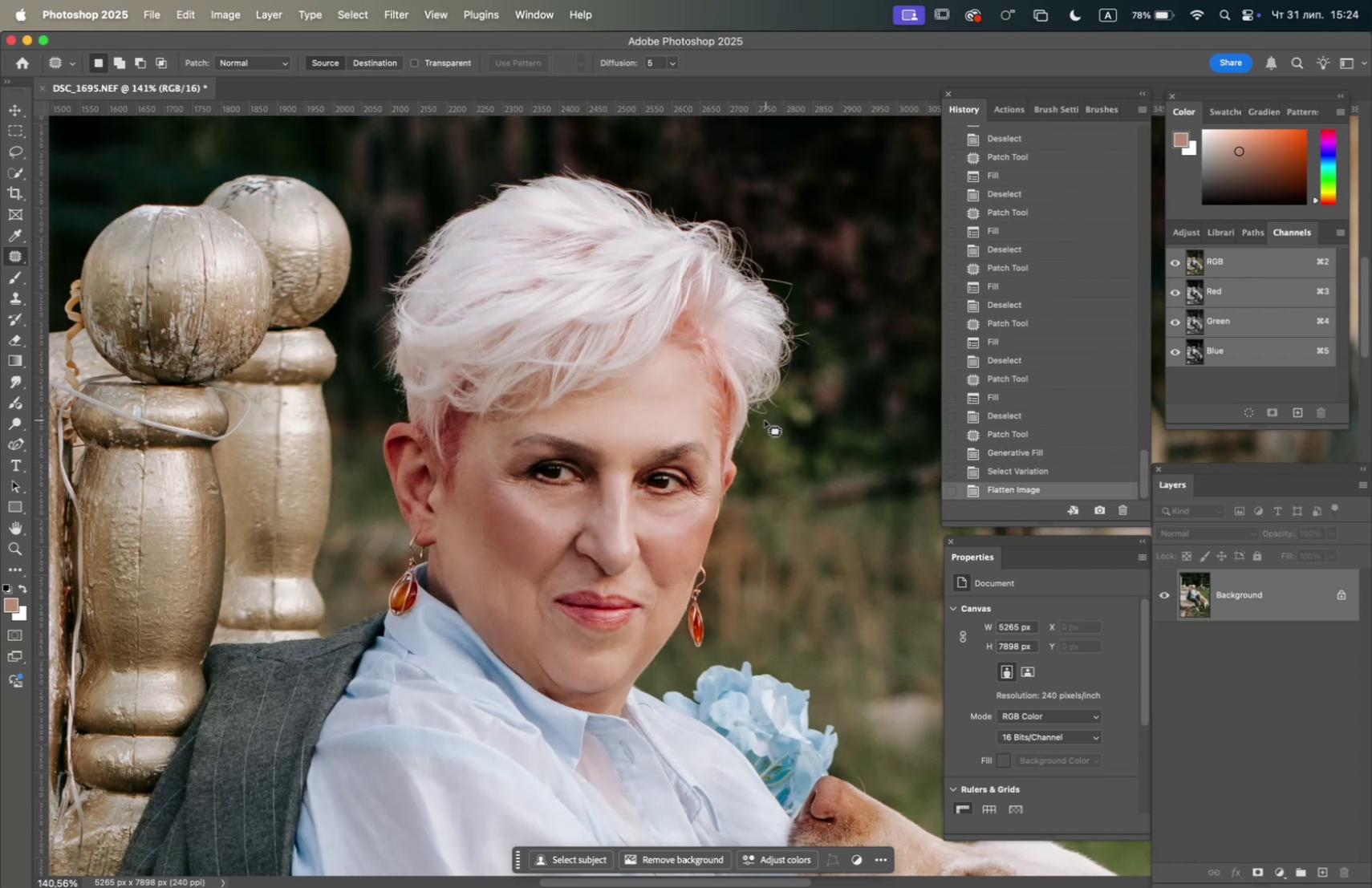 
hold_key(key=OptionLeft, duration=1.55)
scroll: coordinate [782, 427], scroll_direction: down, amount: 8.0
 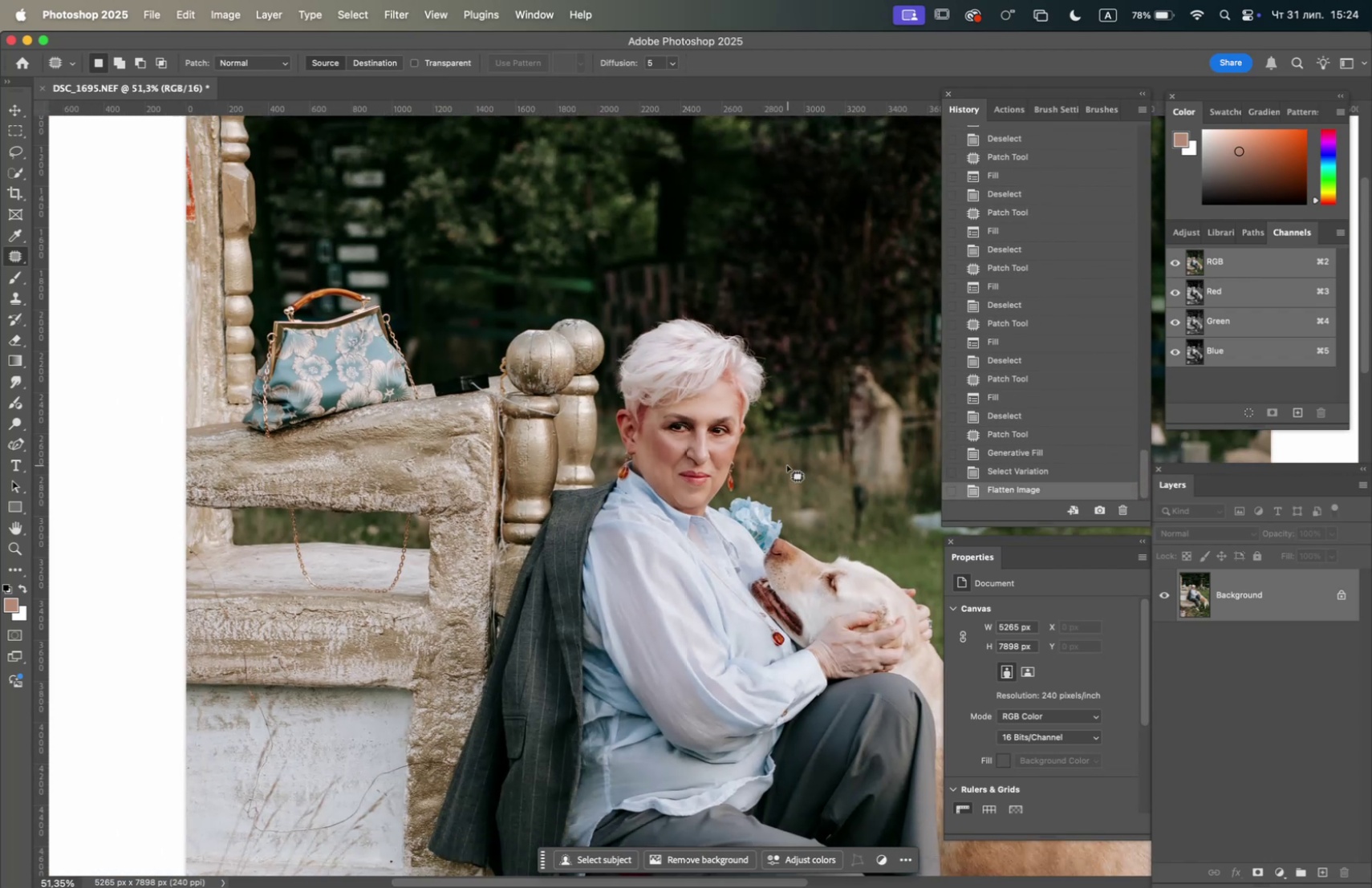 
hold_key(key=Space, duration=1.2)
 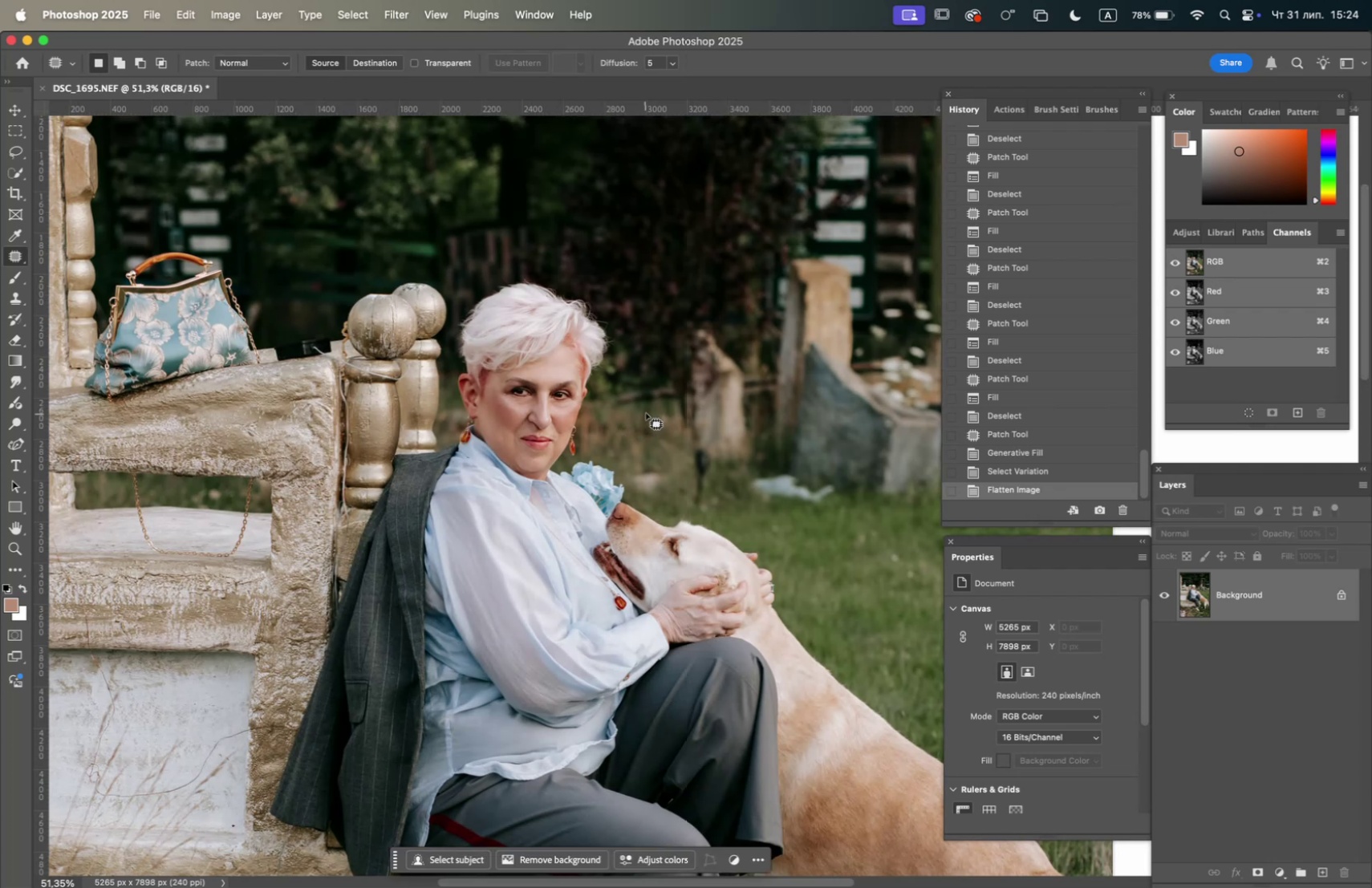 
left_click_drag(start_coordinate=[784, 464], to_coordinate=[626, 428])
 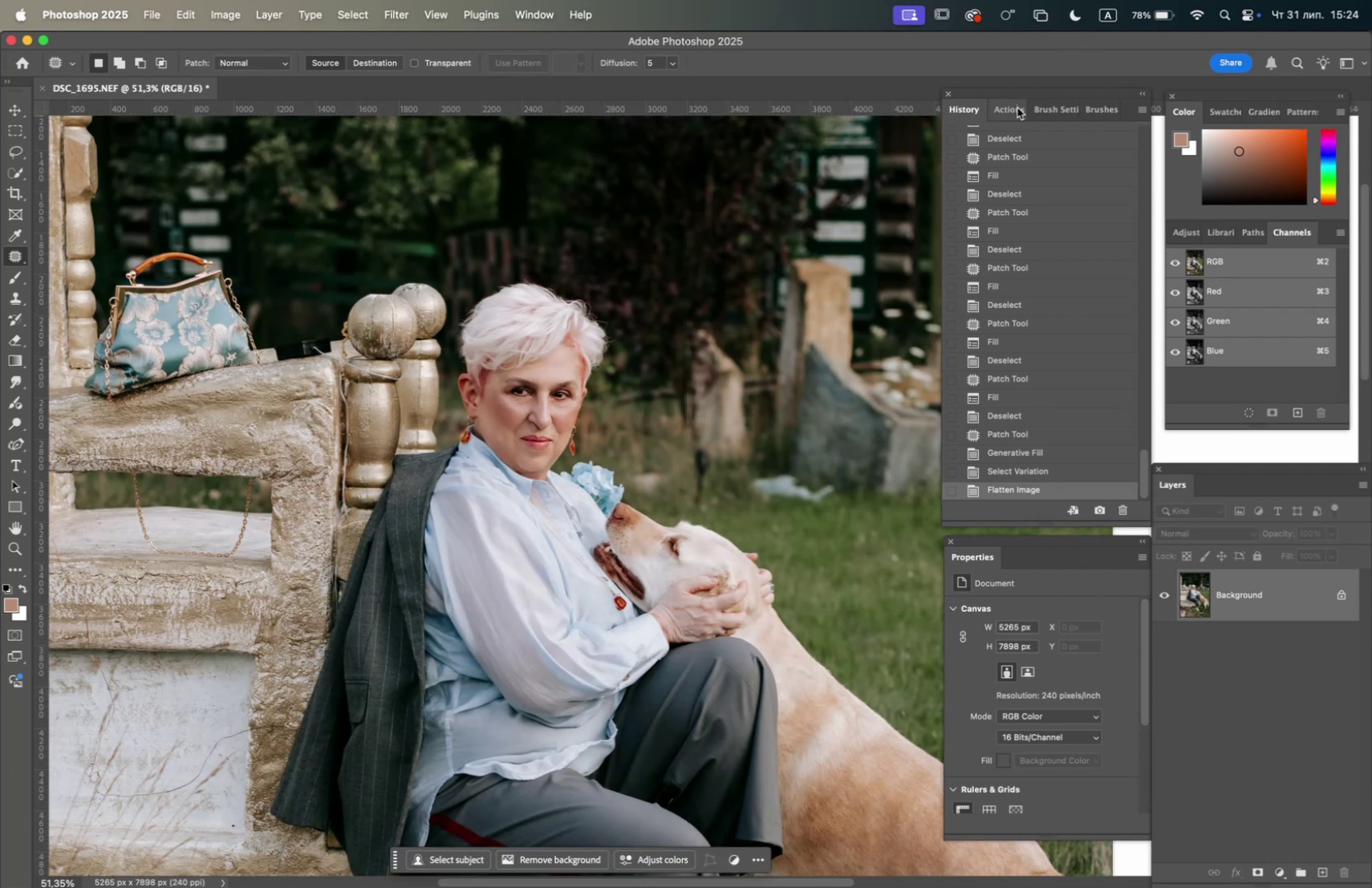 
wait(5.7)
 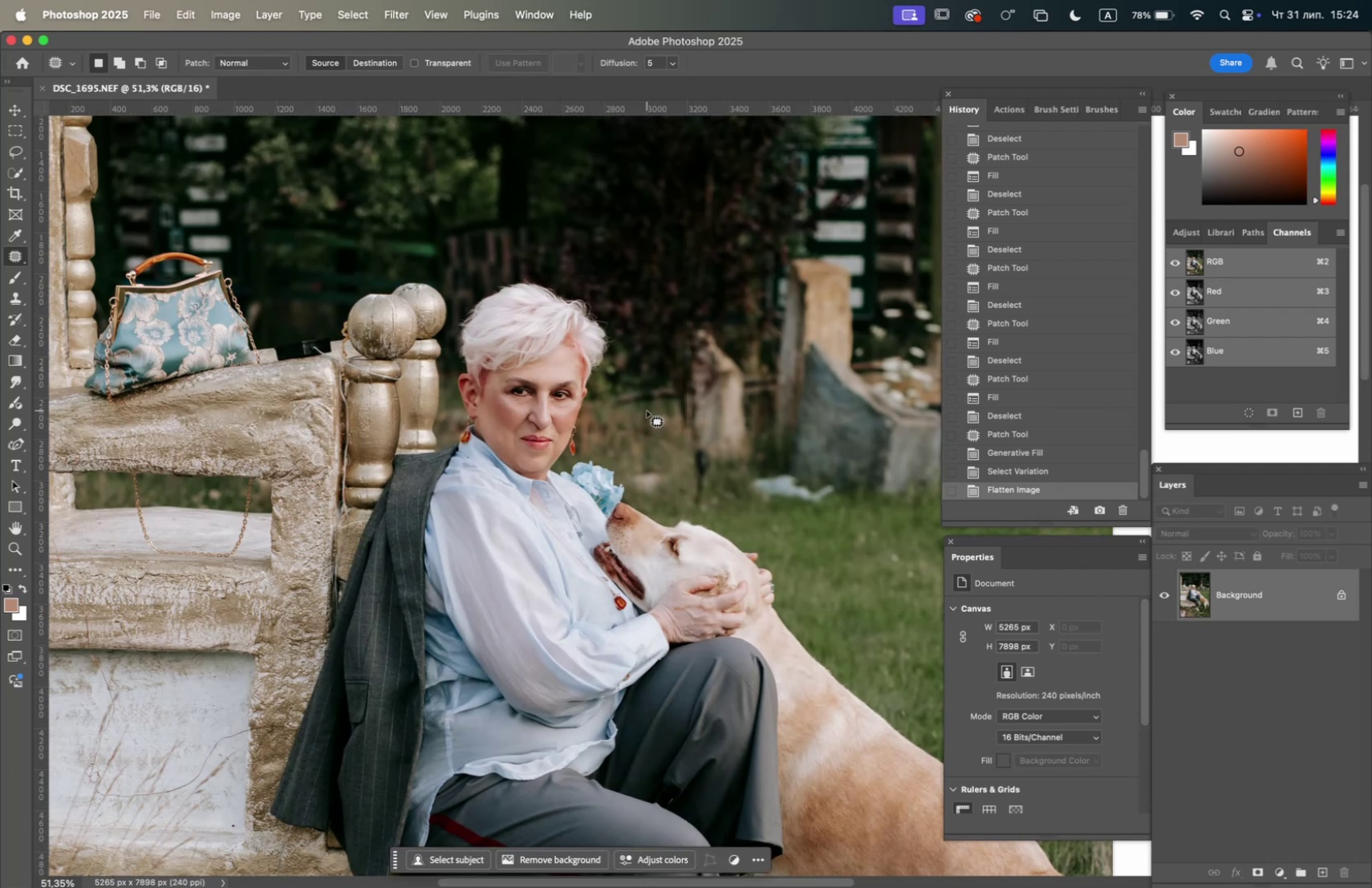 
left_click([1010, 110])
 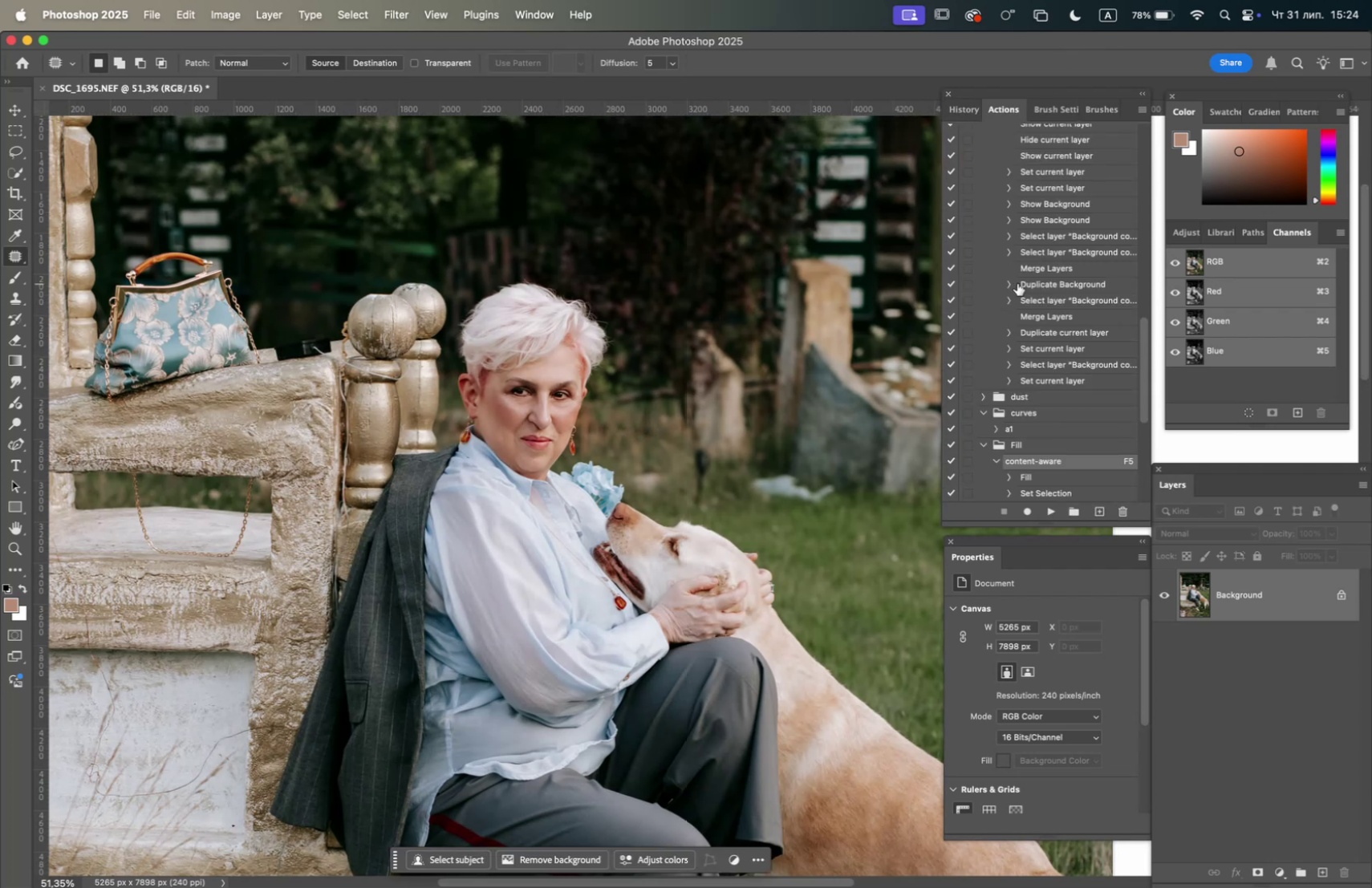 
scroll: coordinate [1023, 277], scroll_direction: up, amount: 43.0
 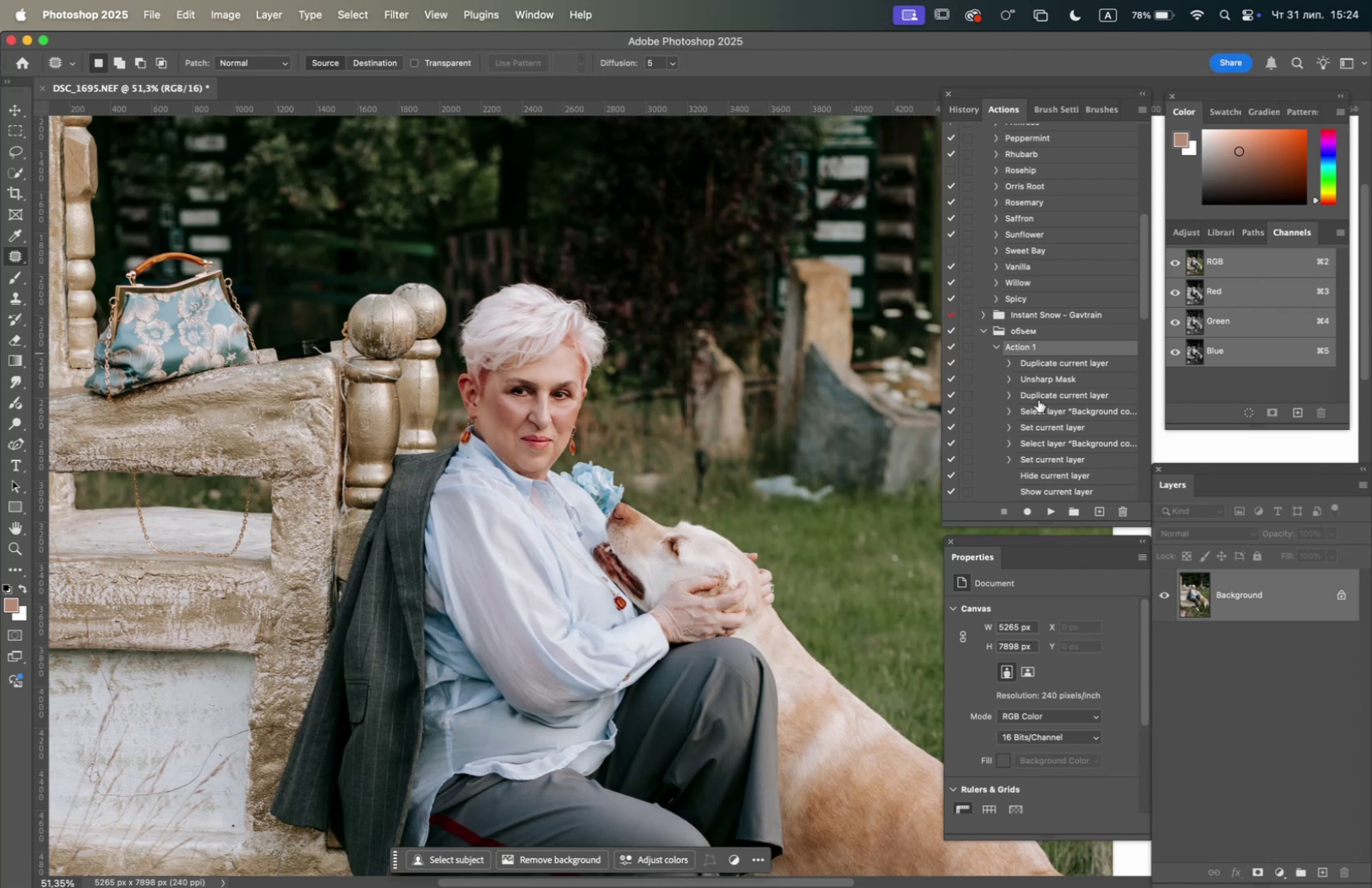 
left_click([1045, 509])
 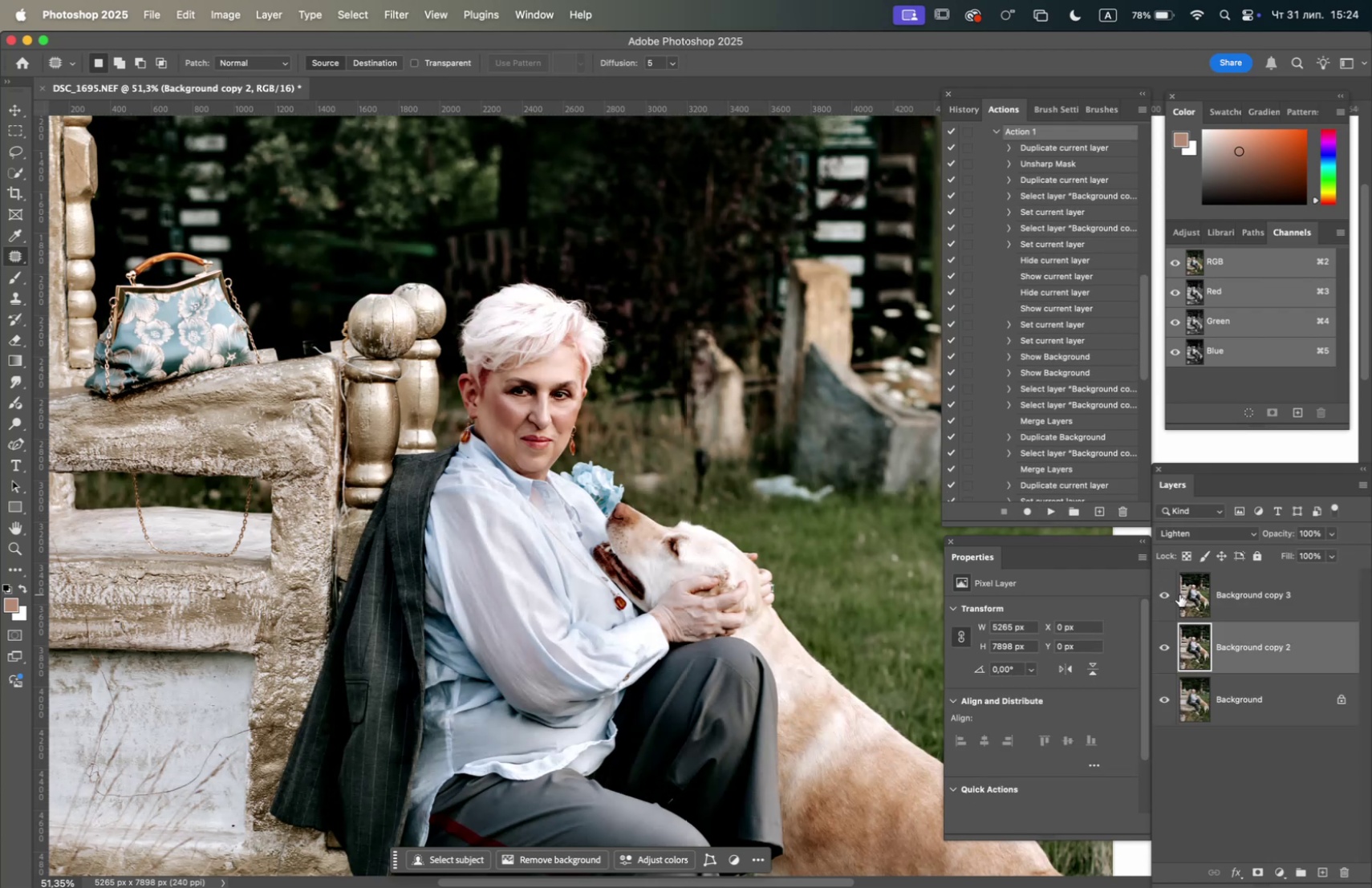 
wait(5.88)
 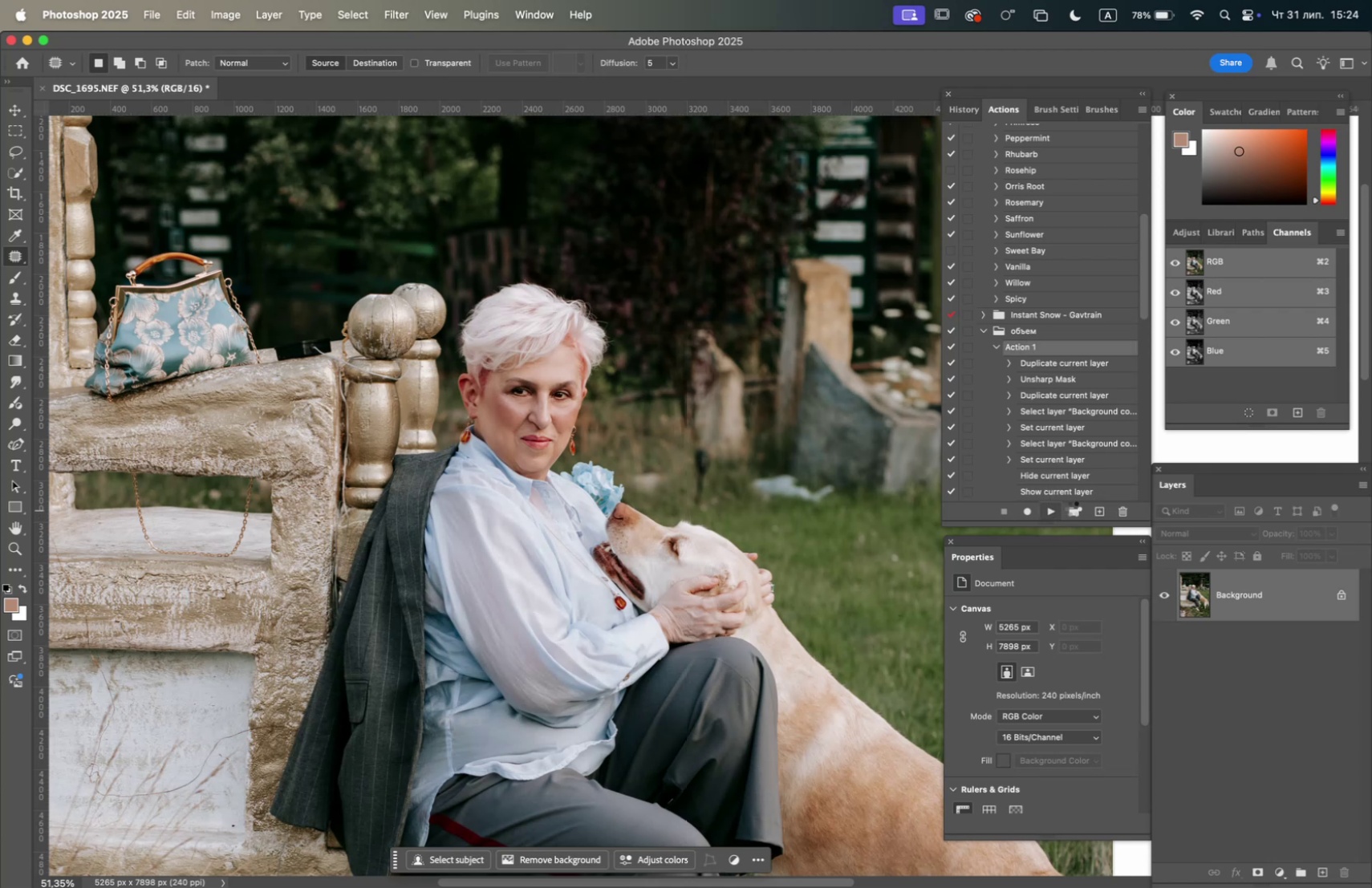 
left_click([1163, 651])
 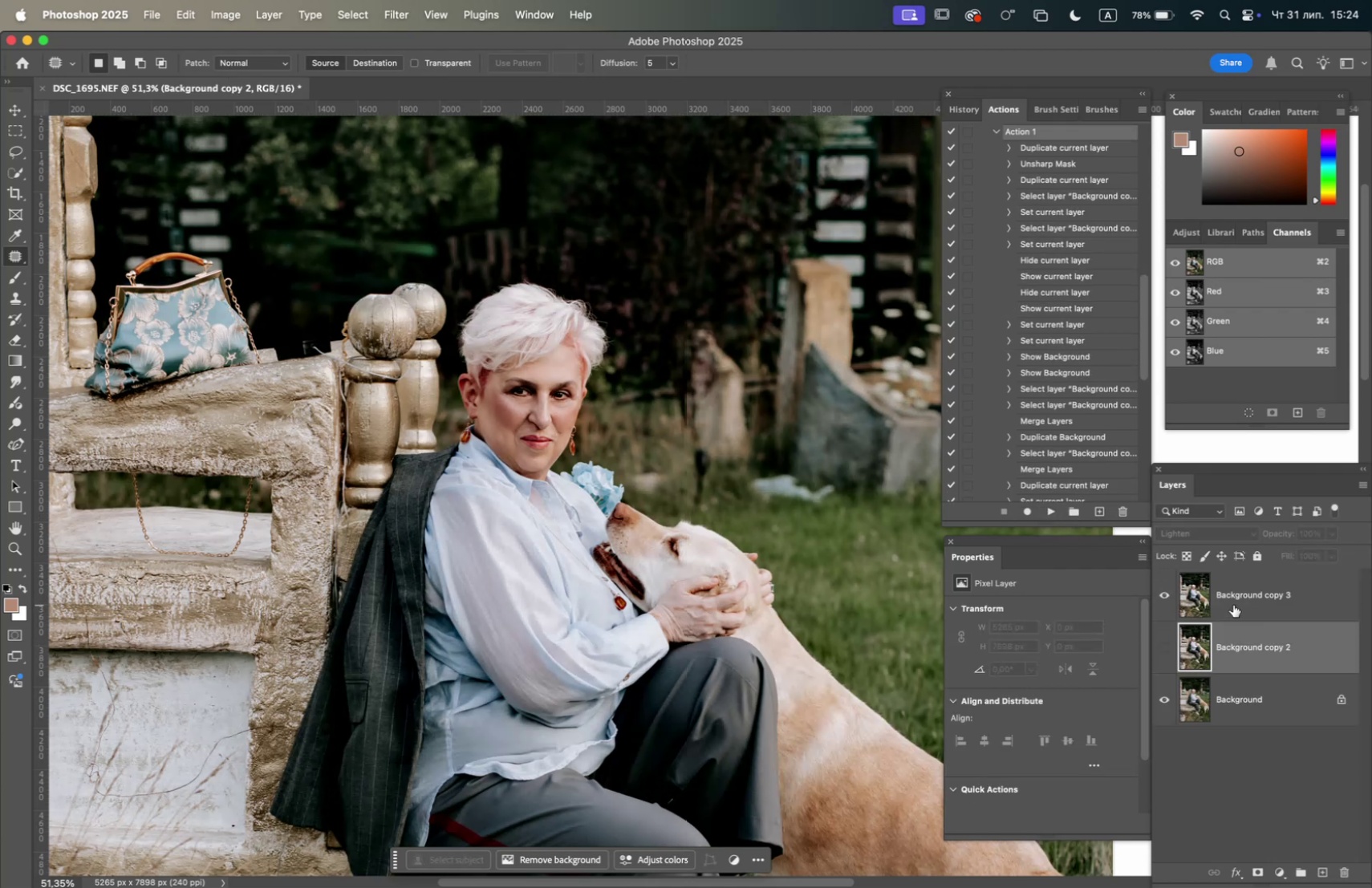 
left_click([1233, 603])
 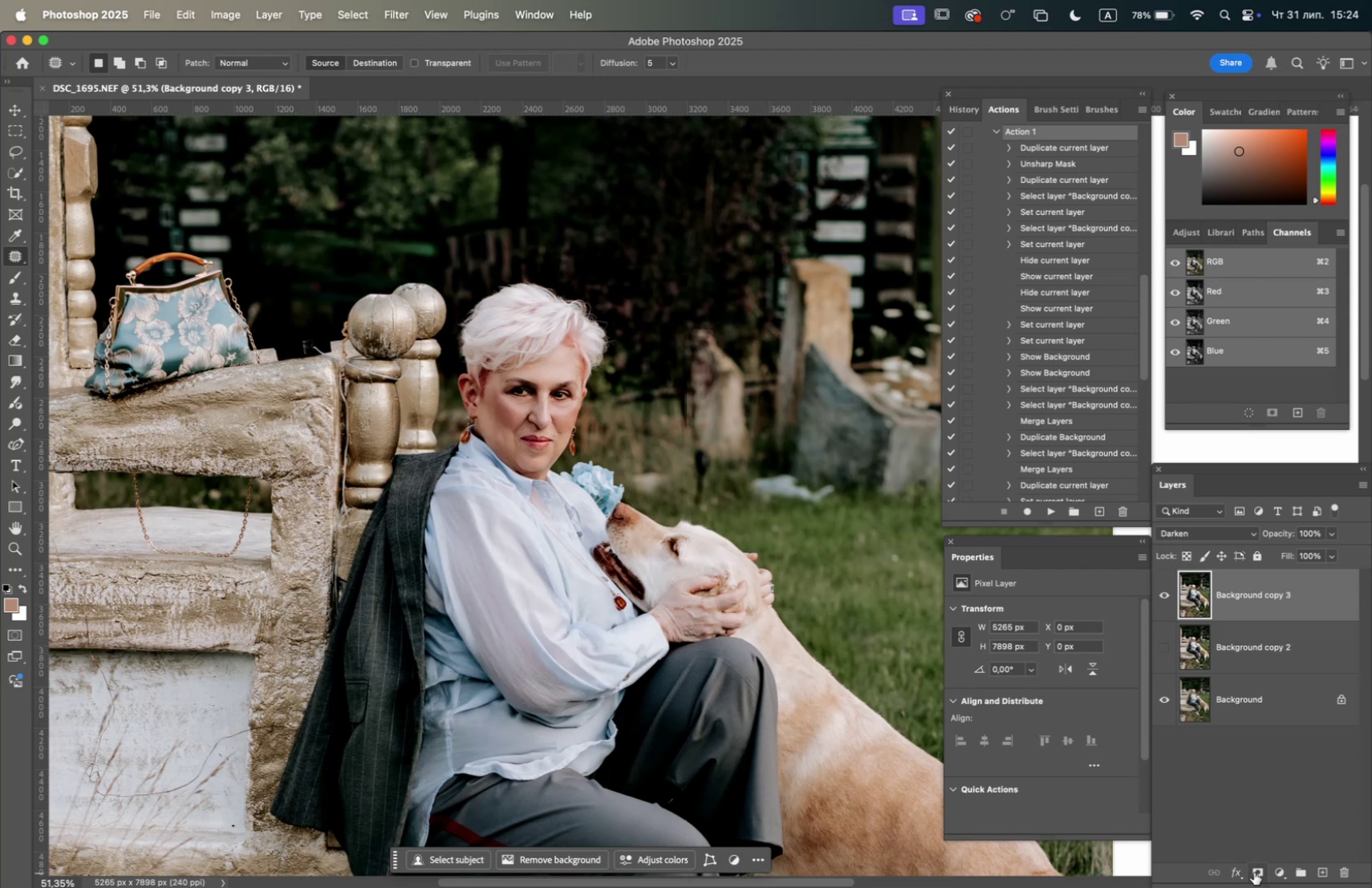 
hold_key(key=OptionLeft, duration=1.07)
 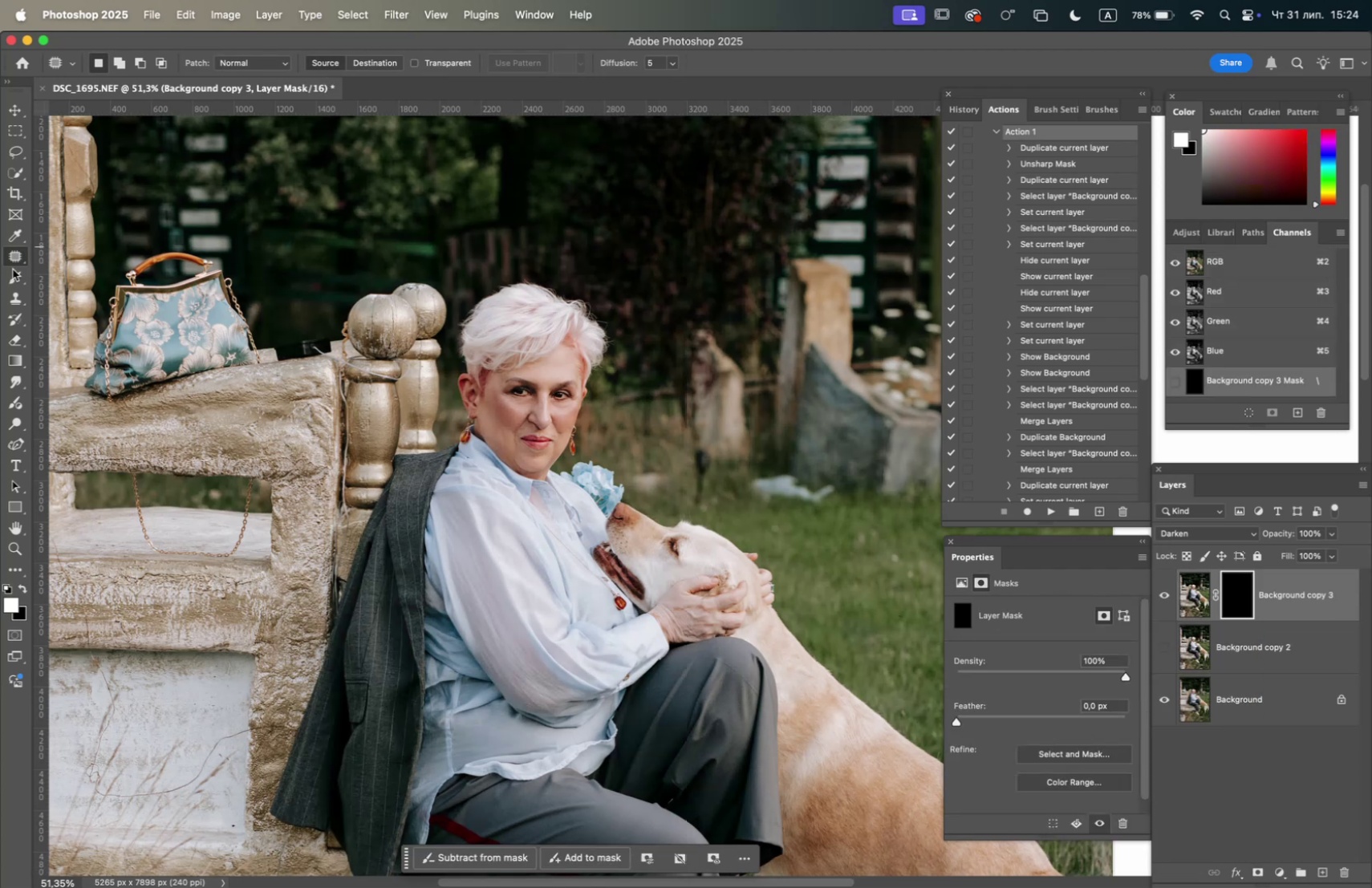 
left_click([14, 279])
 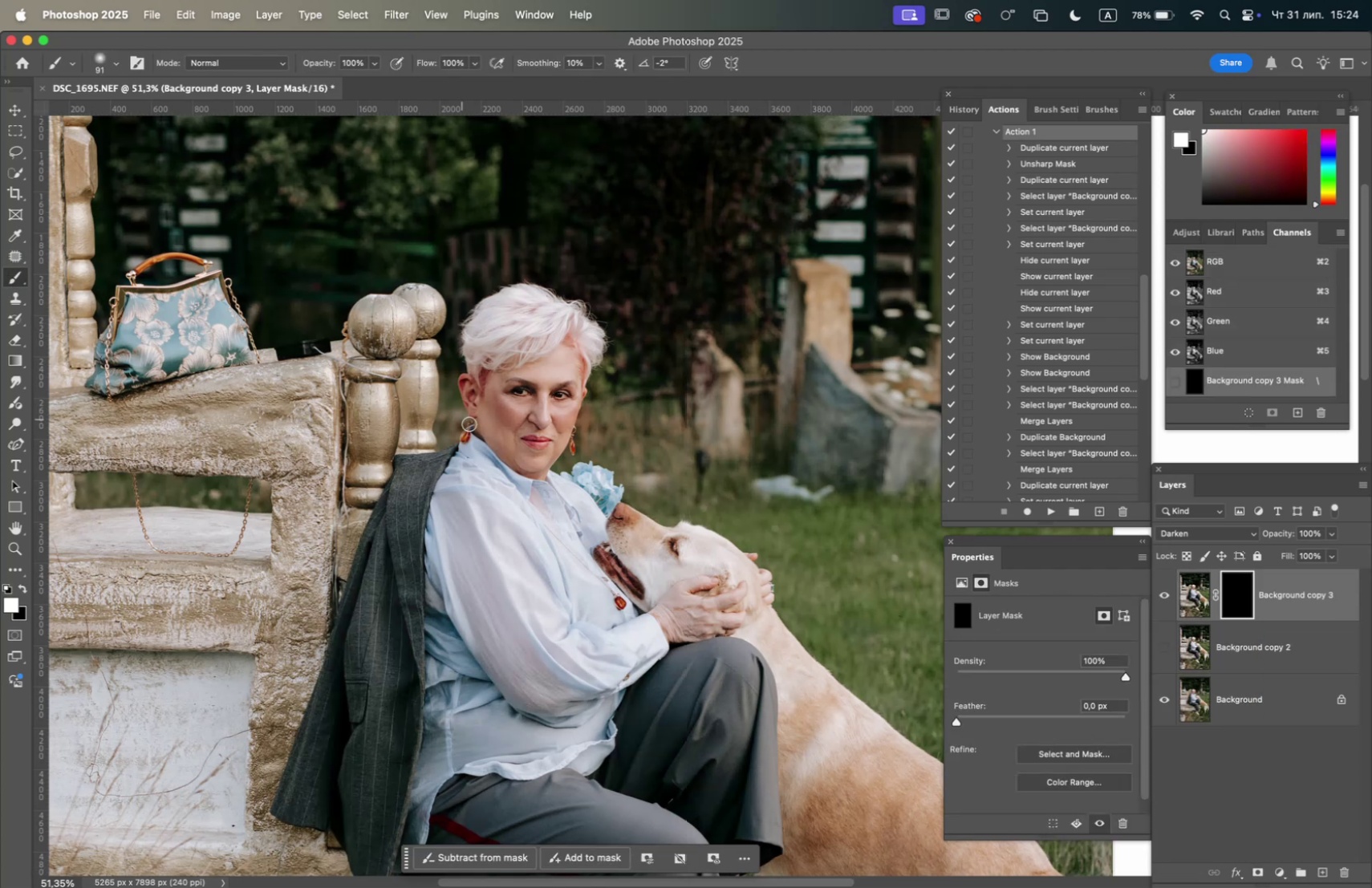 
left_click_drag(start_coordinate=[496, 443], to_coordinate=[524, 469])
 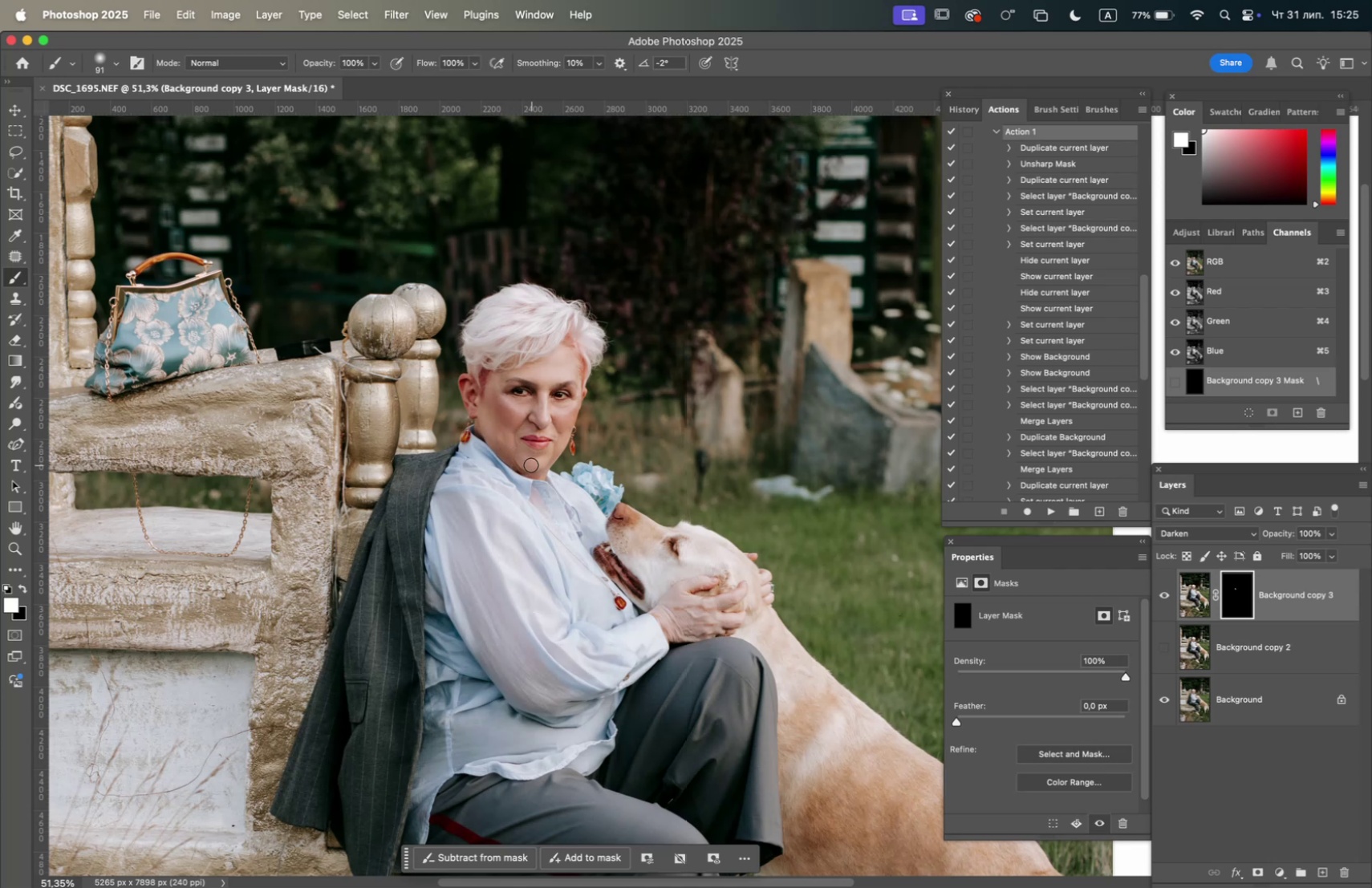 
left_click_drag(start_coordinate=[526, 464], to_coordinate=[512, 450])
 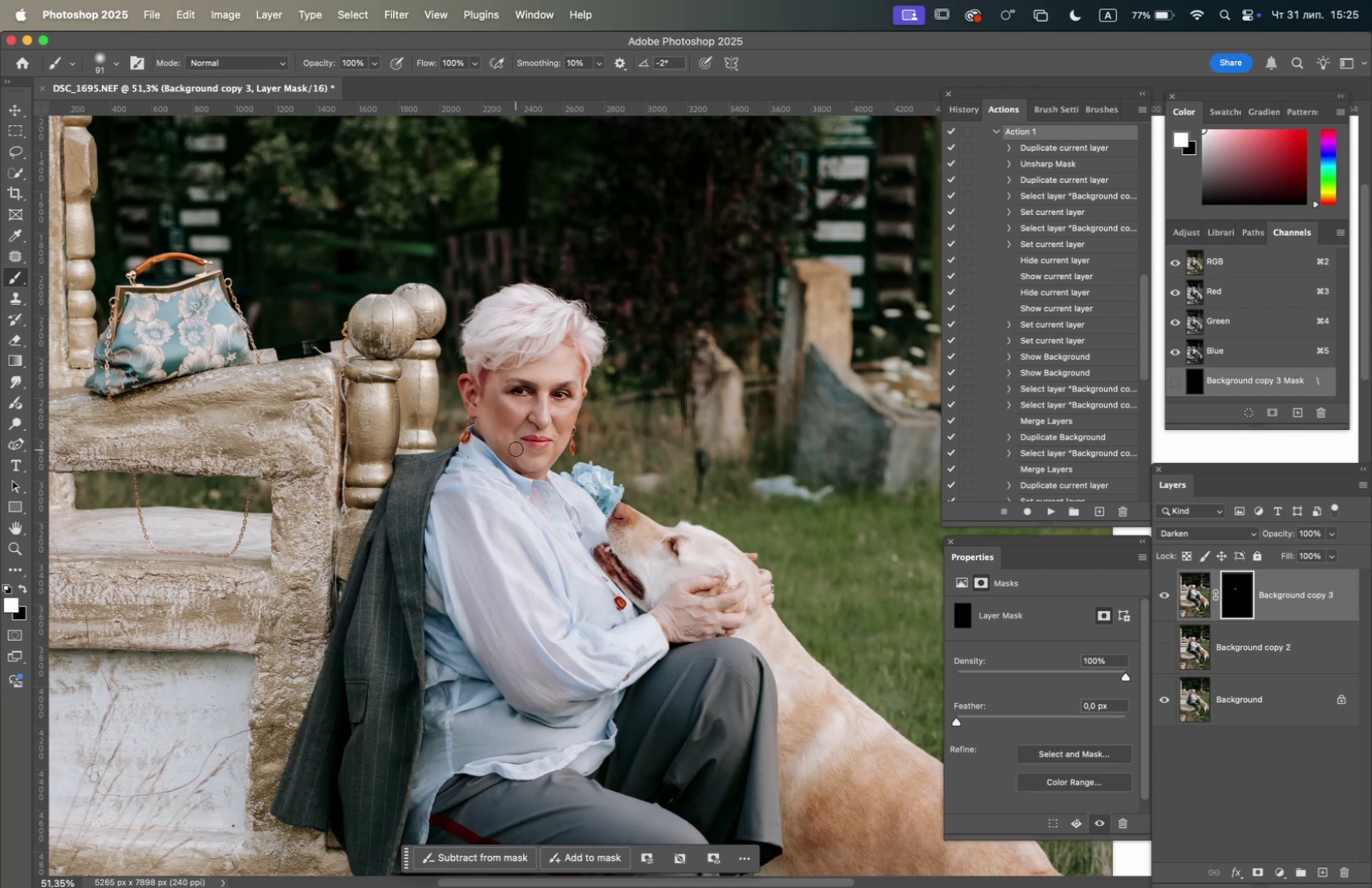 
left_click_drag(start_coordinate=[516, 448], to_coordinate=[513, 441])
 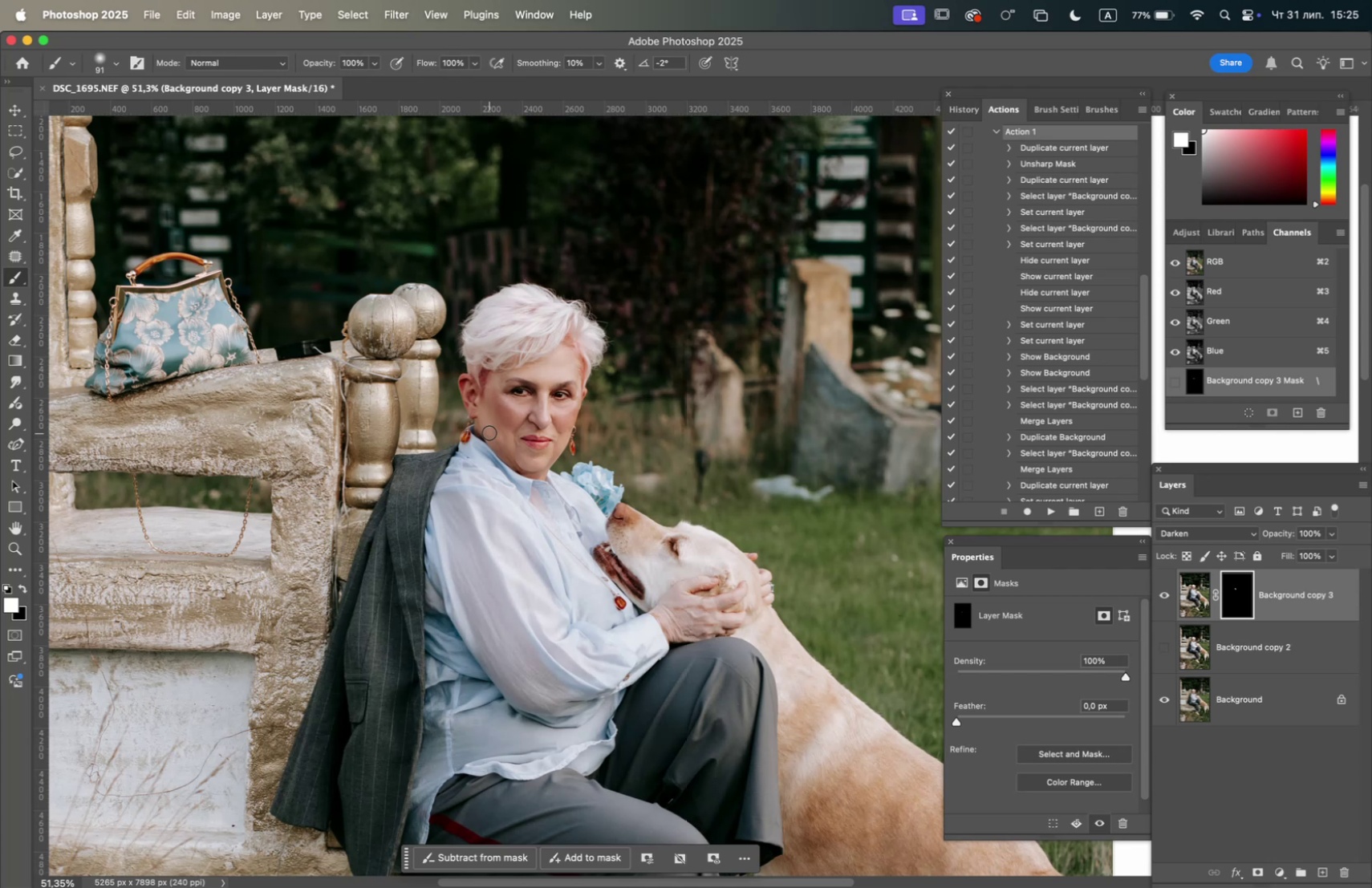 
wait(9.25)
 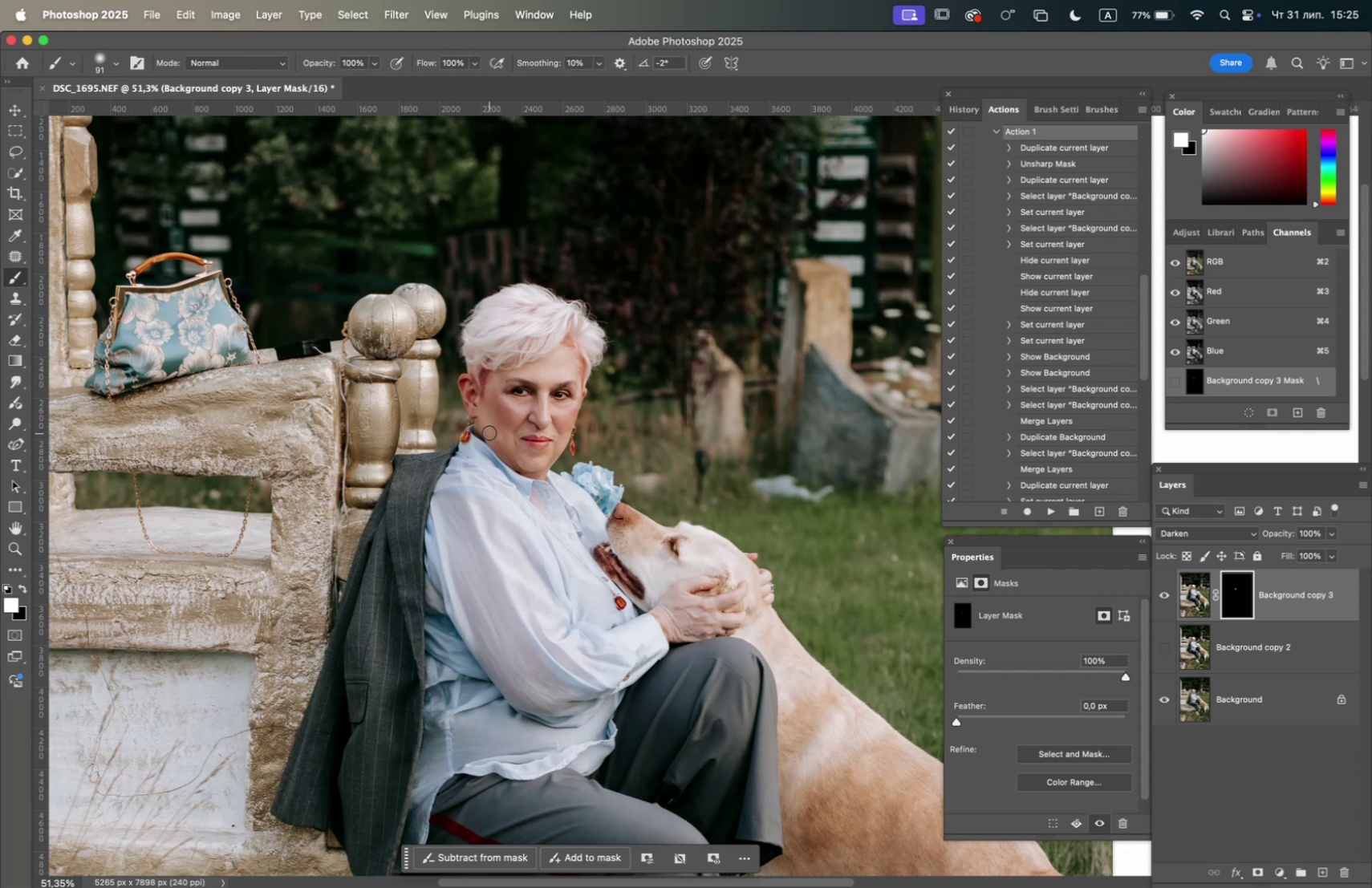 
left_click([1165, 592])
 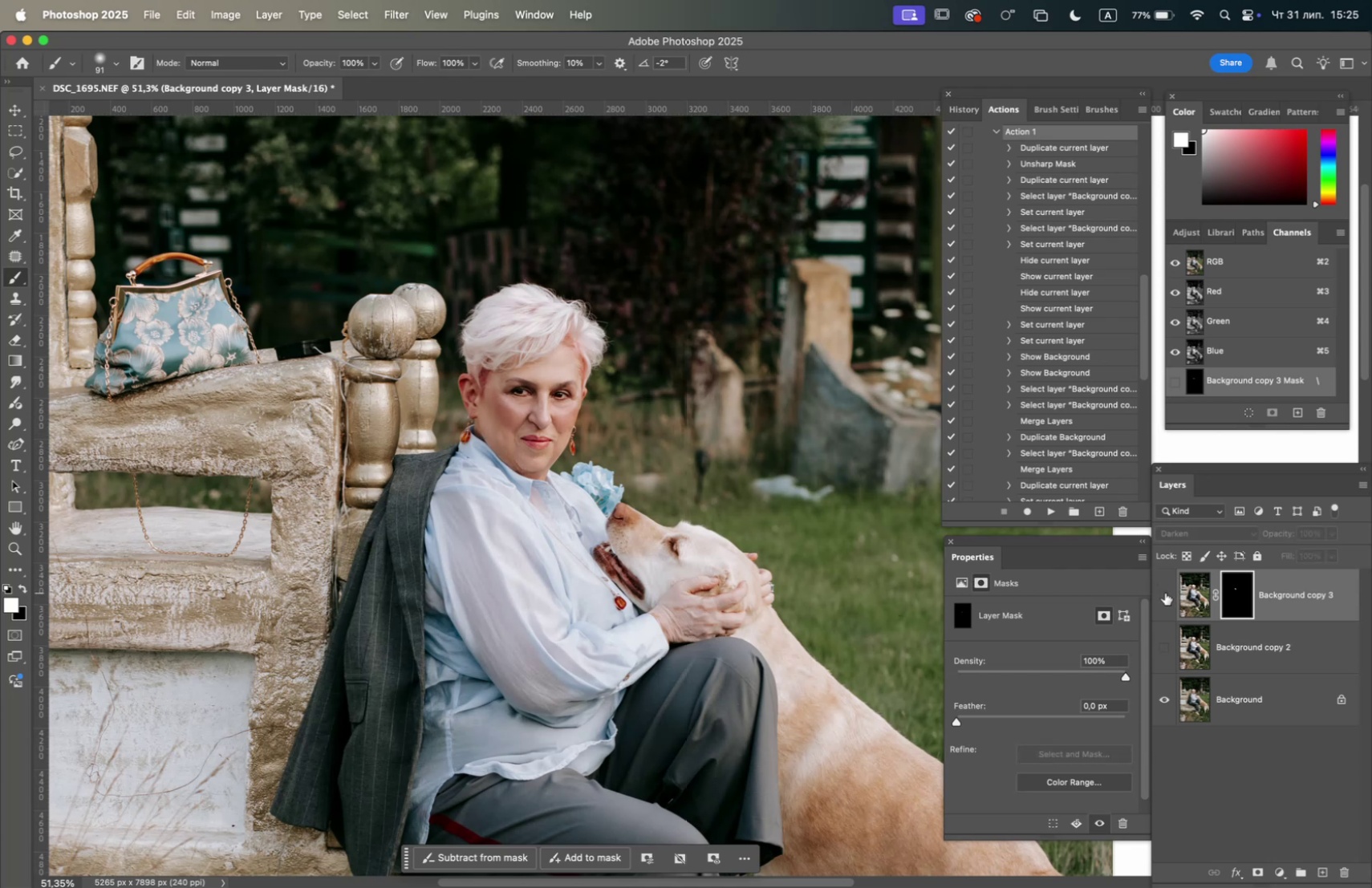 
left_click([1165, 592])
 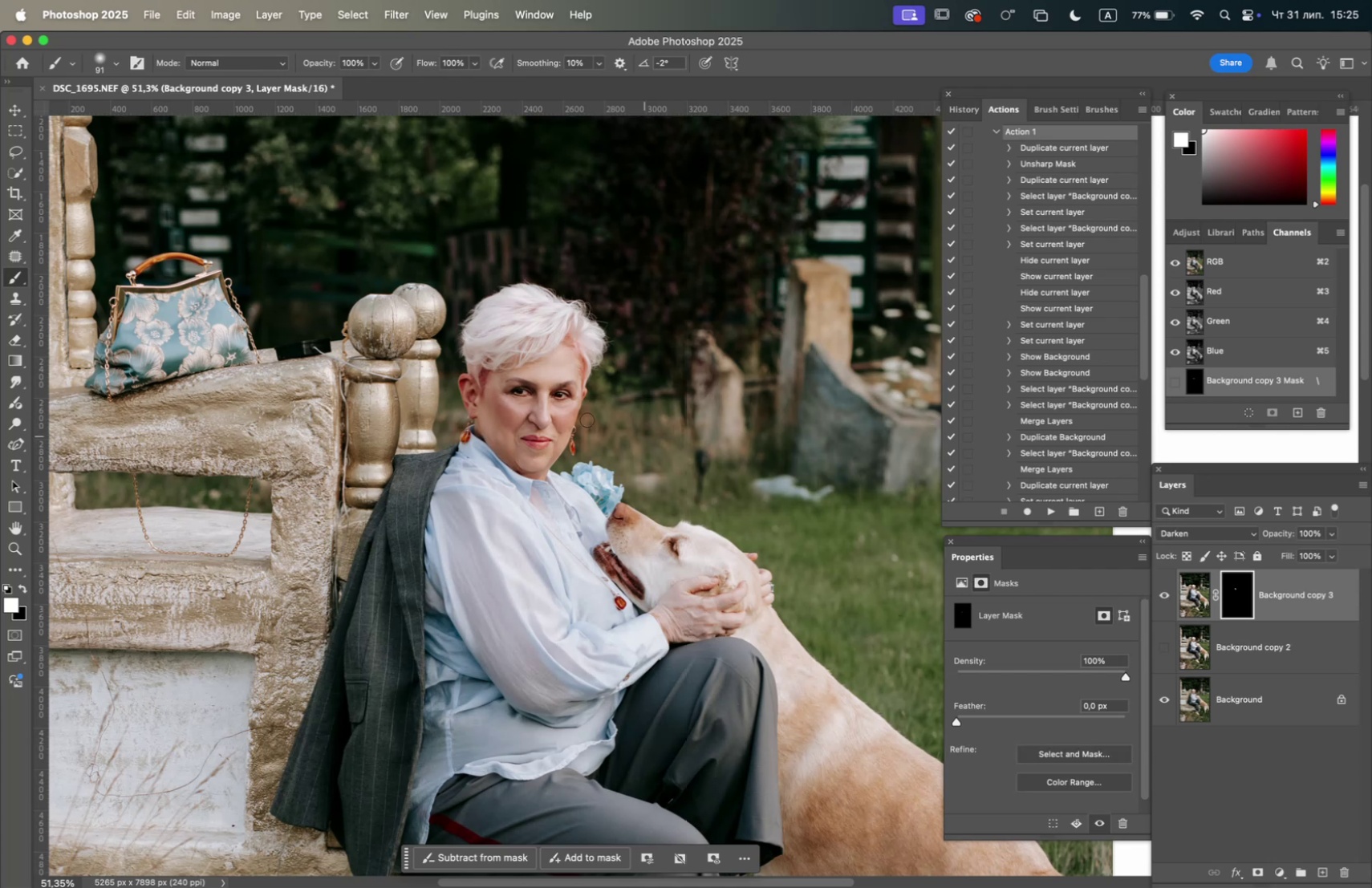 
left_click_drag(start_coordinate=[489, 419], to_coordinate=[504, 443])
 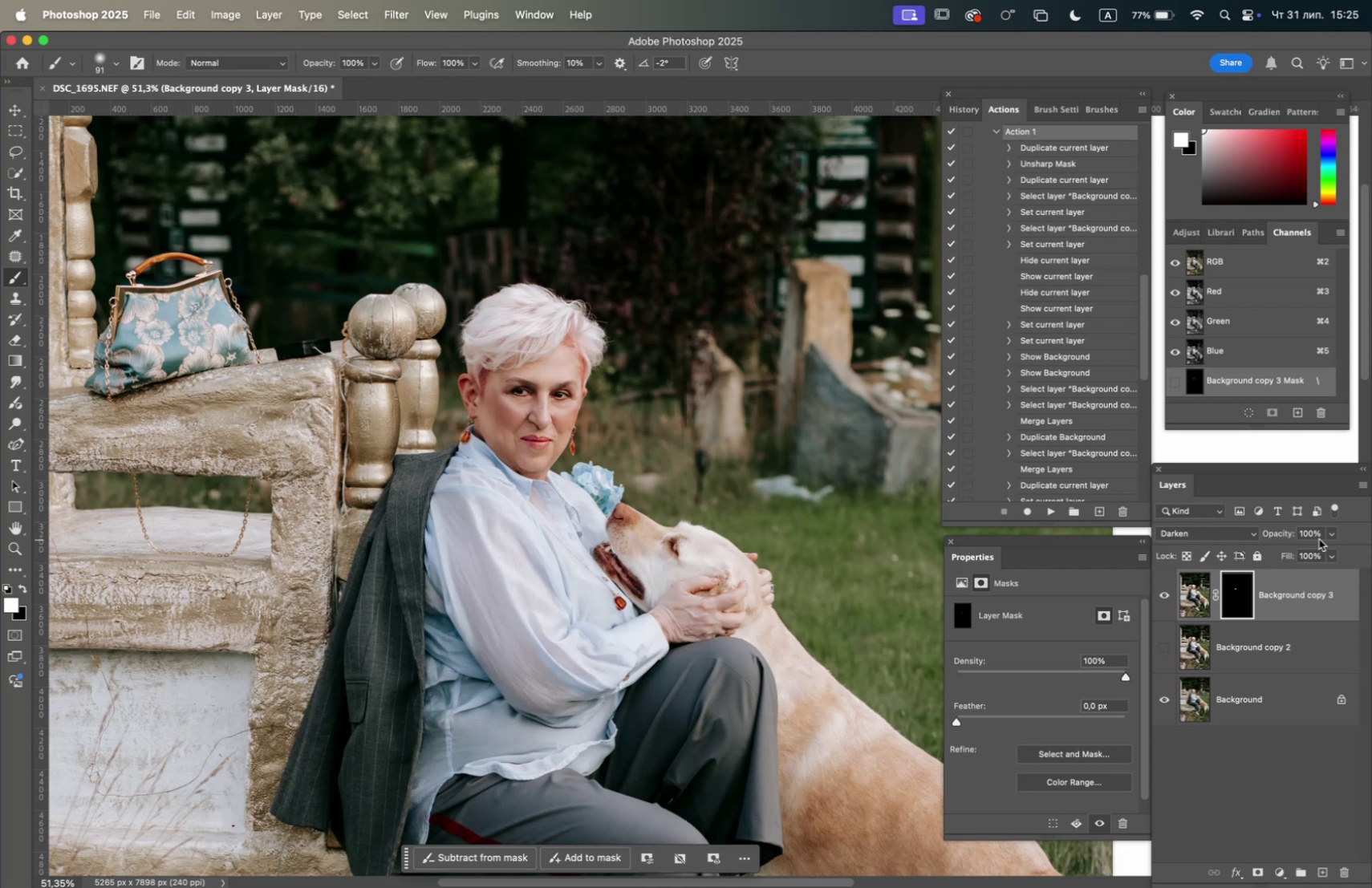 
left_click([1334, 534])
 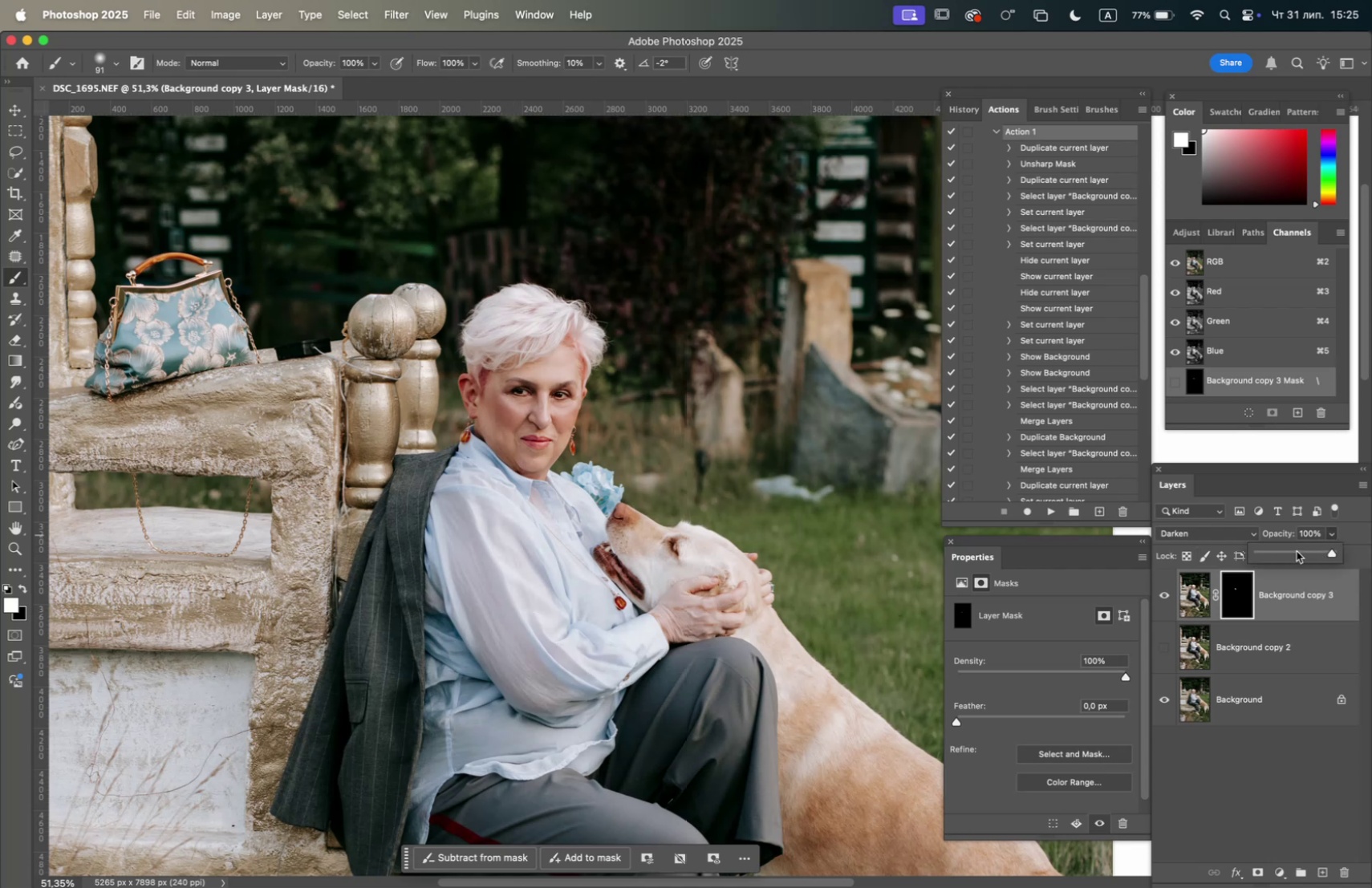 
left_click([1293, 549])
 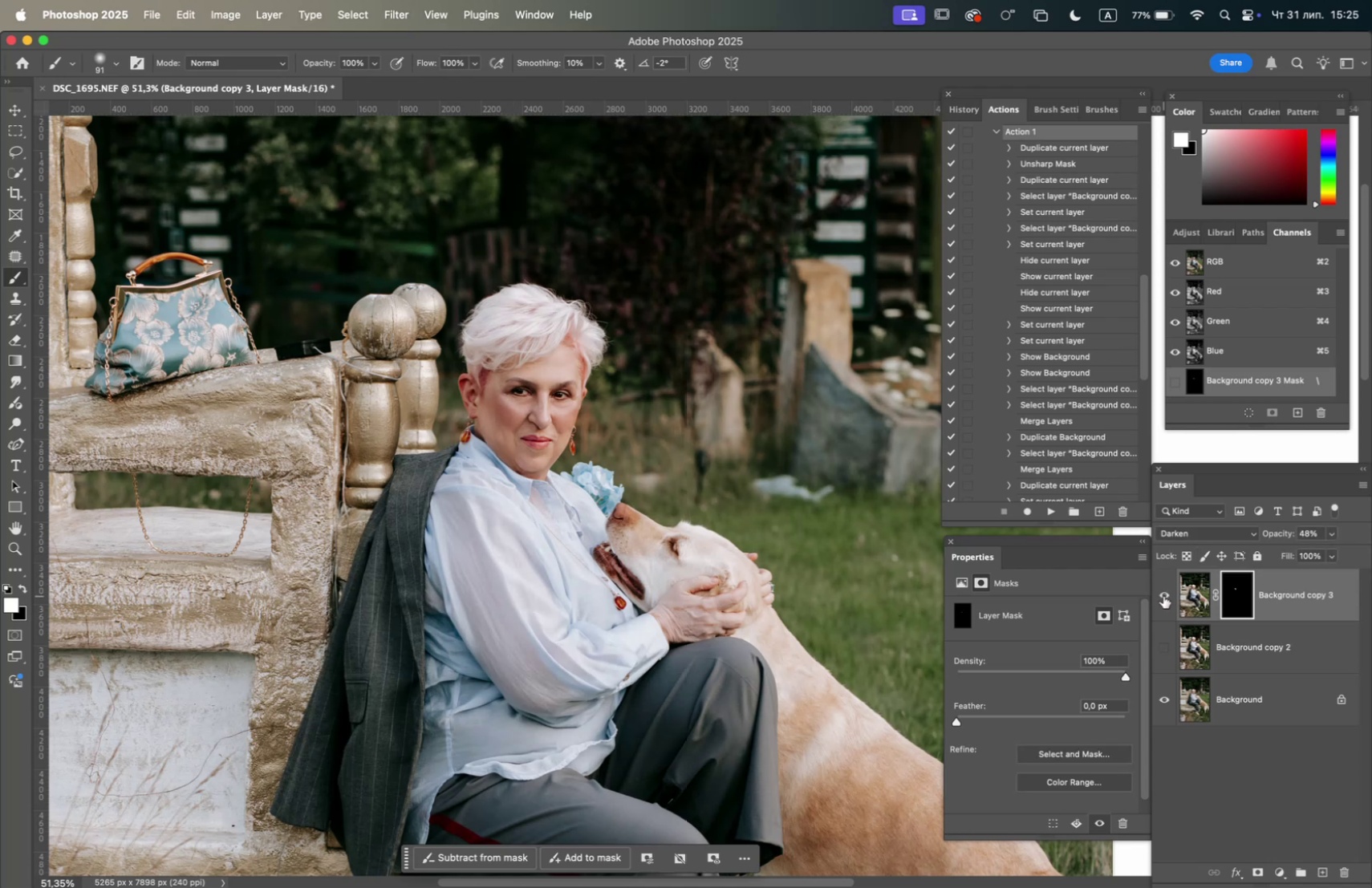 
left_click([1324, 535])
 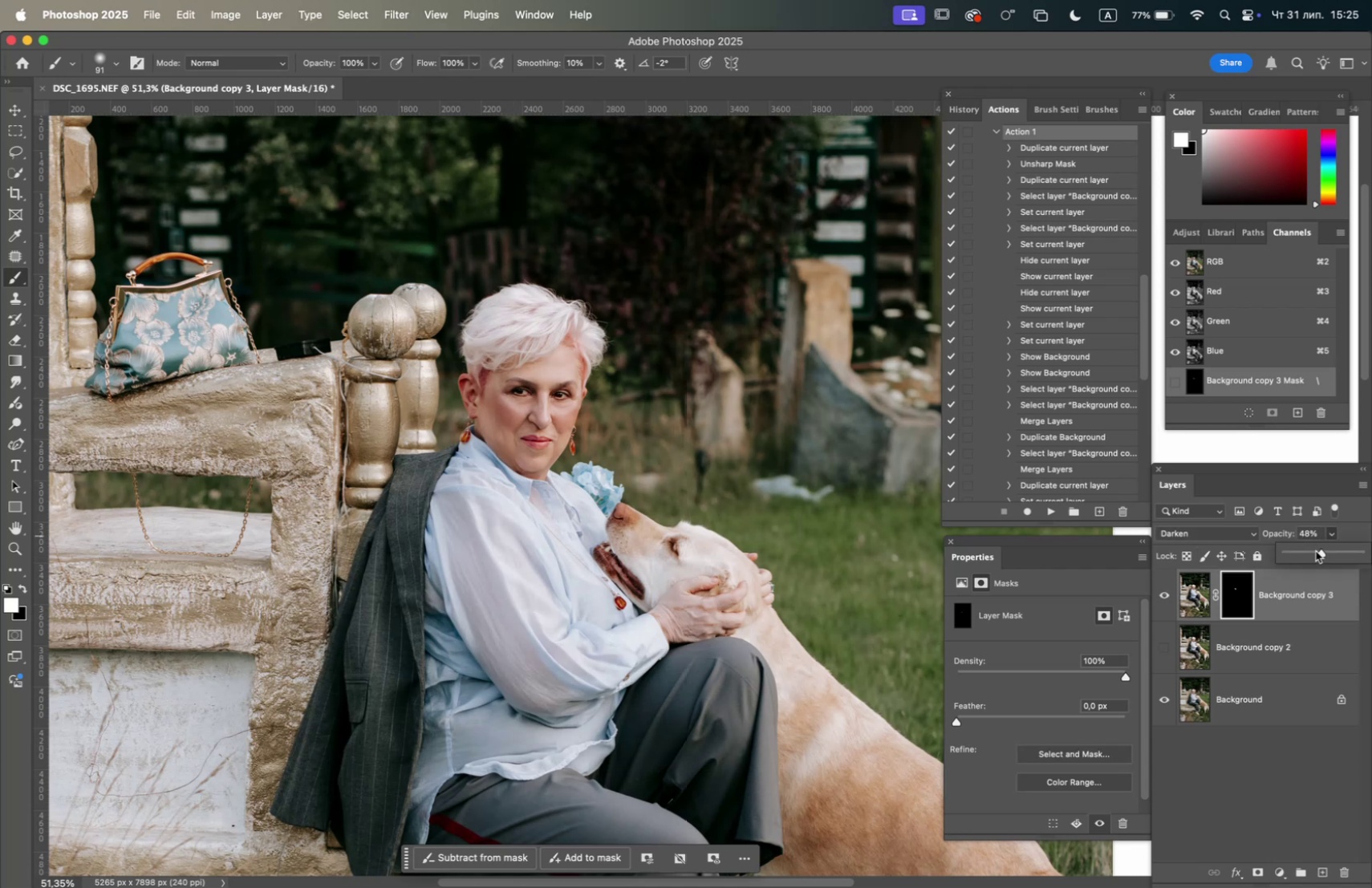 
left_click([1316, 550])
 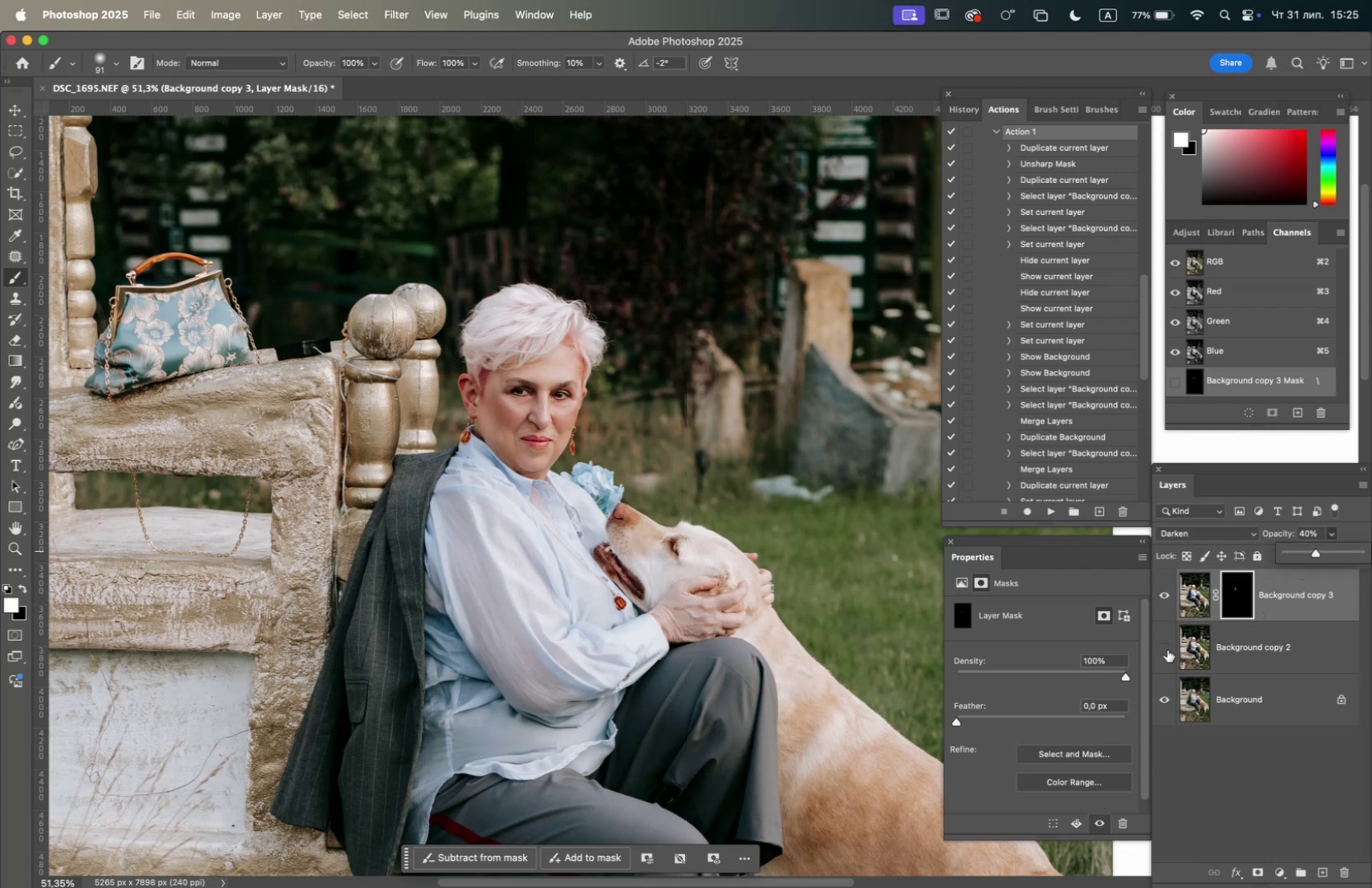 
double_click([1234, 647])
 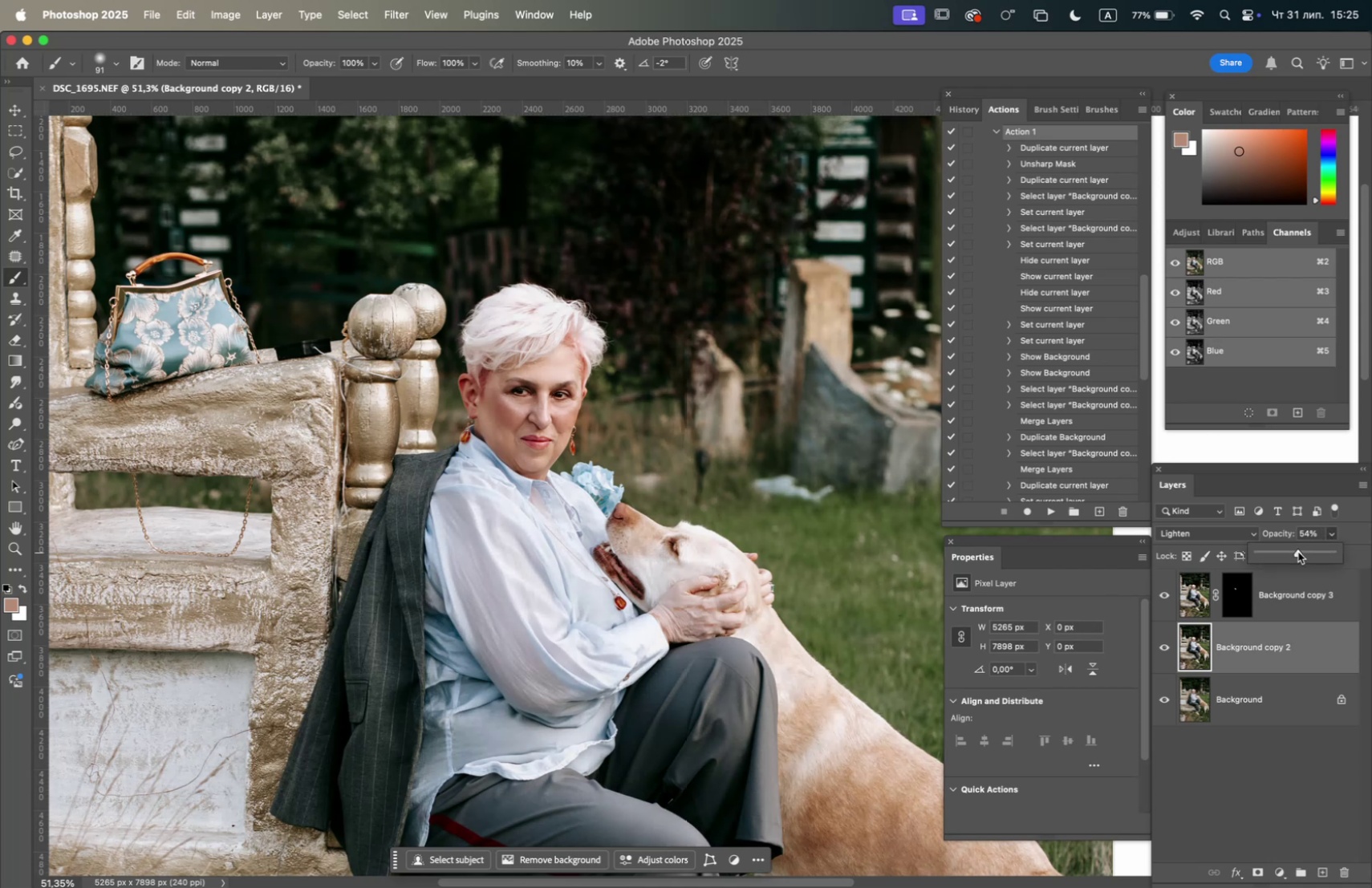 
left_click_drag(start_coordinate=[1297, 553], to_coordinate=[1290, 552])
 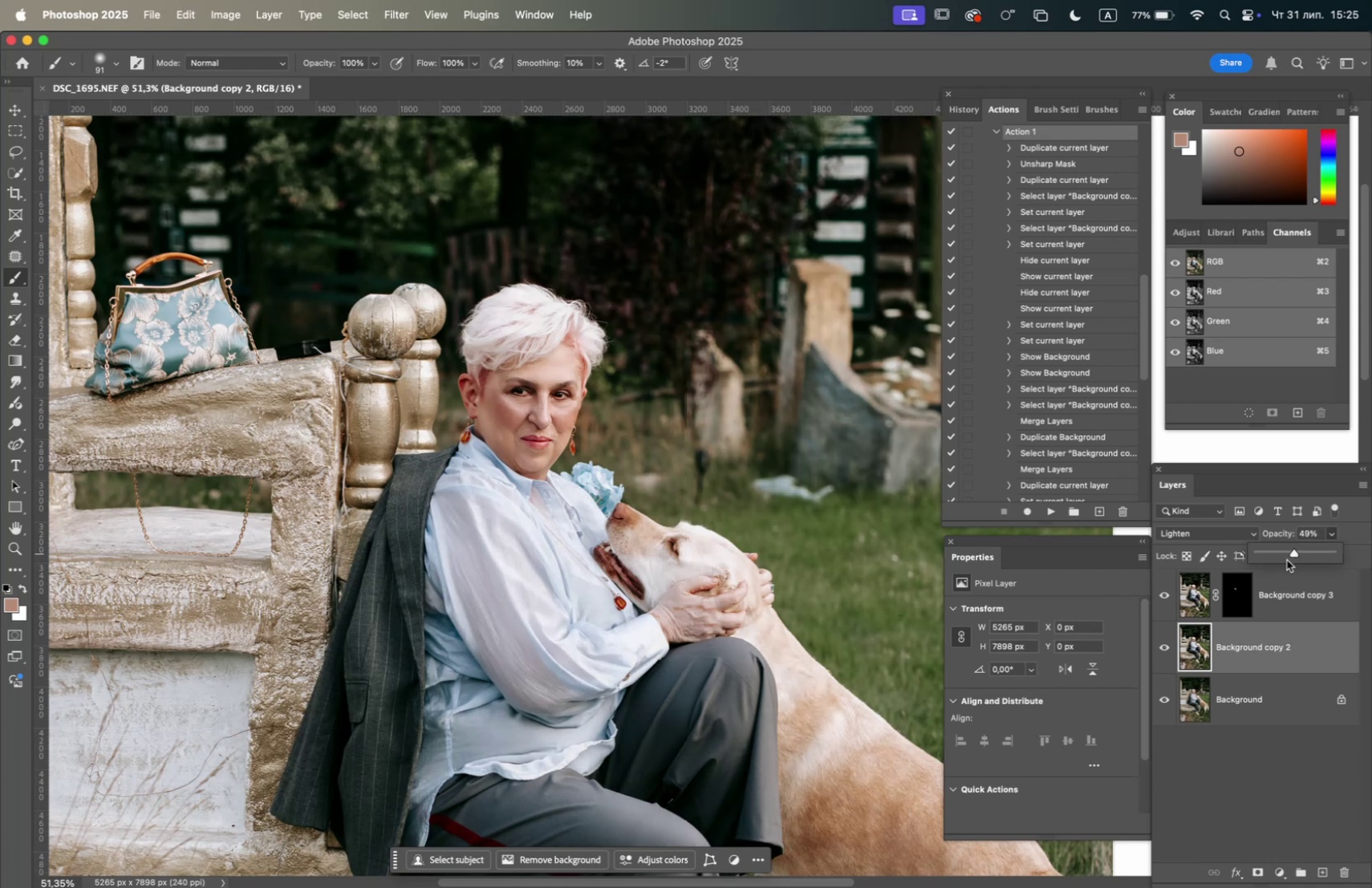 
hold_key(key=OptionLeft, duration=1.25)
left_click([1256, 872])
 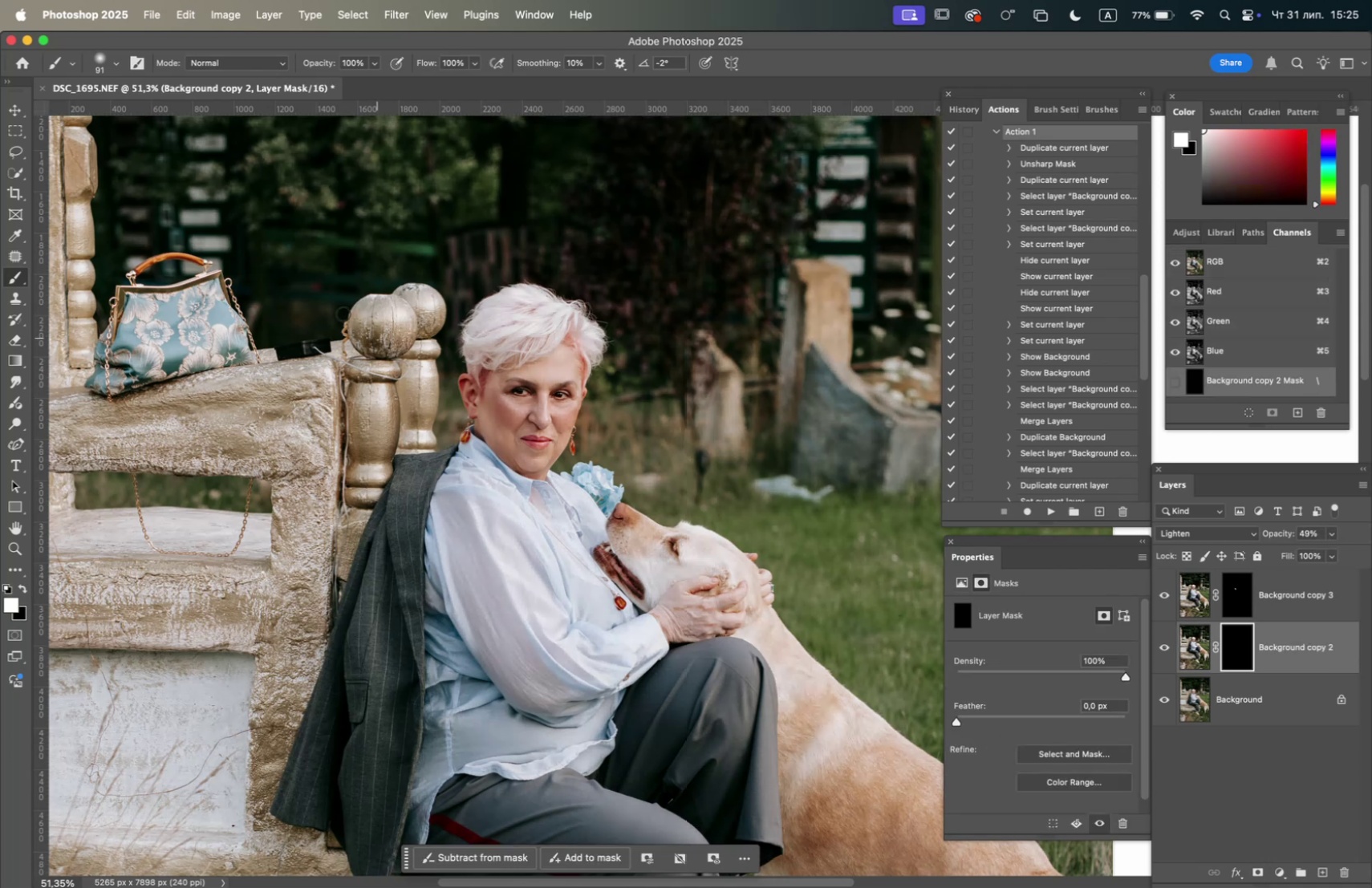 
hold_key(key=Space, duration=0.59)
 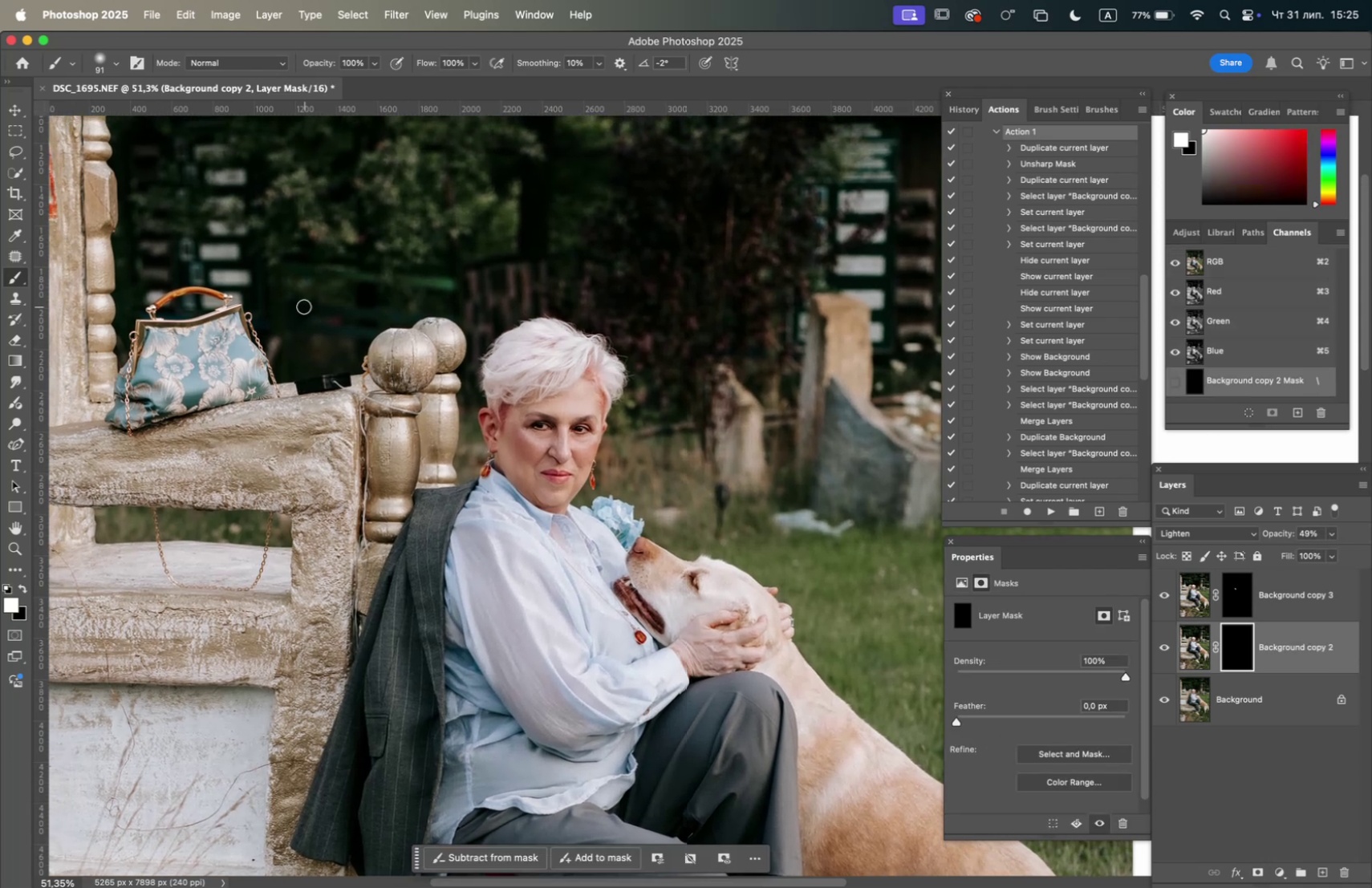 
left_click_drag(start_coordinate=[284, 272], to_coordinate=[304, 306])
 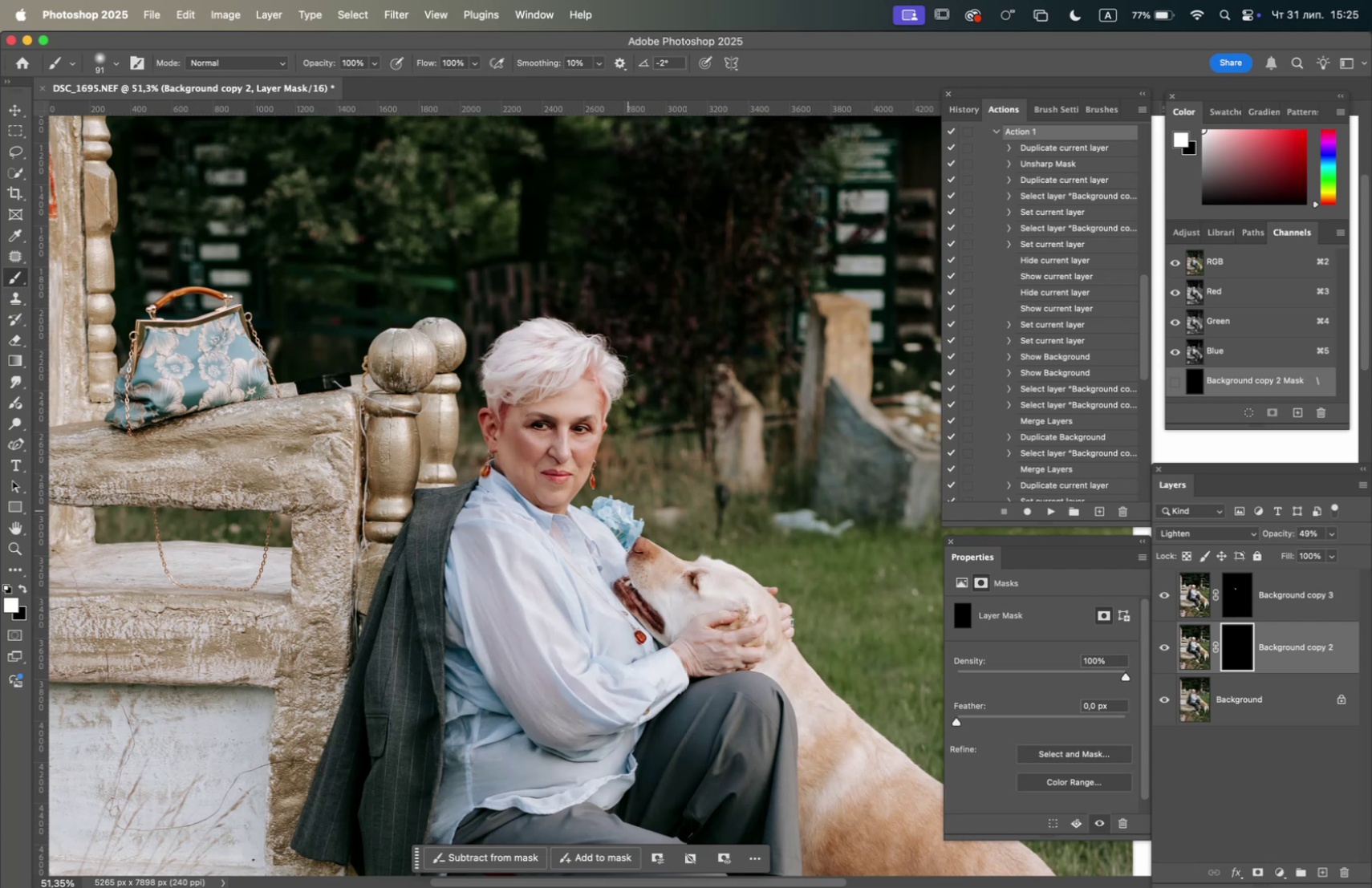 
wait(5.32)
 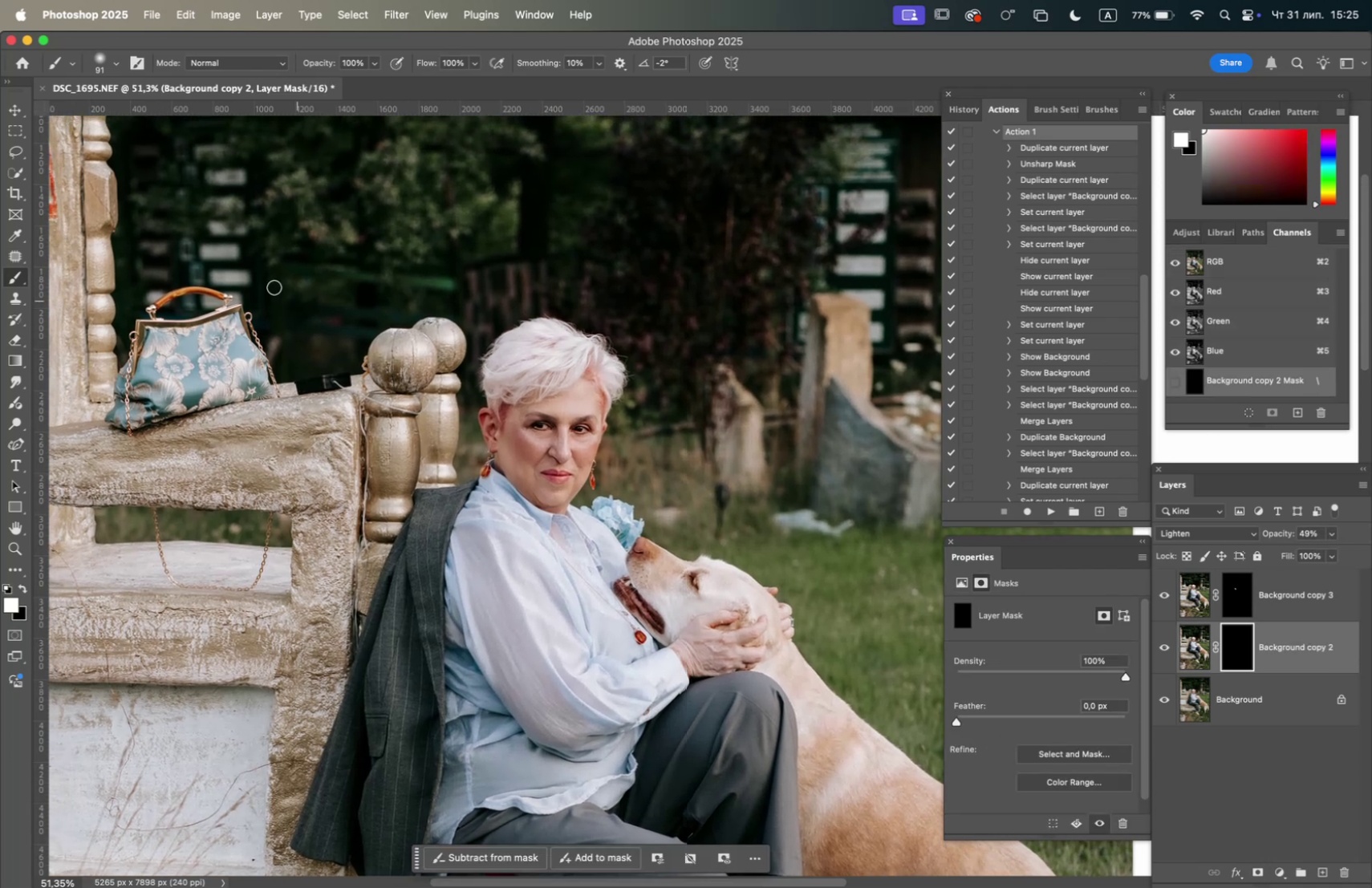 
left_click([774, 541])
 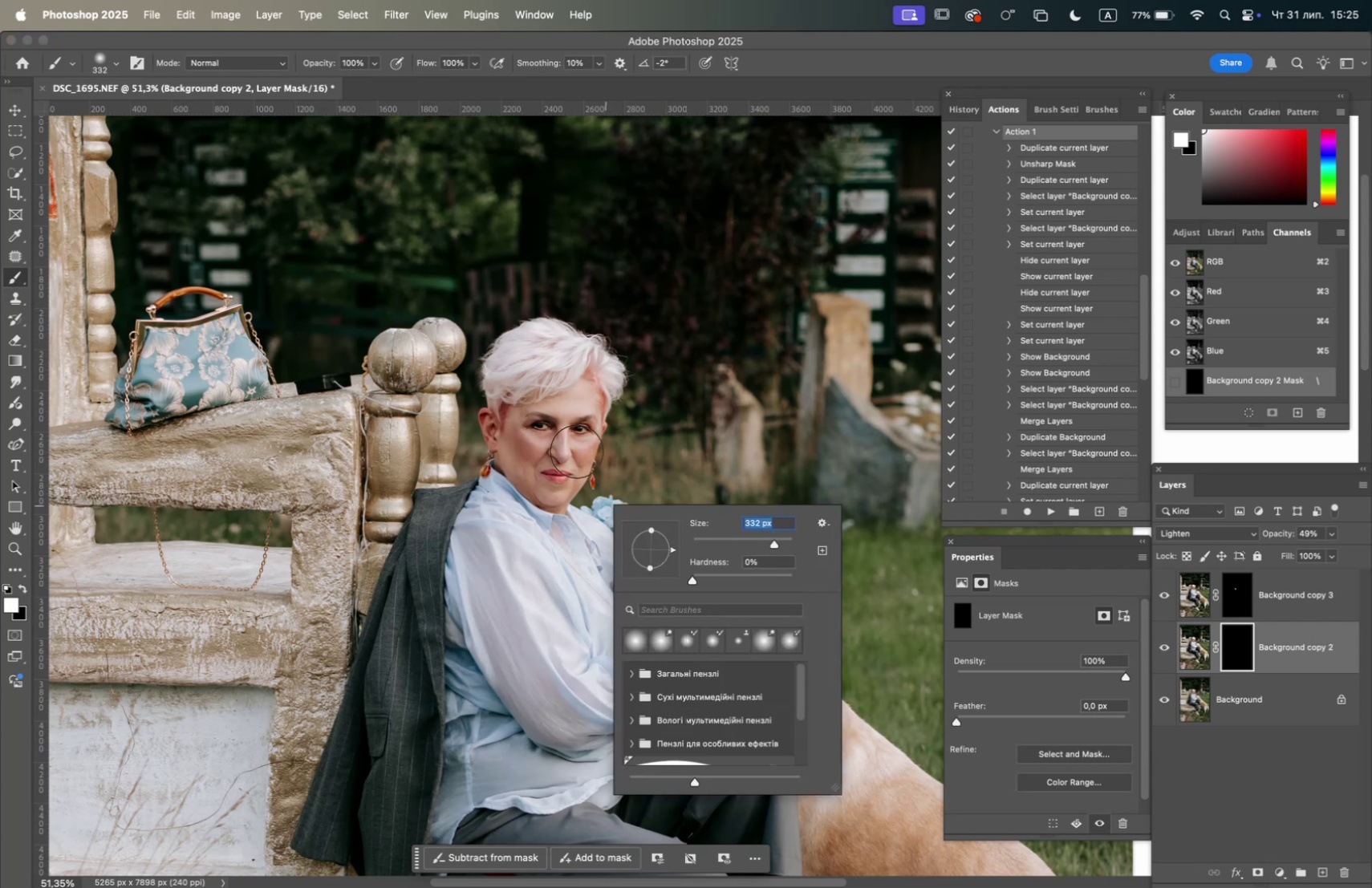 
left_click_drag(start_coordinate=[536, 441], to_coordinate=[582, 408])
 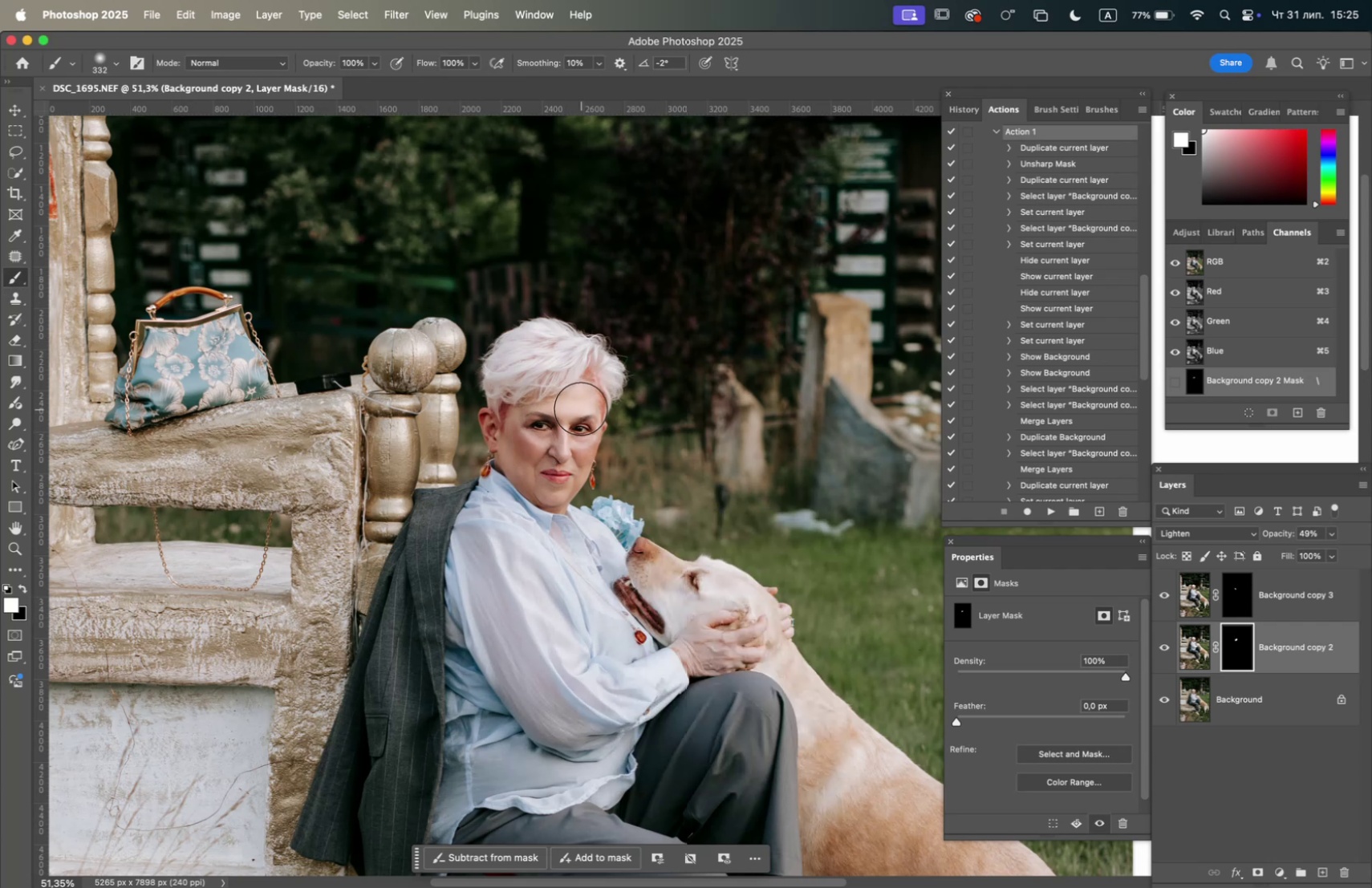 
left_click_drag(start_coordinate=[579, 412], to_coordinate=[524, 433])
 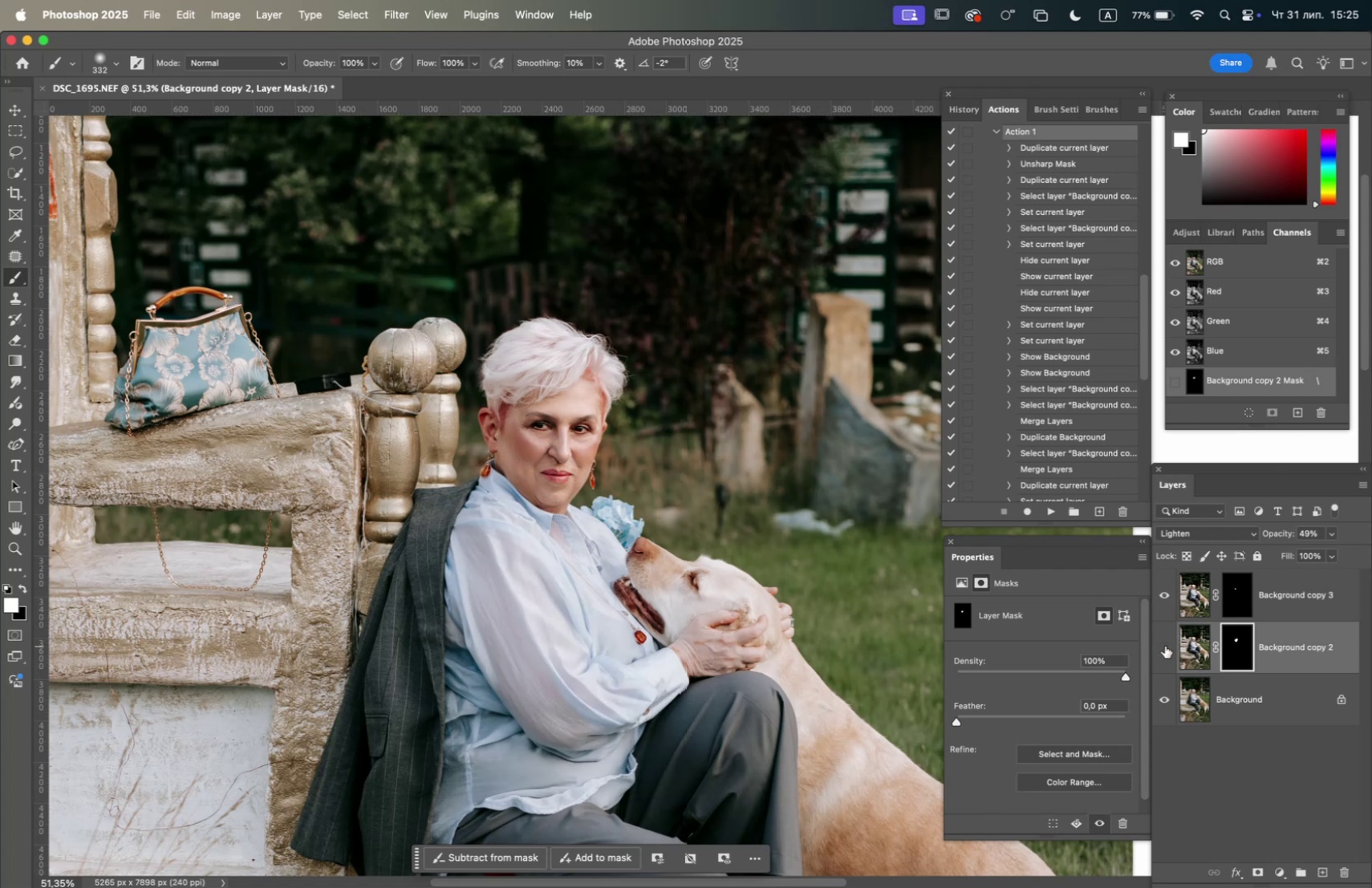 
double_click([1165, 645])
 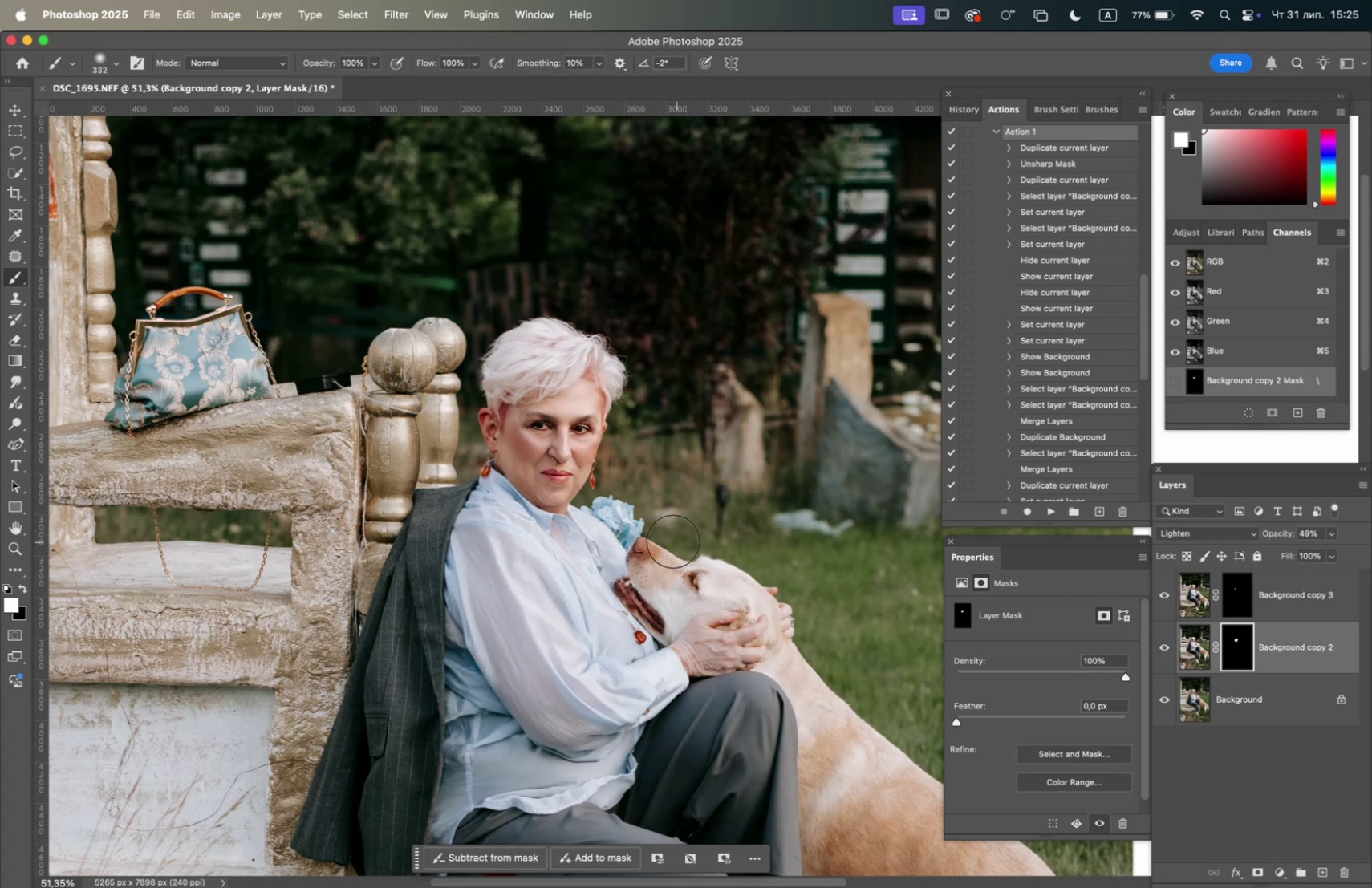 
hold_key(key=OptionLeft, duration=0.97)
scroll: coordinate [600, 525], scroll_direction: down, amount: 4.0
 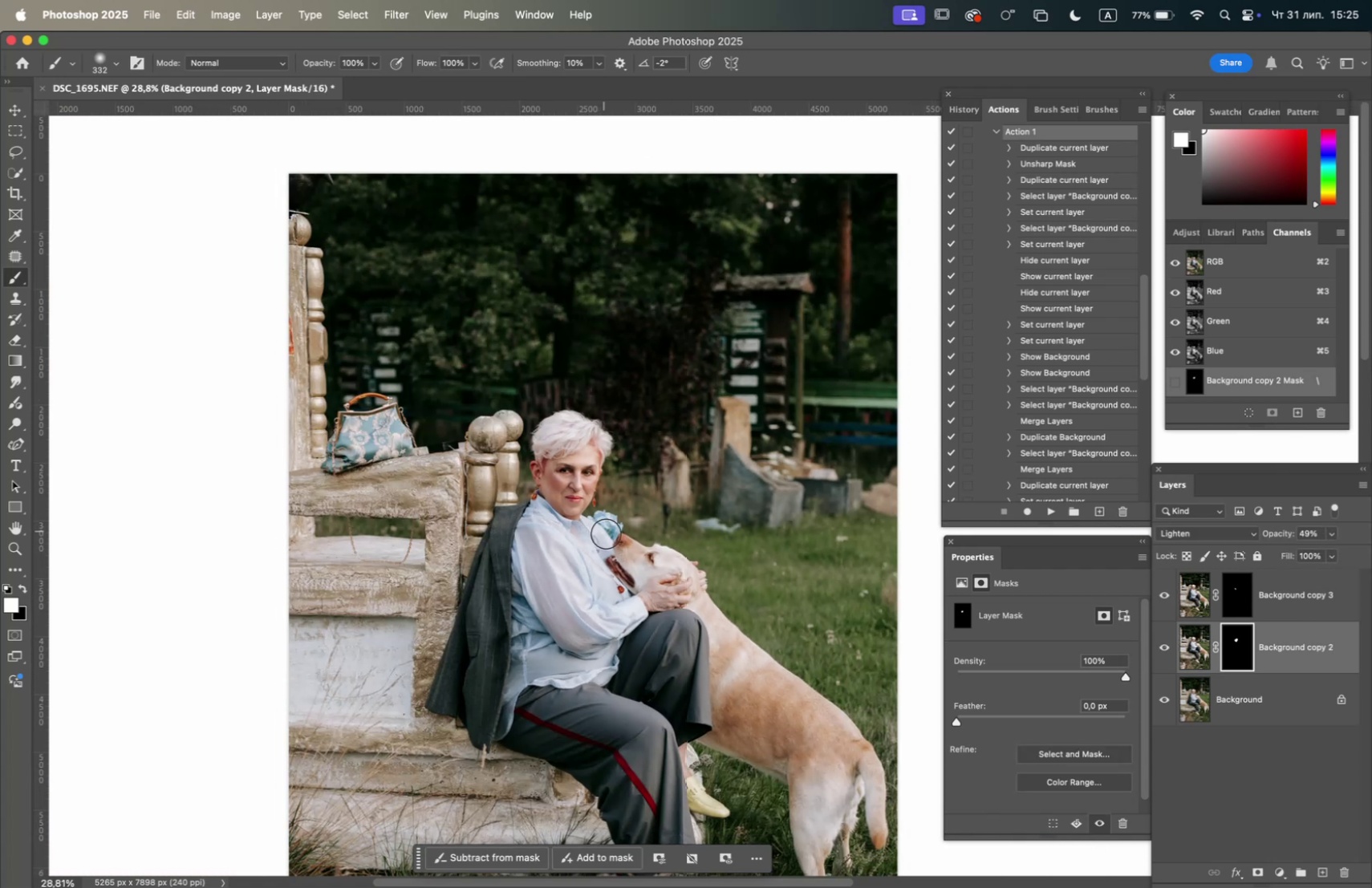 
hold_key(key=Space, duration=1.13)
 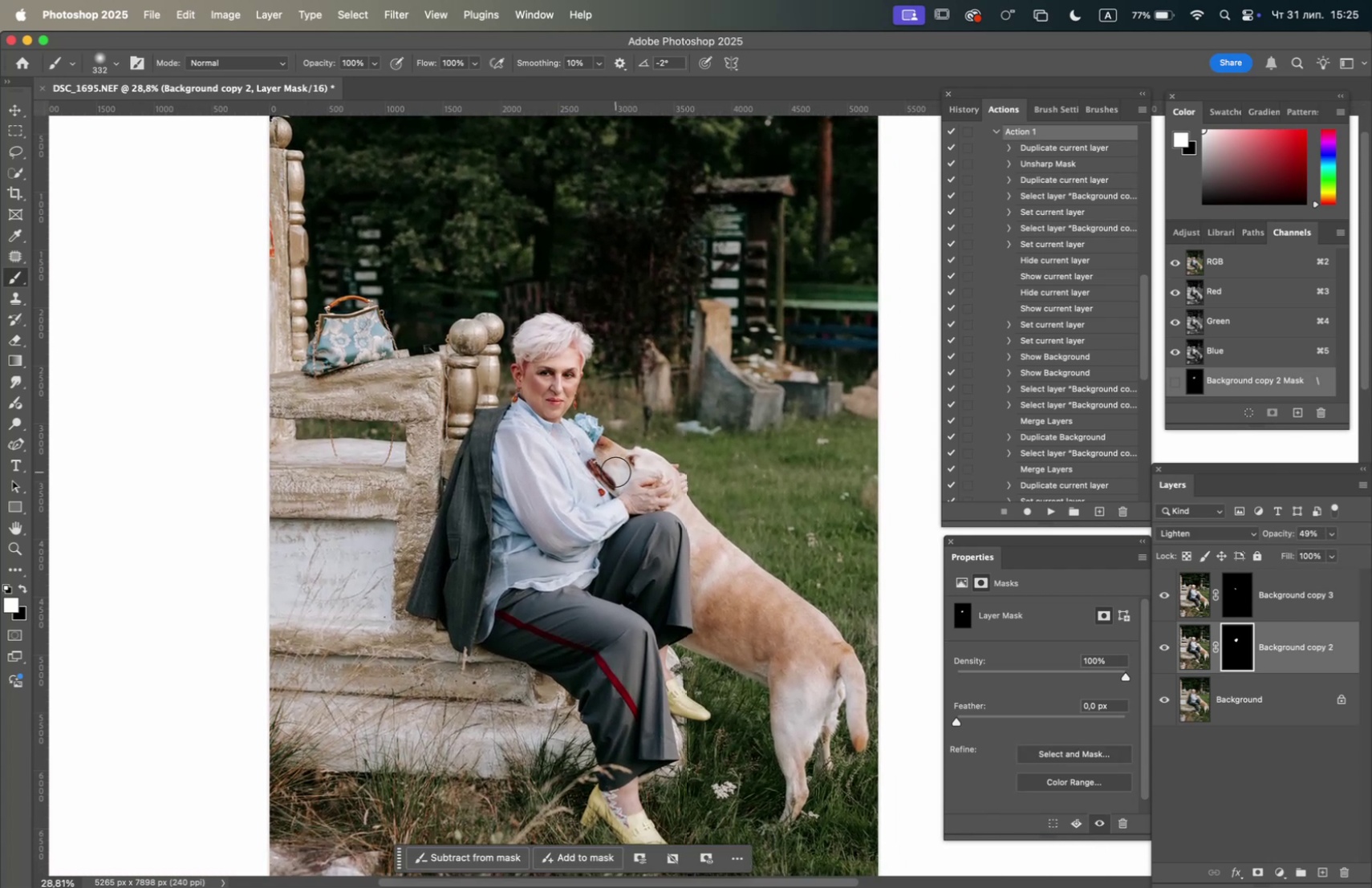 
left_click_drag(start_coordinate=[630, 558], to_coordinate=[611, 460])
 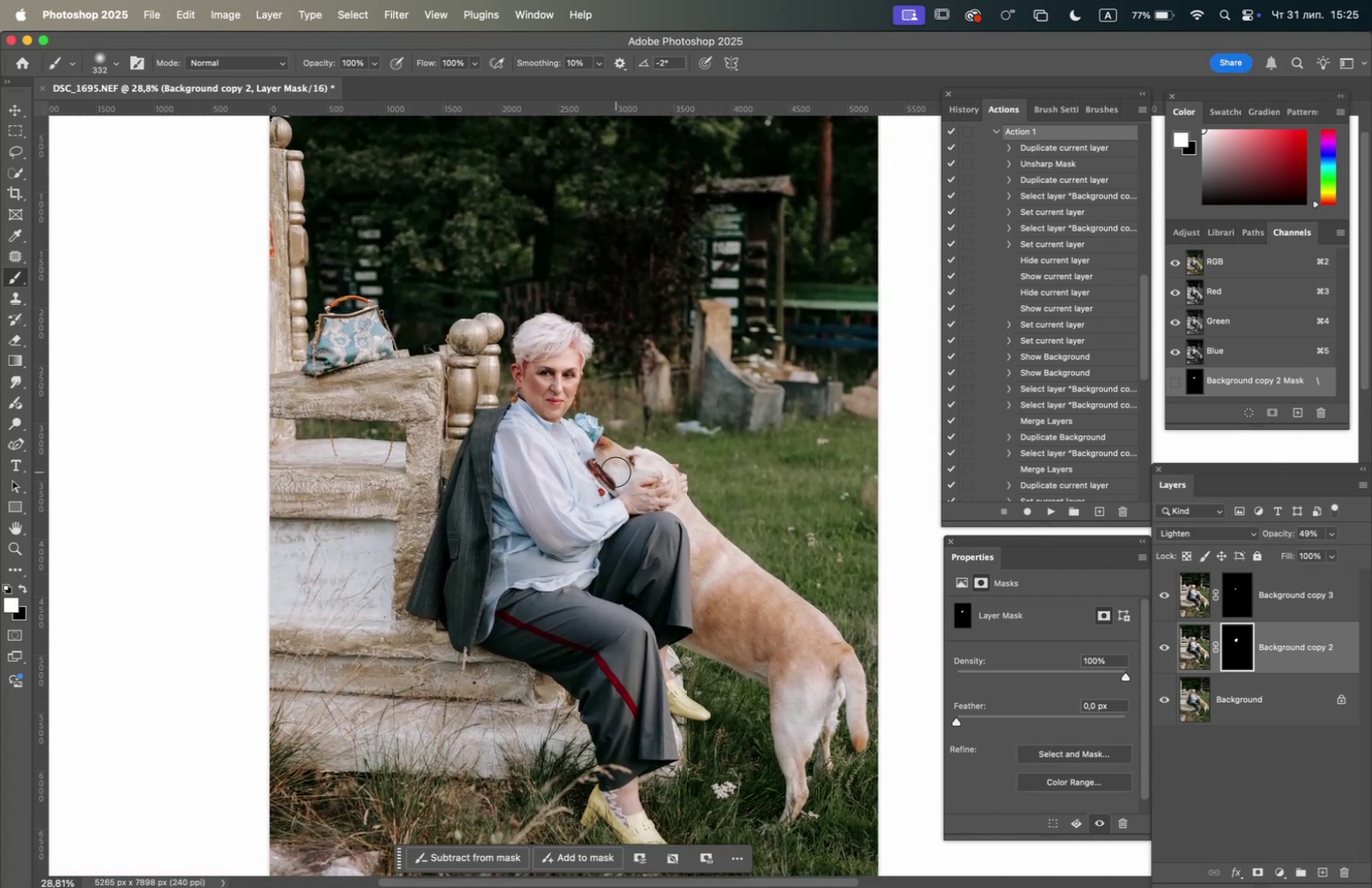 
hold_key(key=OptionLeft, duration=3.75)
scroll: coordinate [615, 491], scroll_direction: down, amount: 5.0
 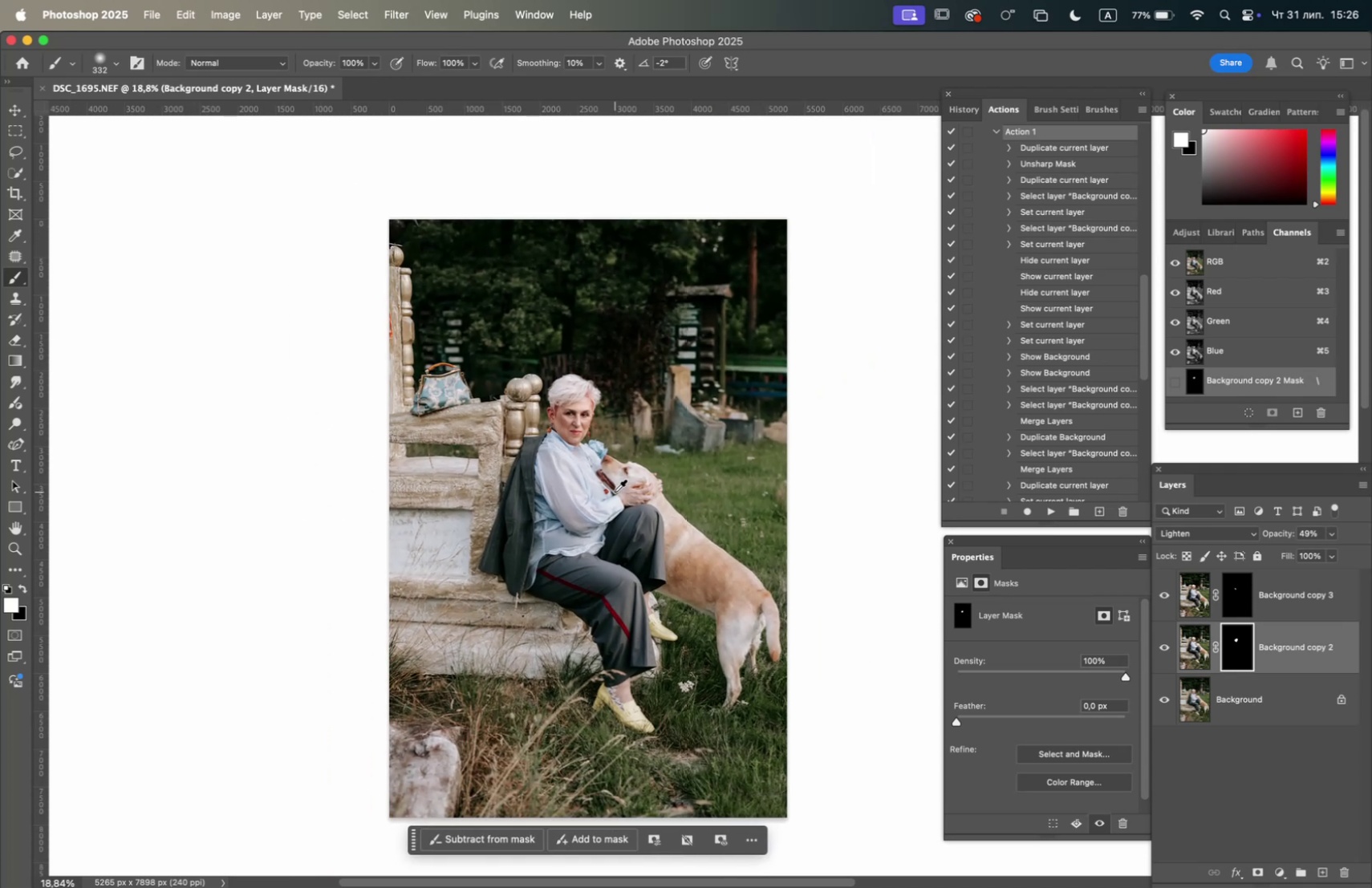 
scroll: coordinate [615, 491], scroll_direction: up, amount: 3.0
 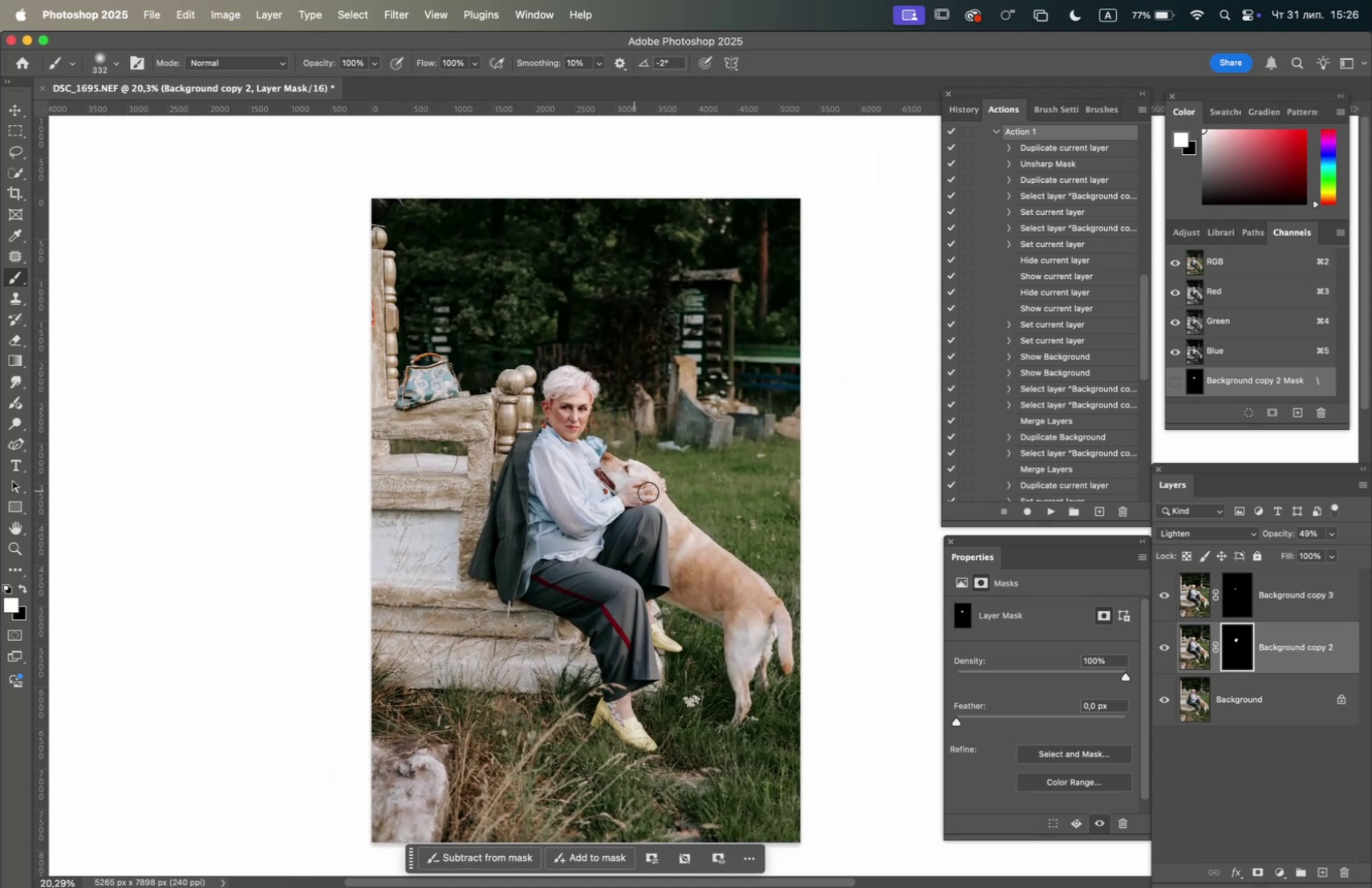 
hold_key(key=OptionLeft, duration=3.52)
double_click([1163, 698])
 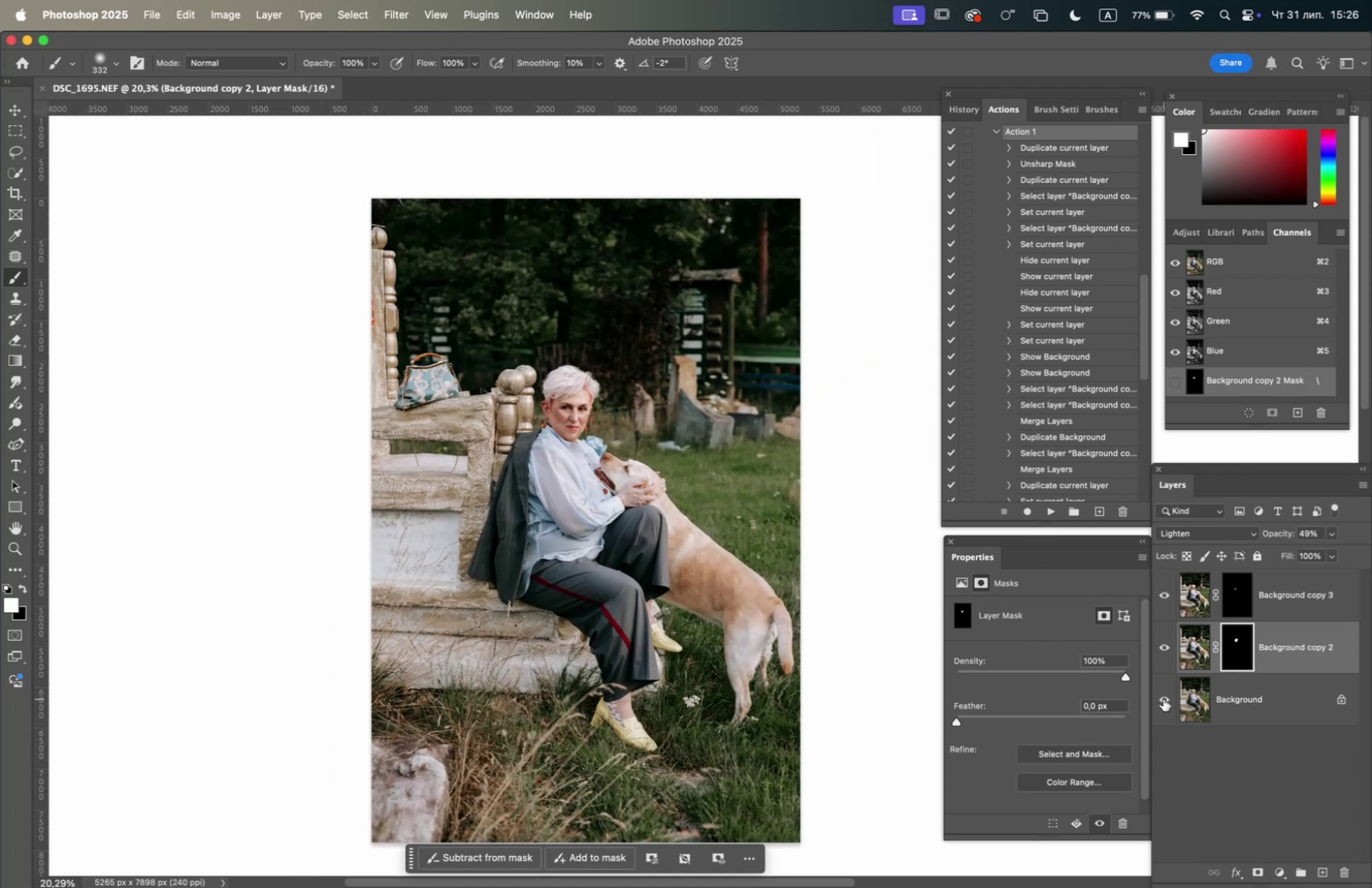 
left_click([1163, 698])
 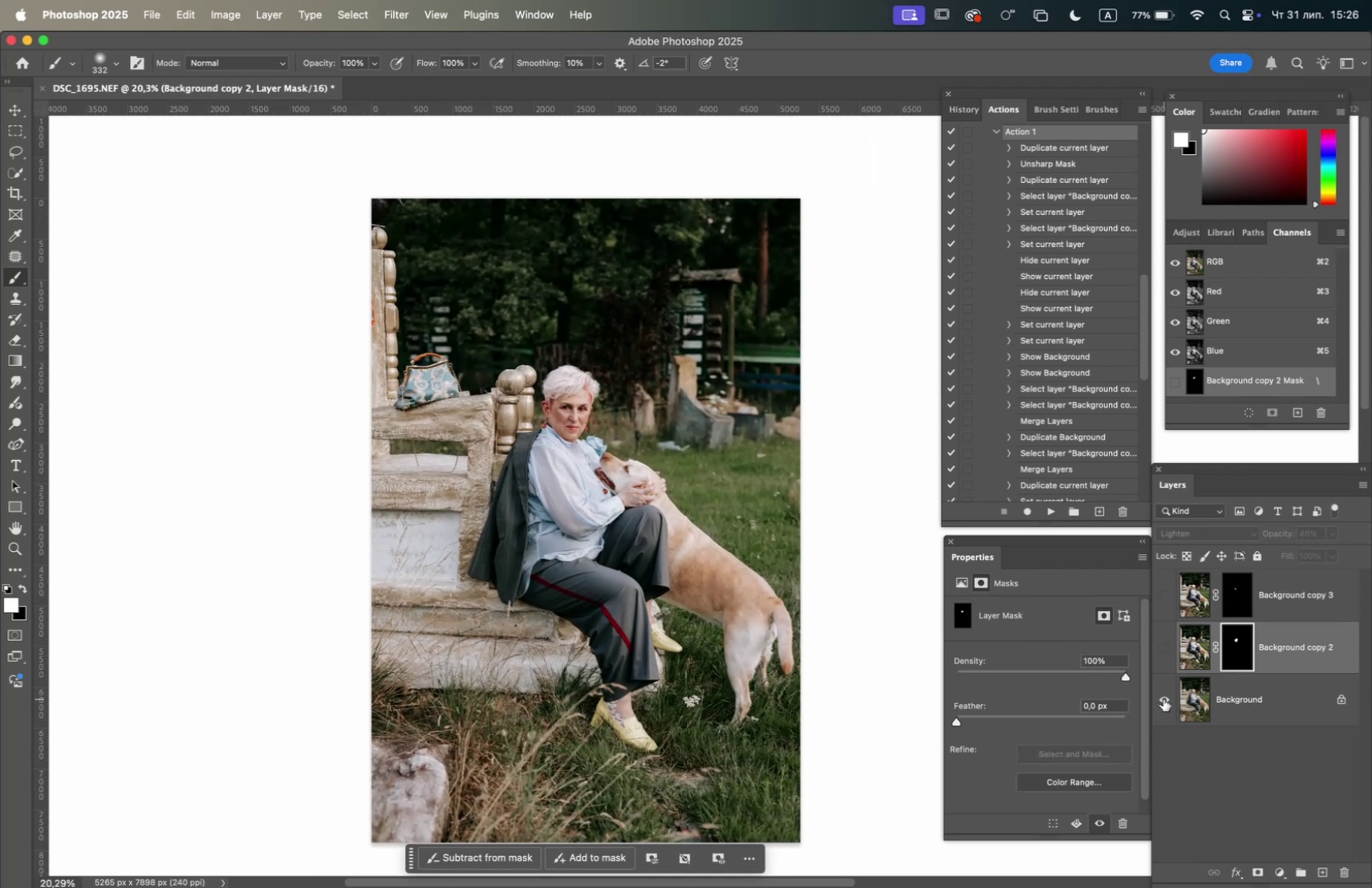 
left_click([1163, 698])
 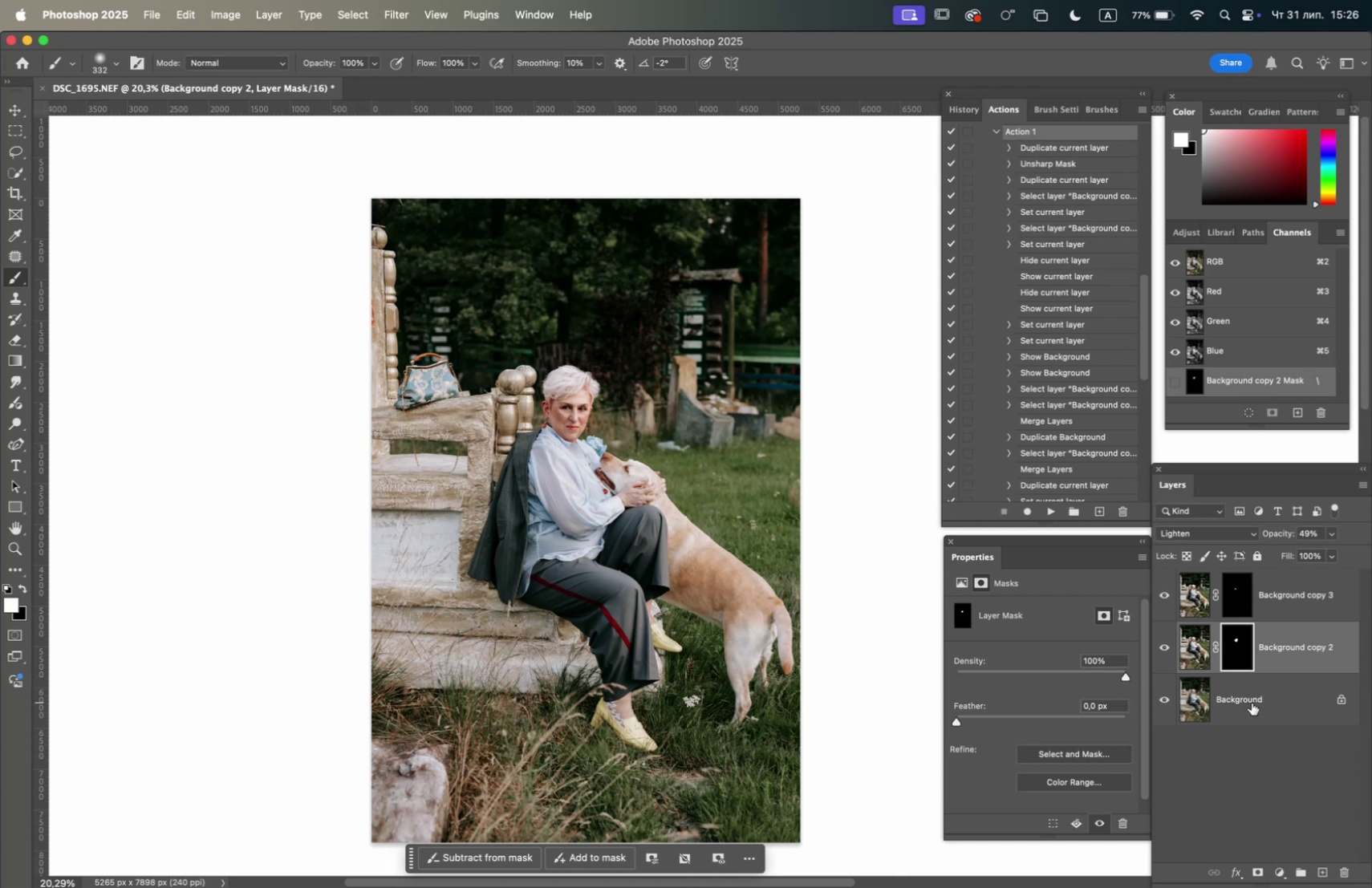 
left_click([1163, 643])
 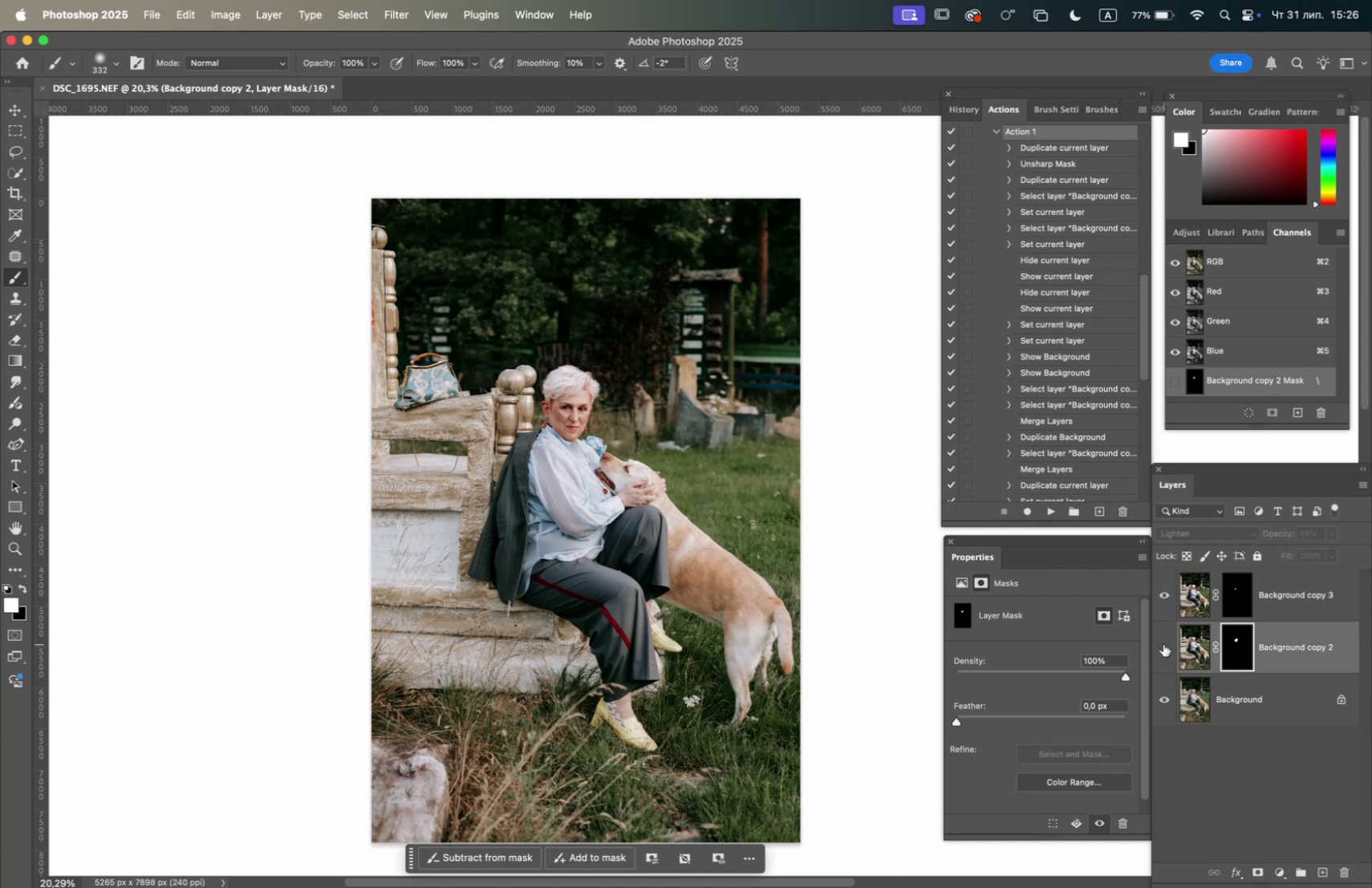 
left_click([1163, 643])
 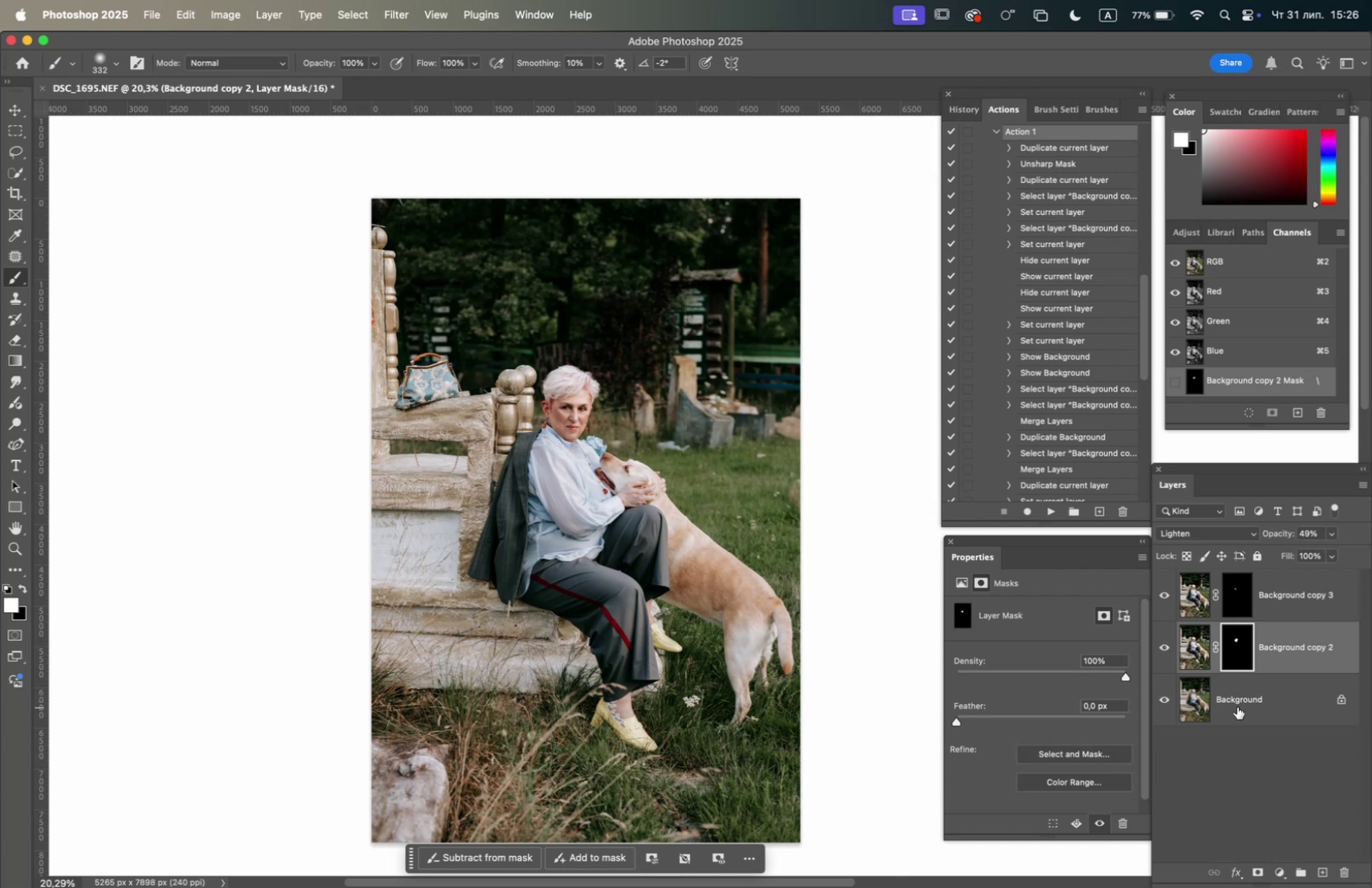 
right_click([1232, 706])
 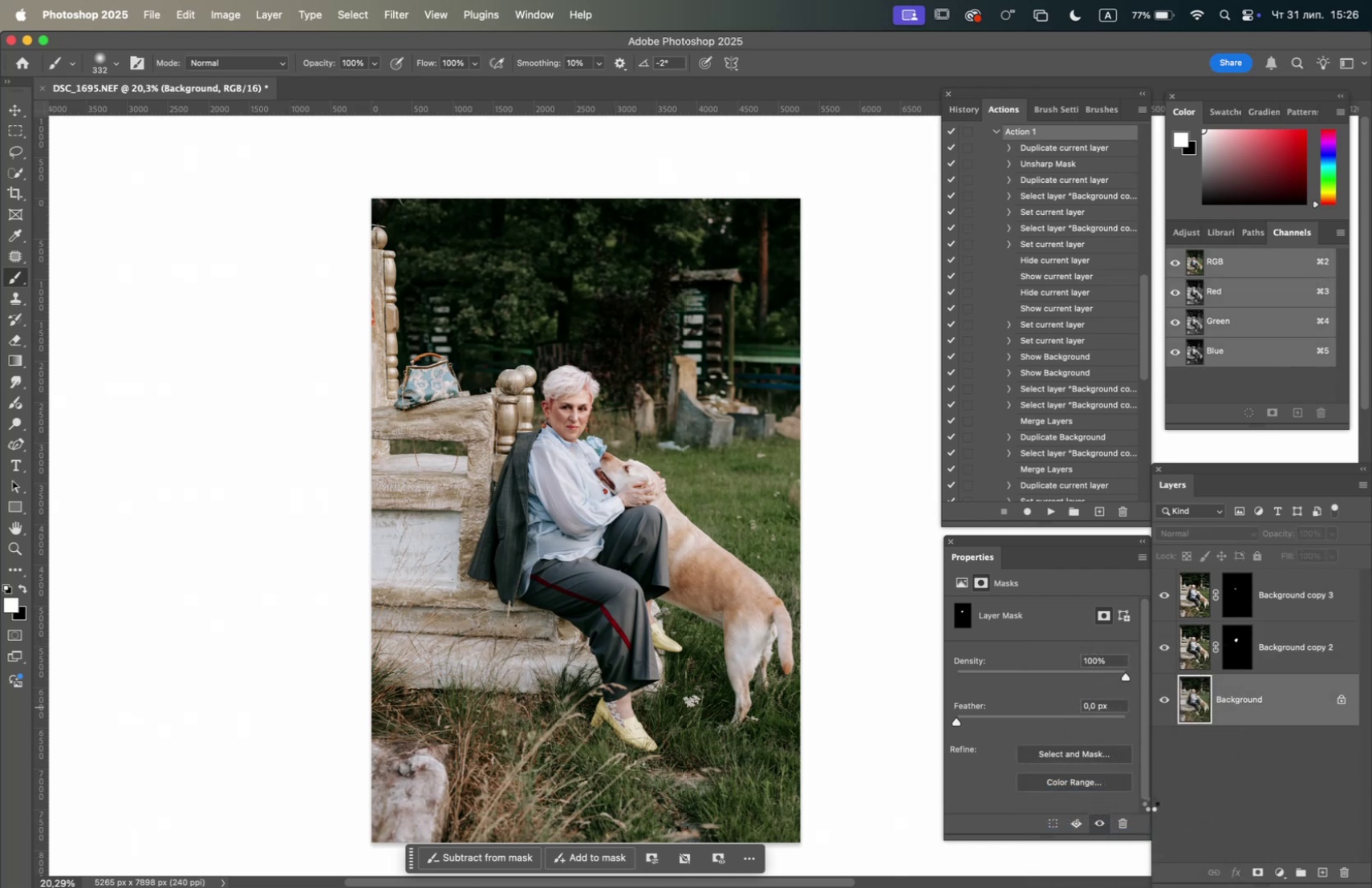 
mouse_move([883, 547])
 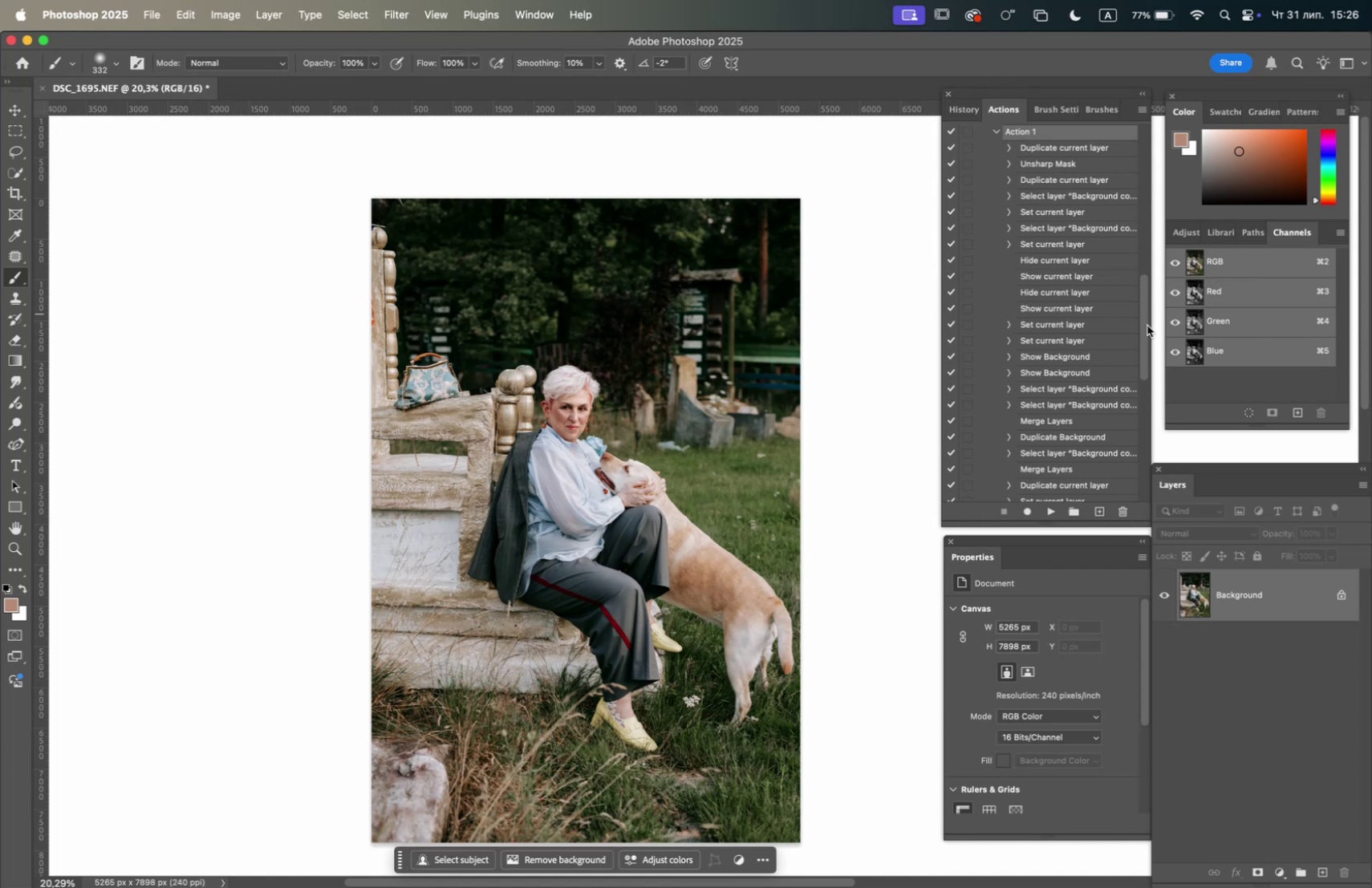 
left_click_drag(start_coordinate=[1143, 341], to_coordinate=[1136, 423])
 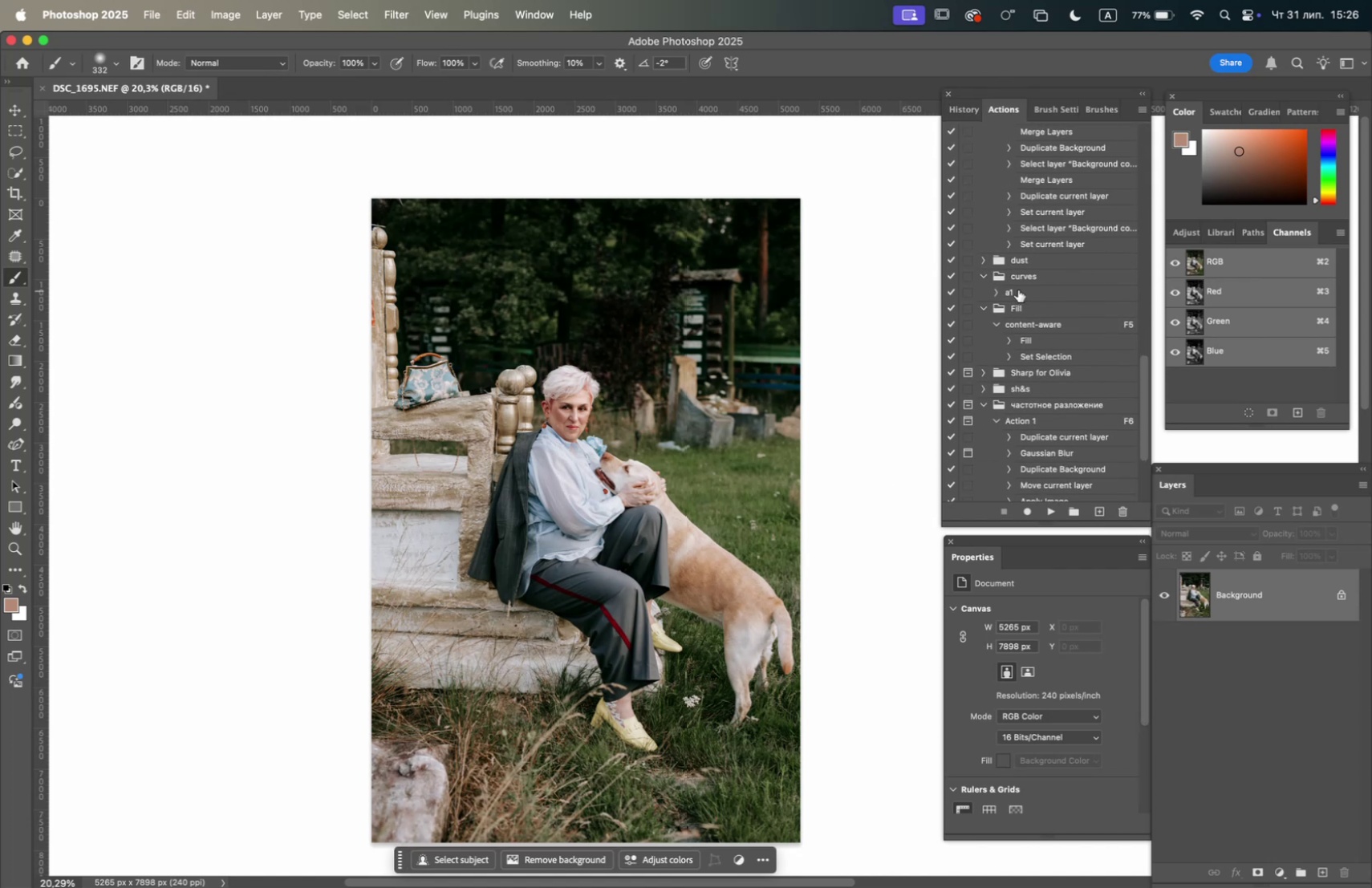 
left_click([1018, 290])
 